 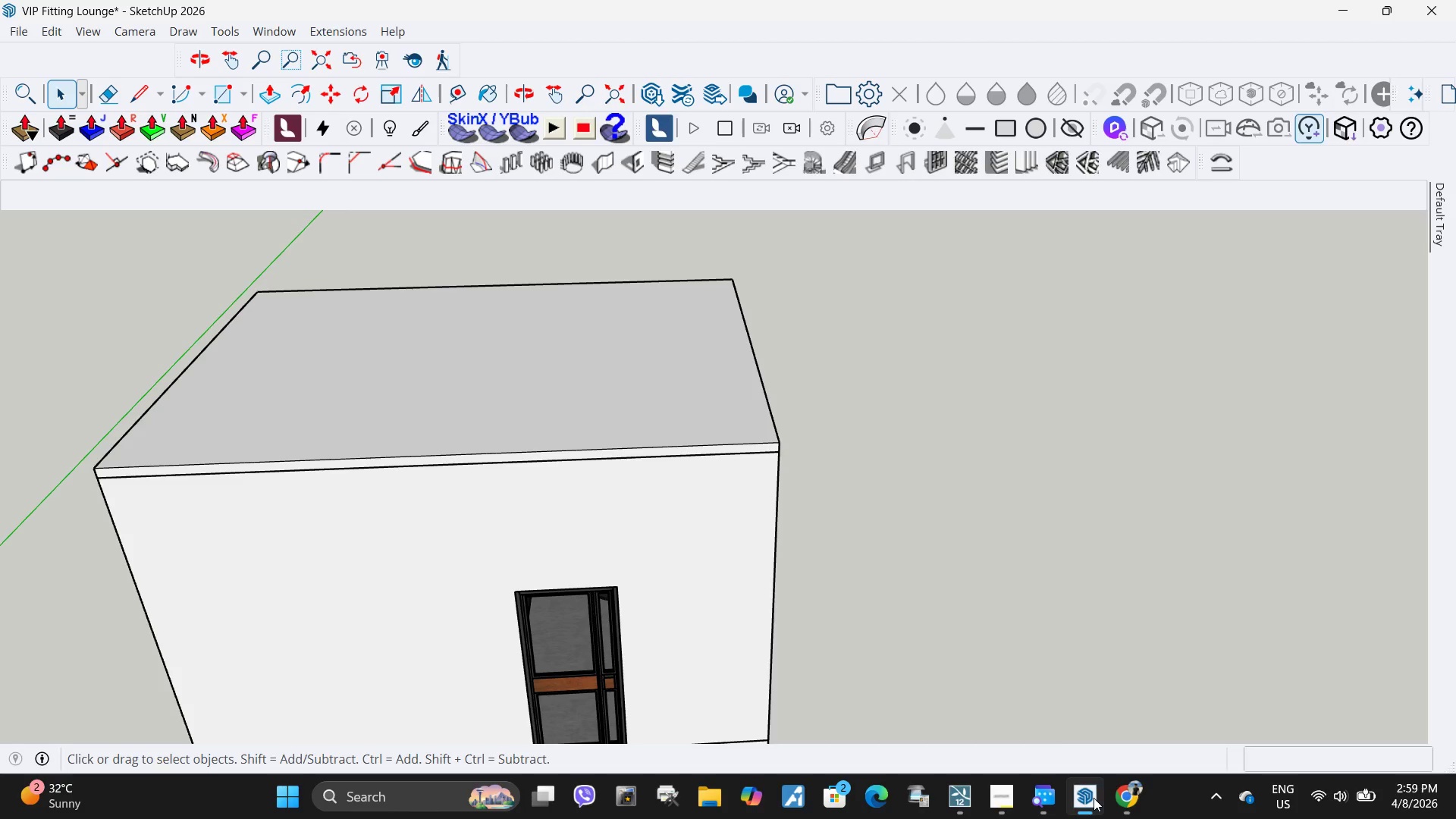 
left_click([951, 792])
 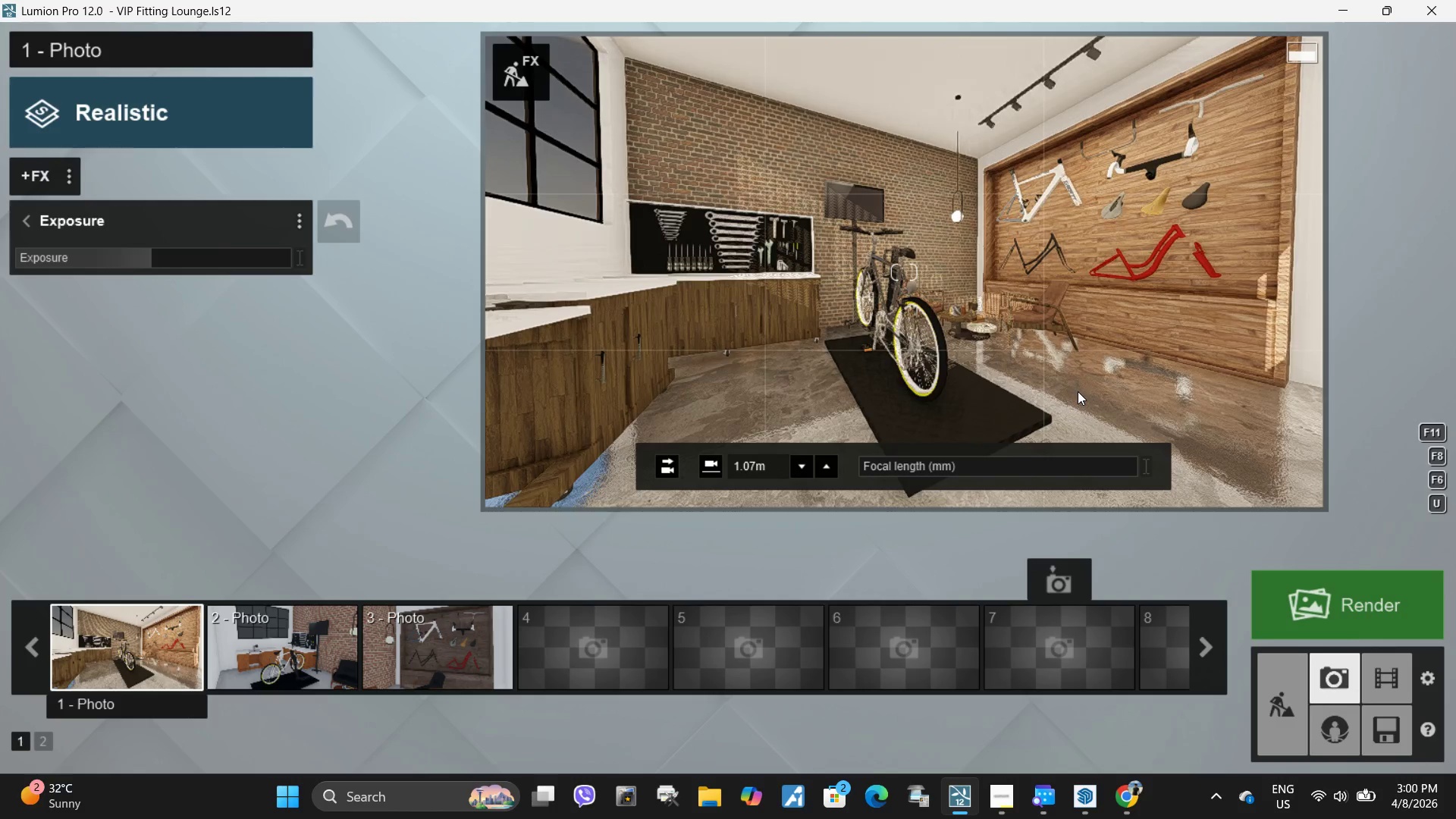 
left_click([27, 223])
 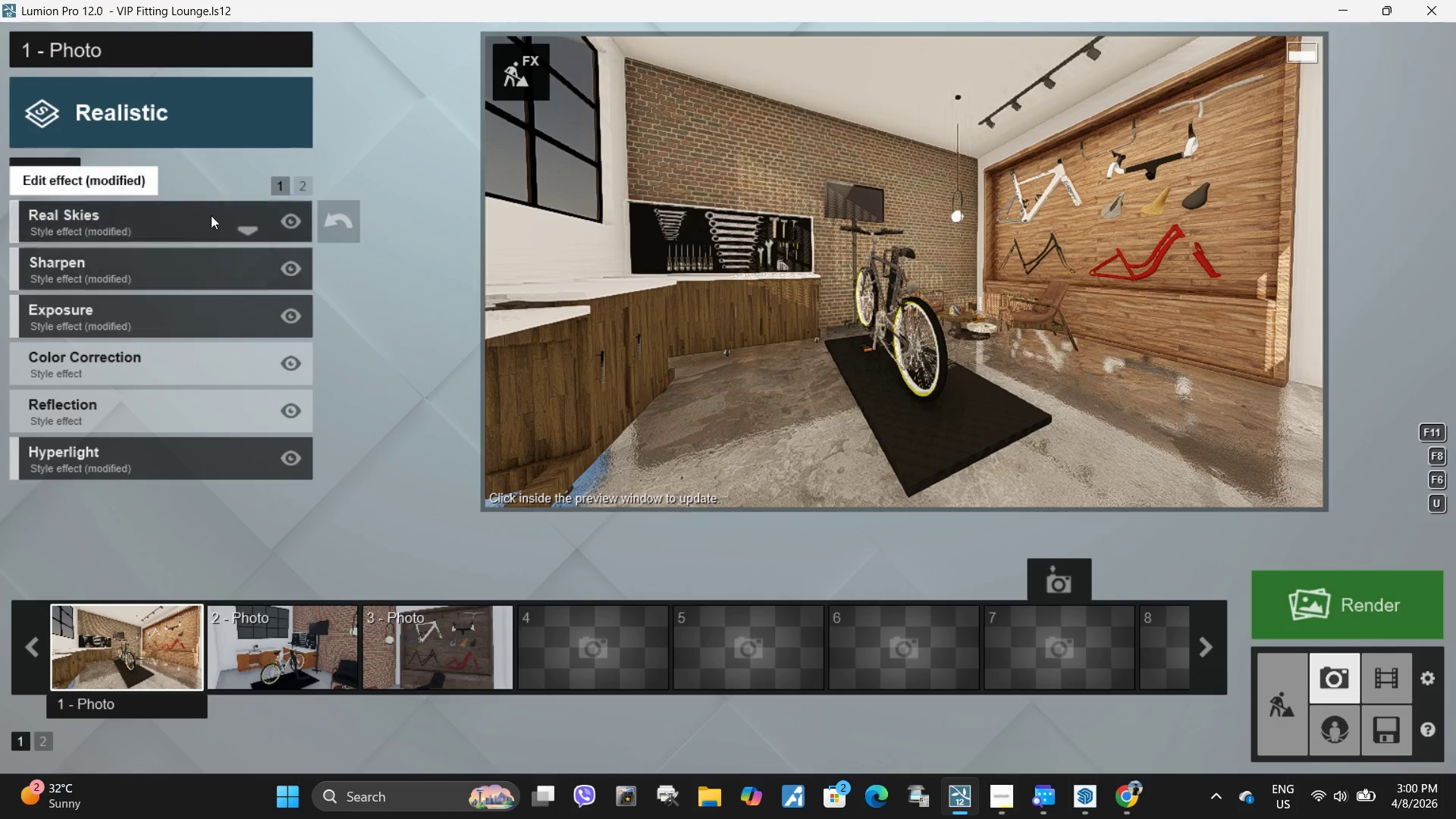 
left_click([170, 221])
 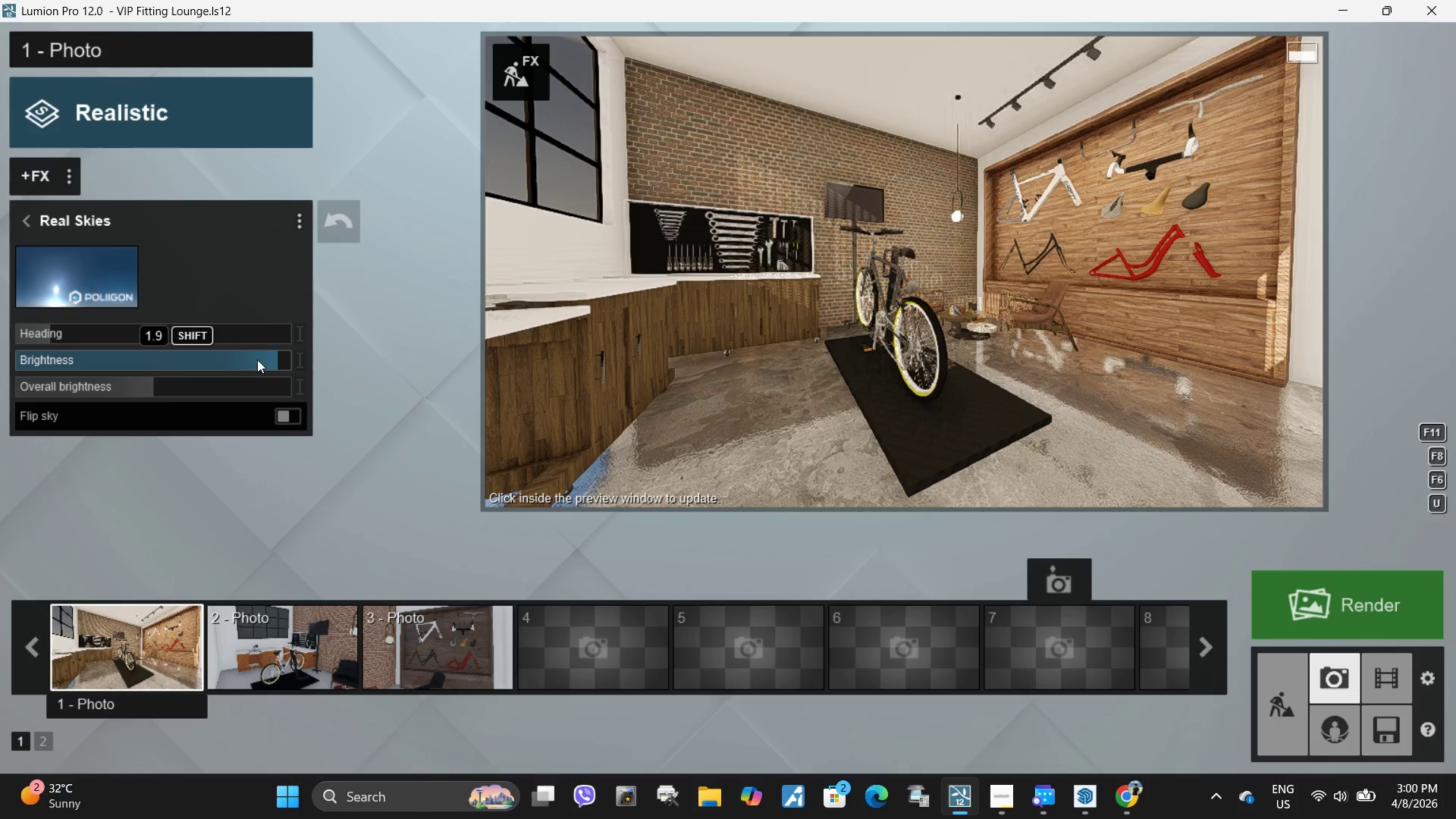 
left_click_drag(start_coordinate=[256, 356], to_coordinate=[325, 383])
 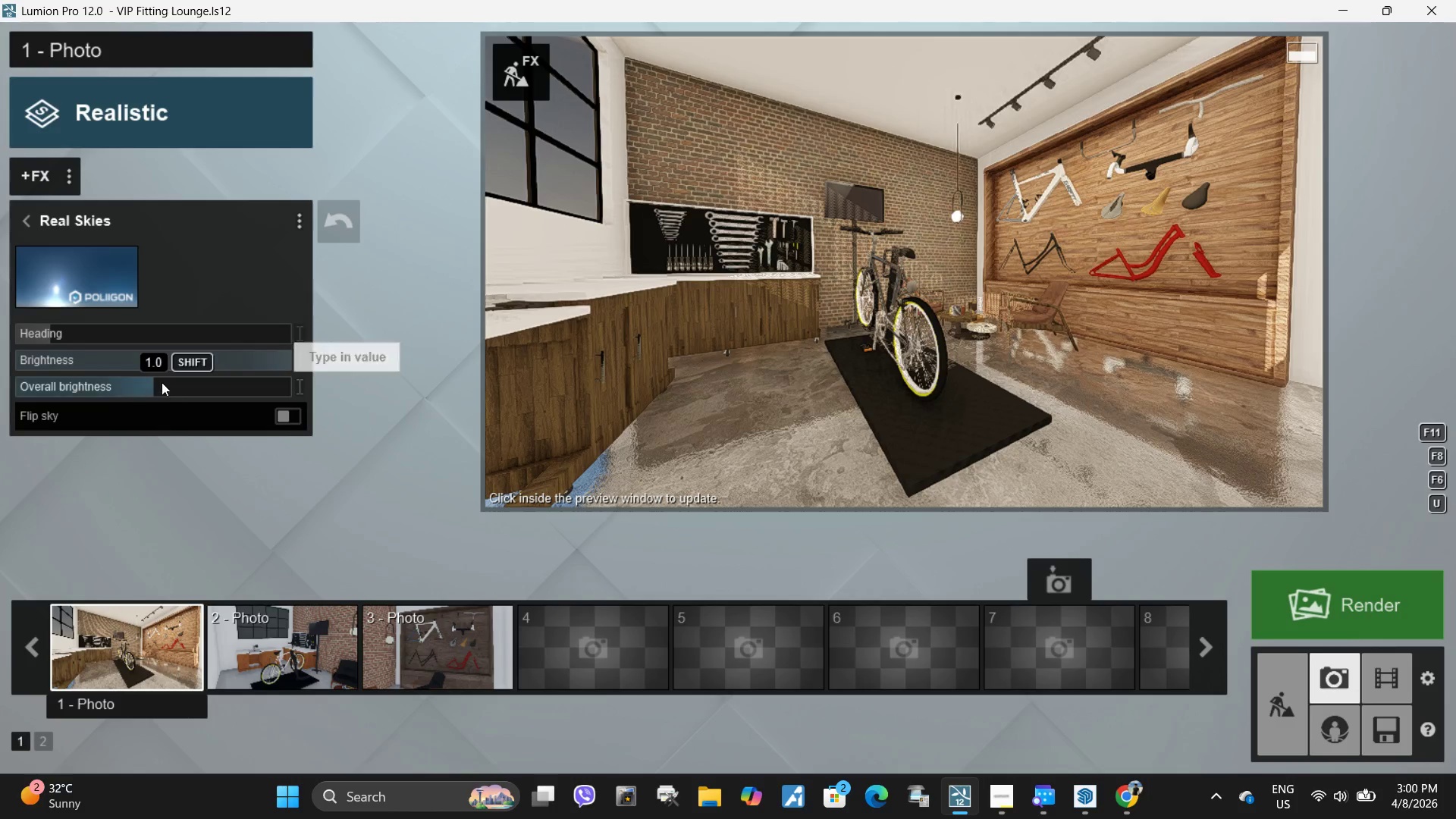 
left_click_drag(start_coordinate=[162, 382], to_coordinate=[243, 392])
 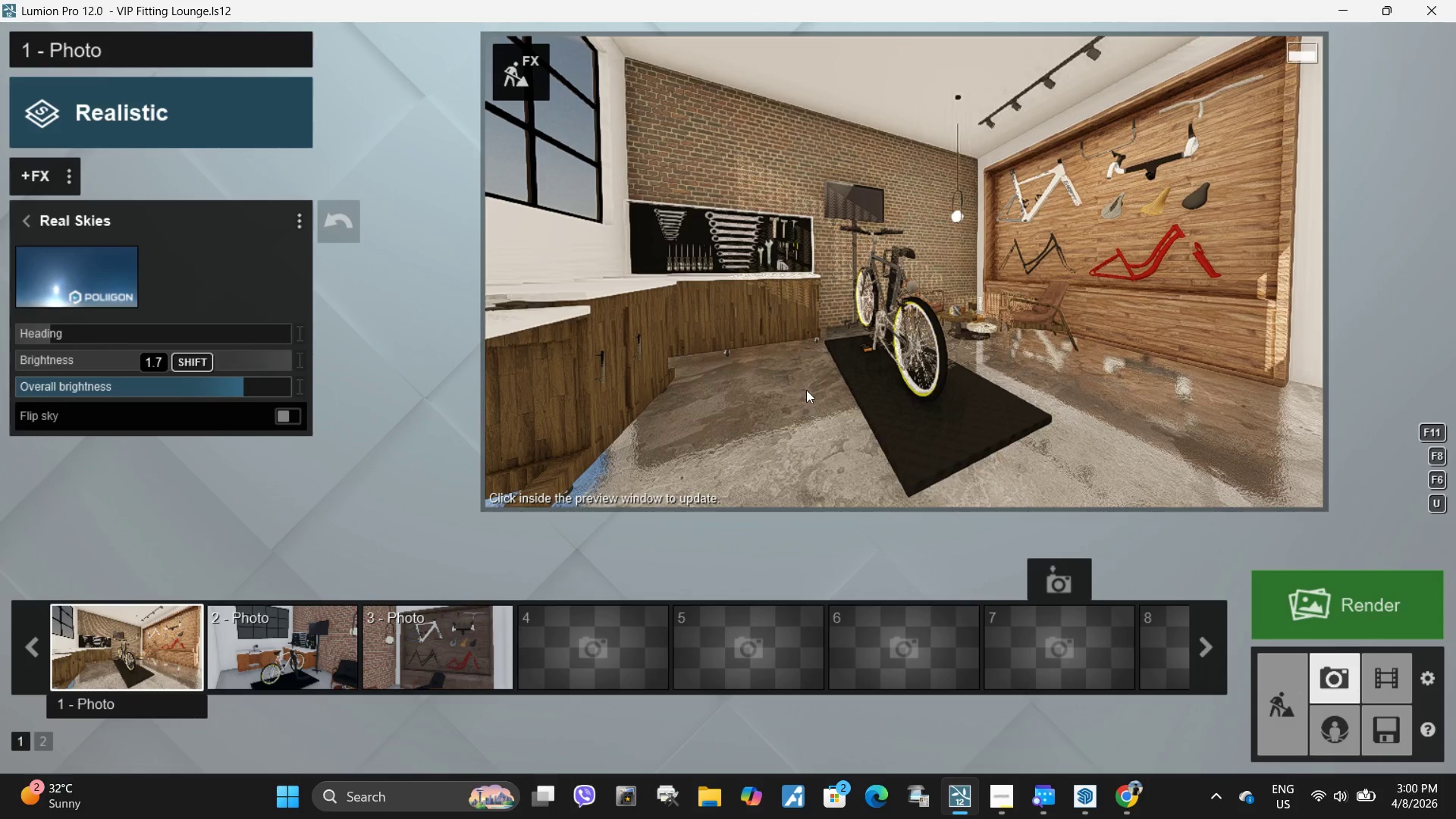 
left_click([806, 390])
 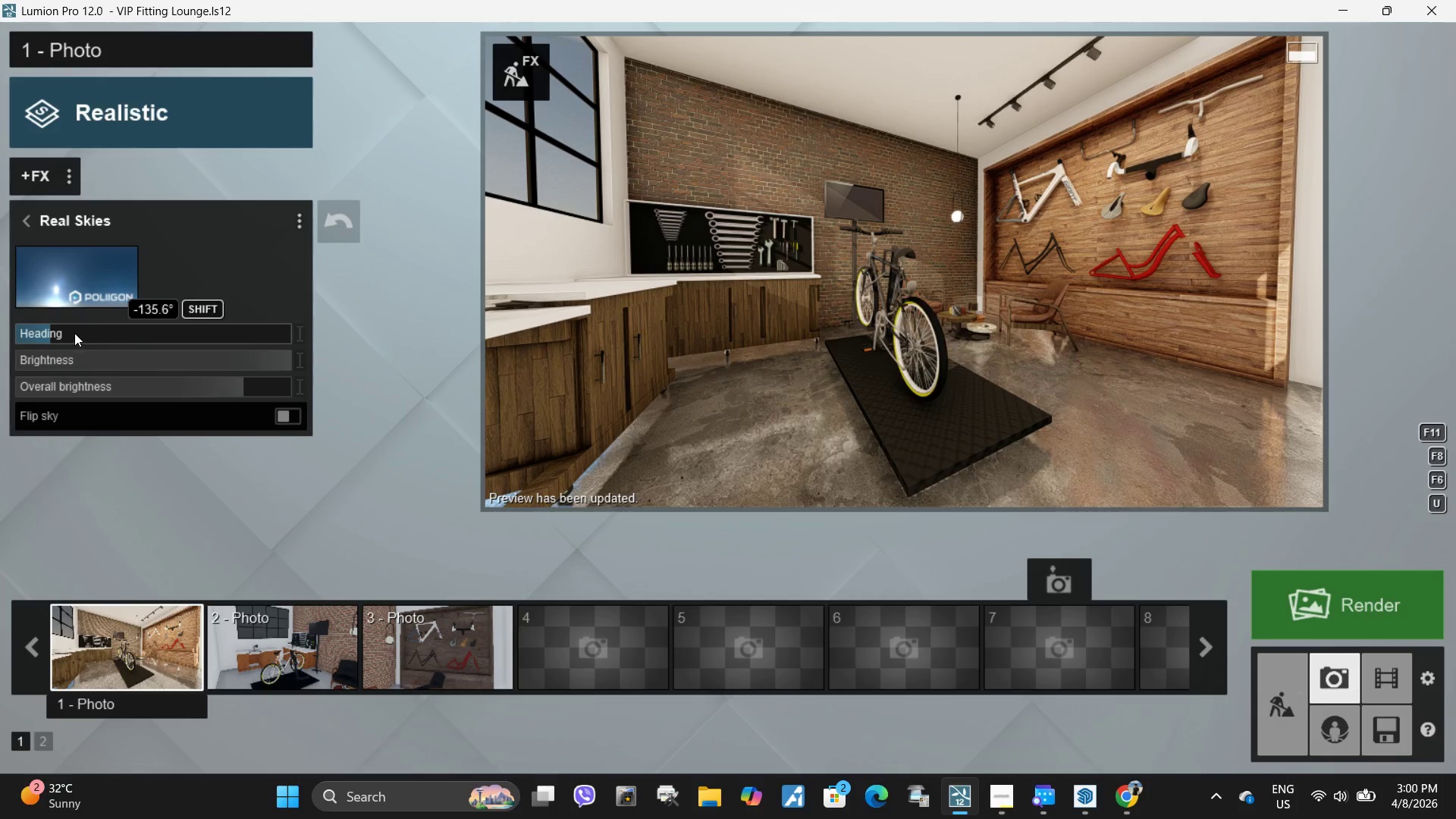 
left_click([27, 219])
 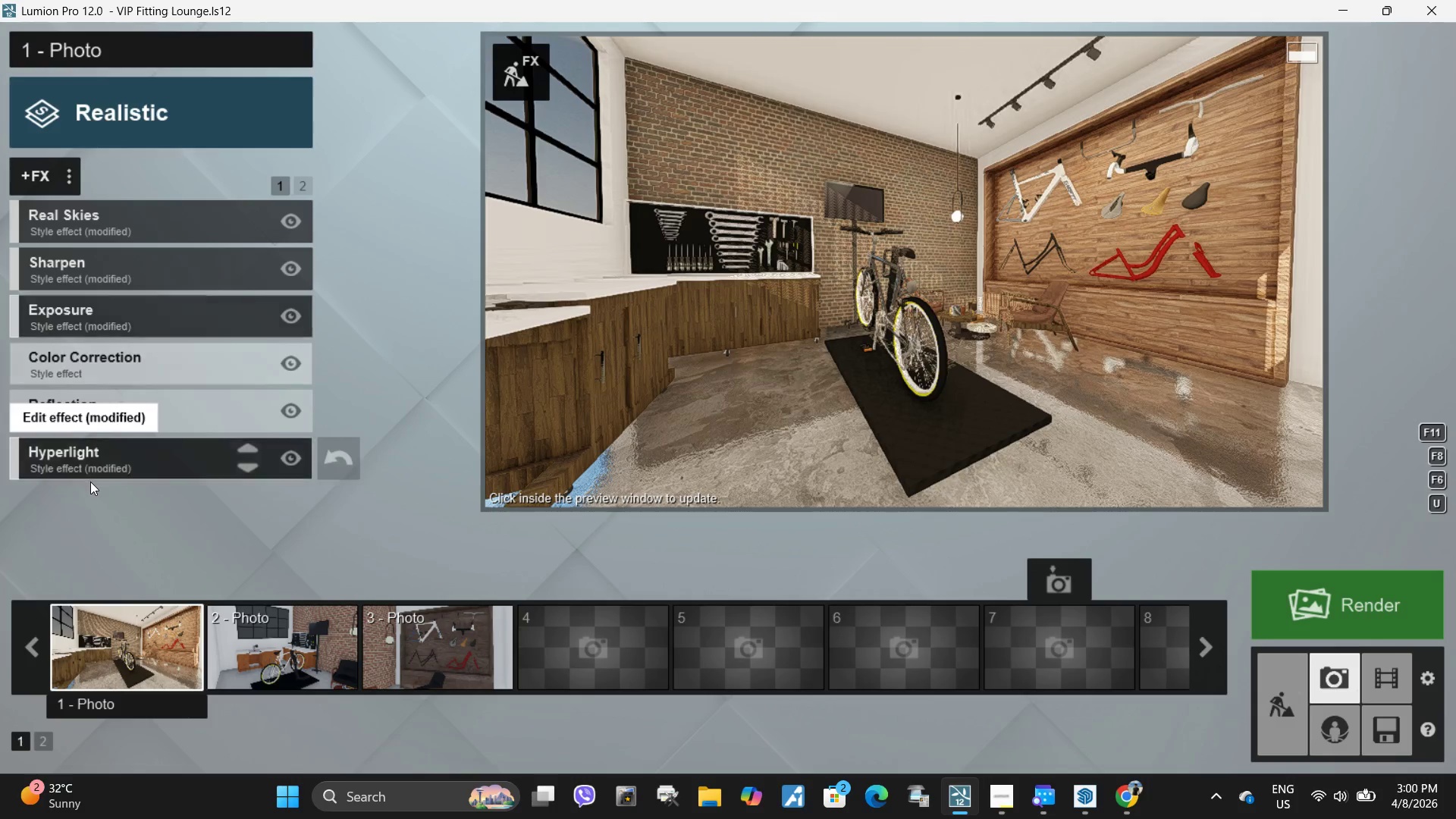 
left_click([99, 472])
 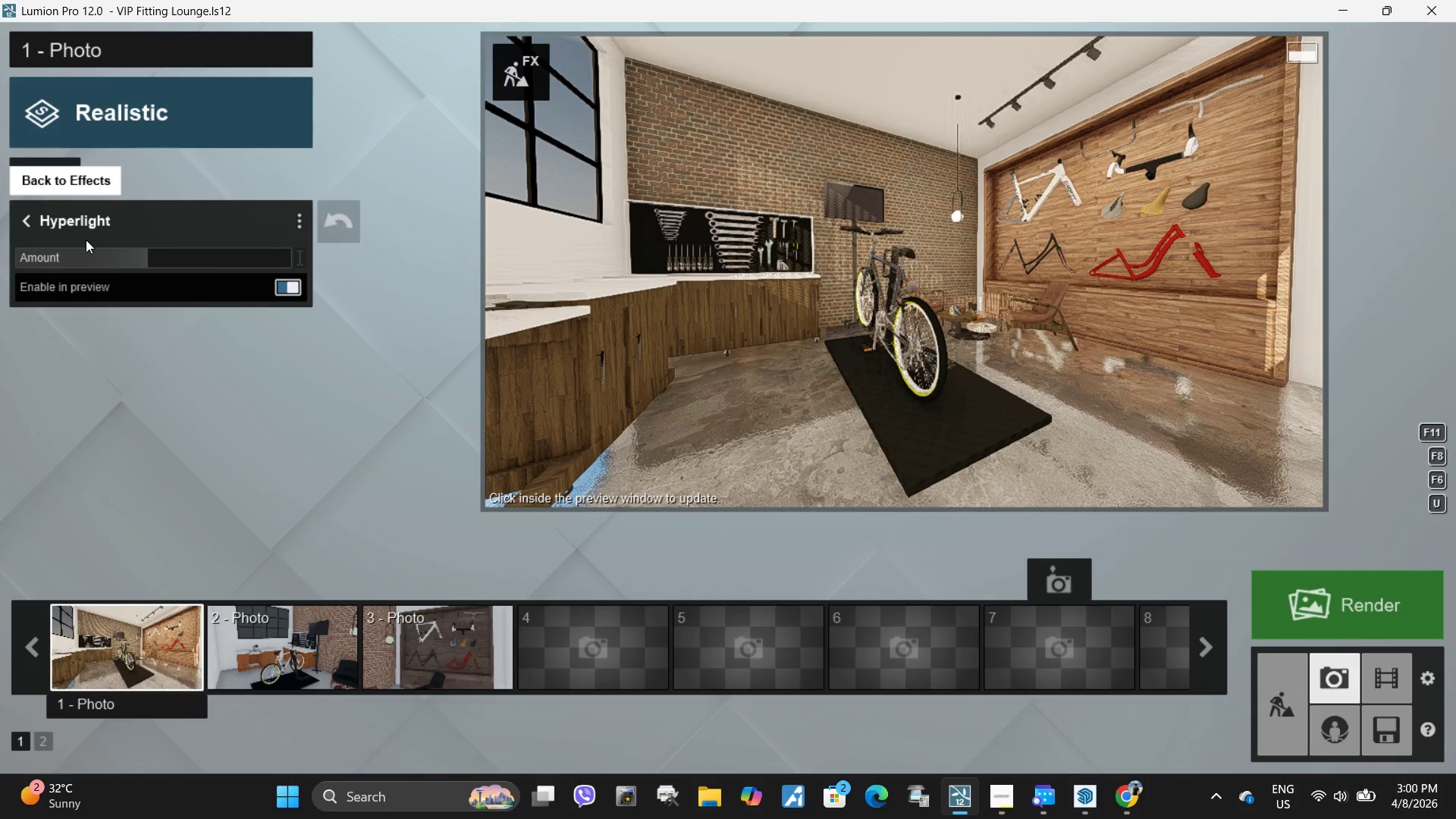 
left_click_drag(start_coordinate=[111, 261], to_coordinate=[0, 246])
 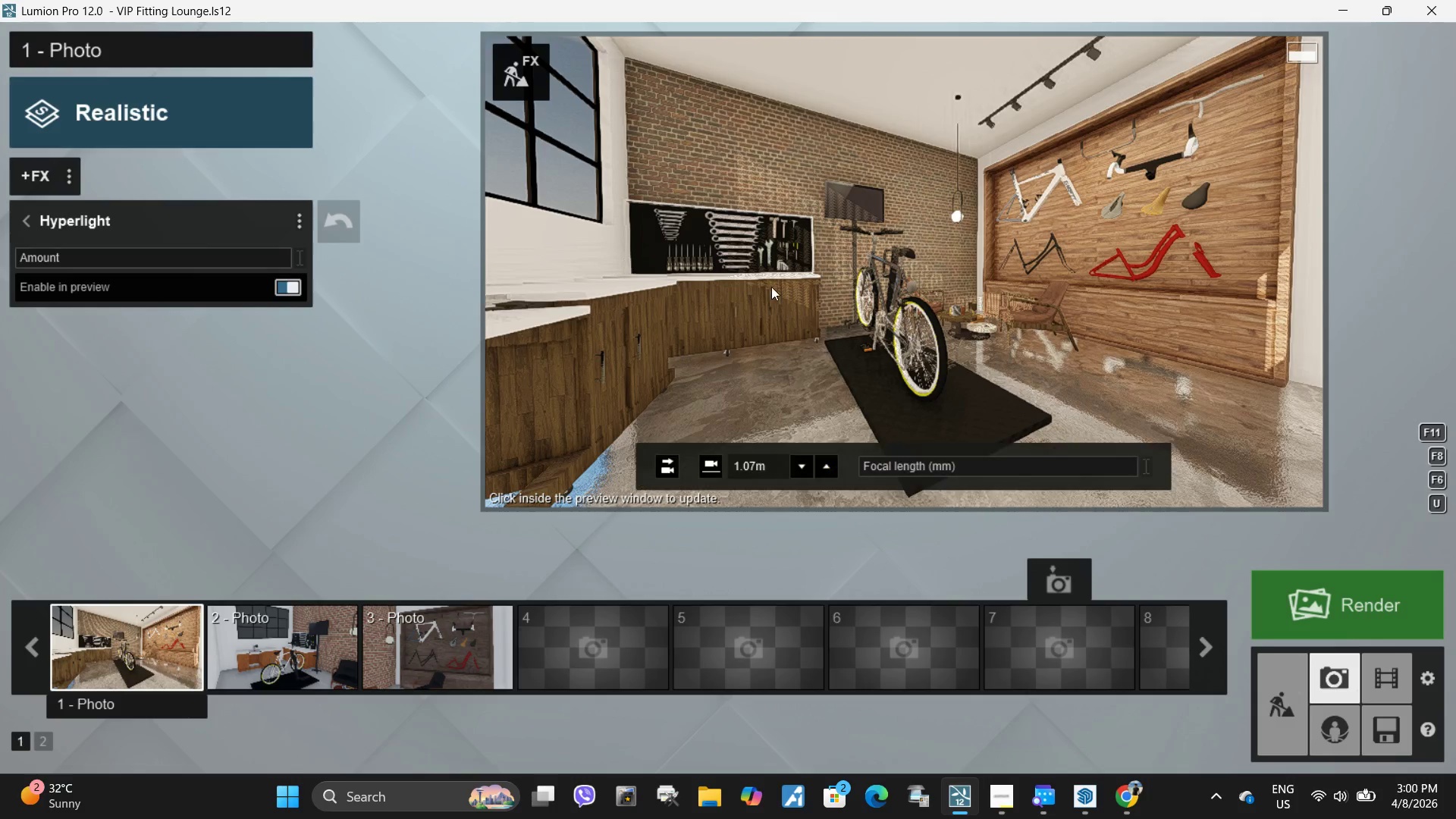 
double_click([772, 287])
 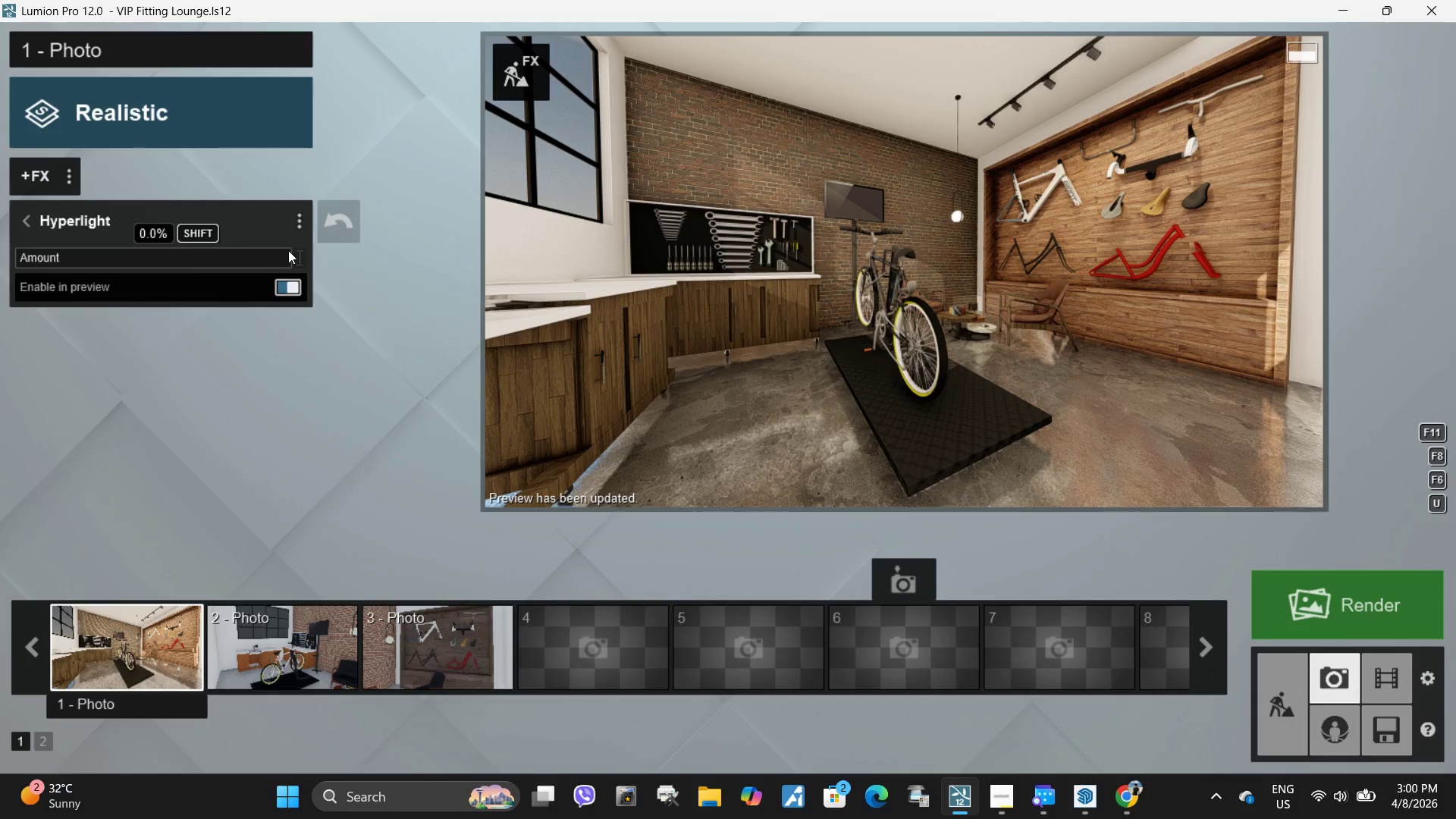 
double_click([758, 363])
 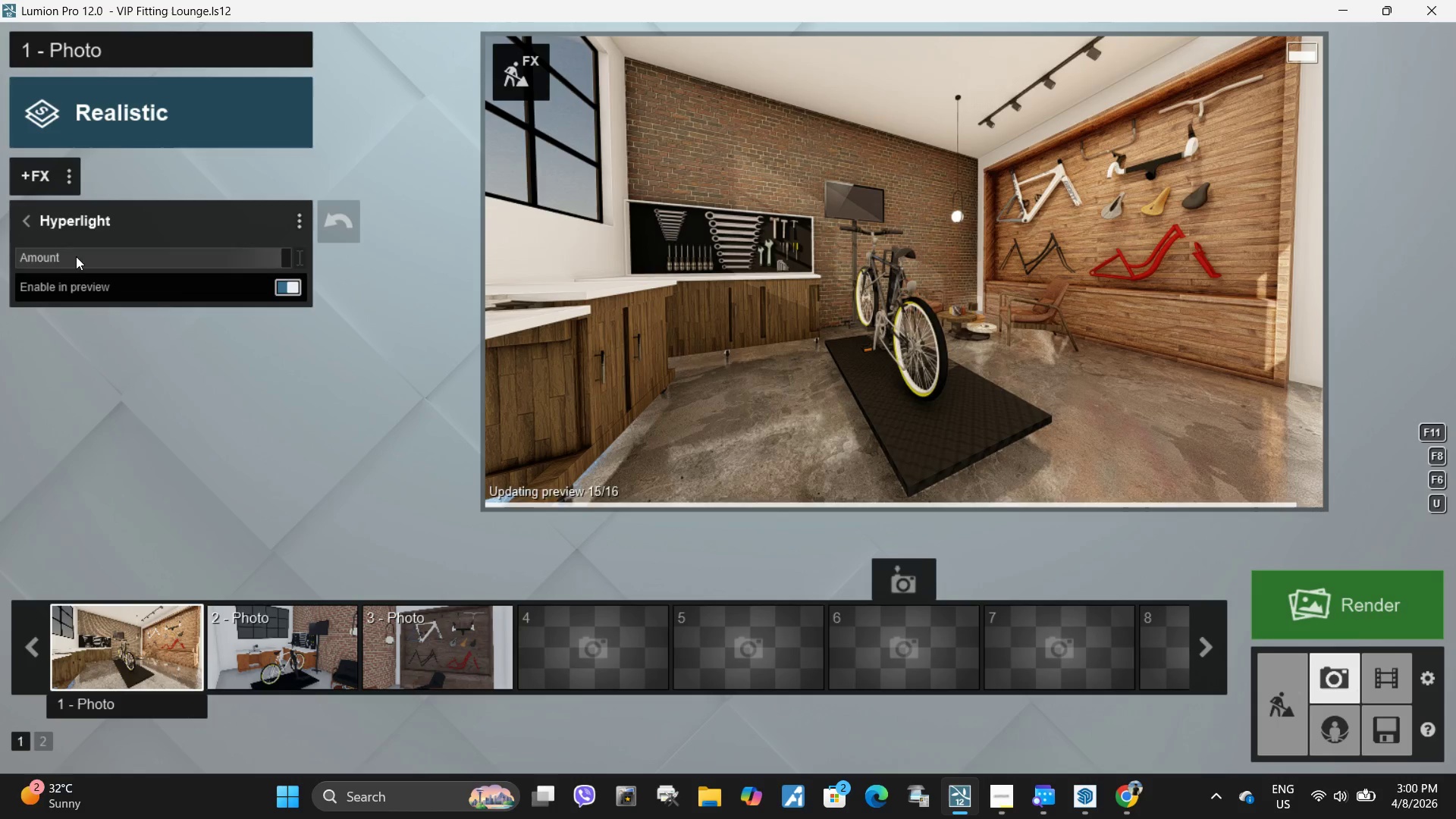 
left_click([154, 268])
 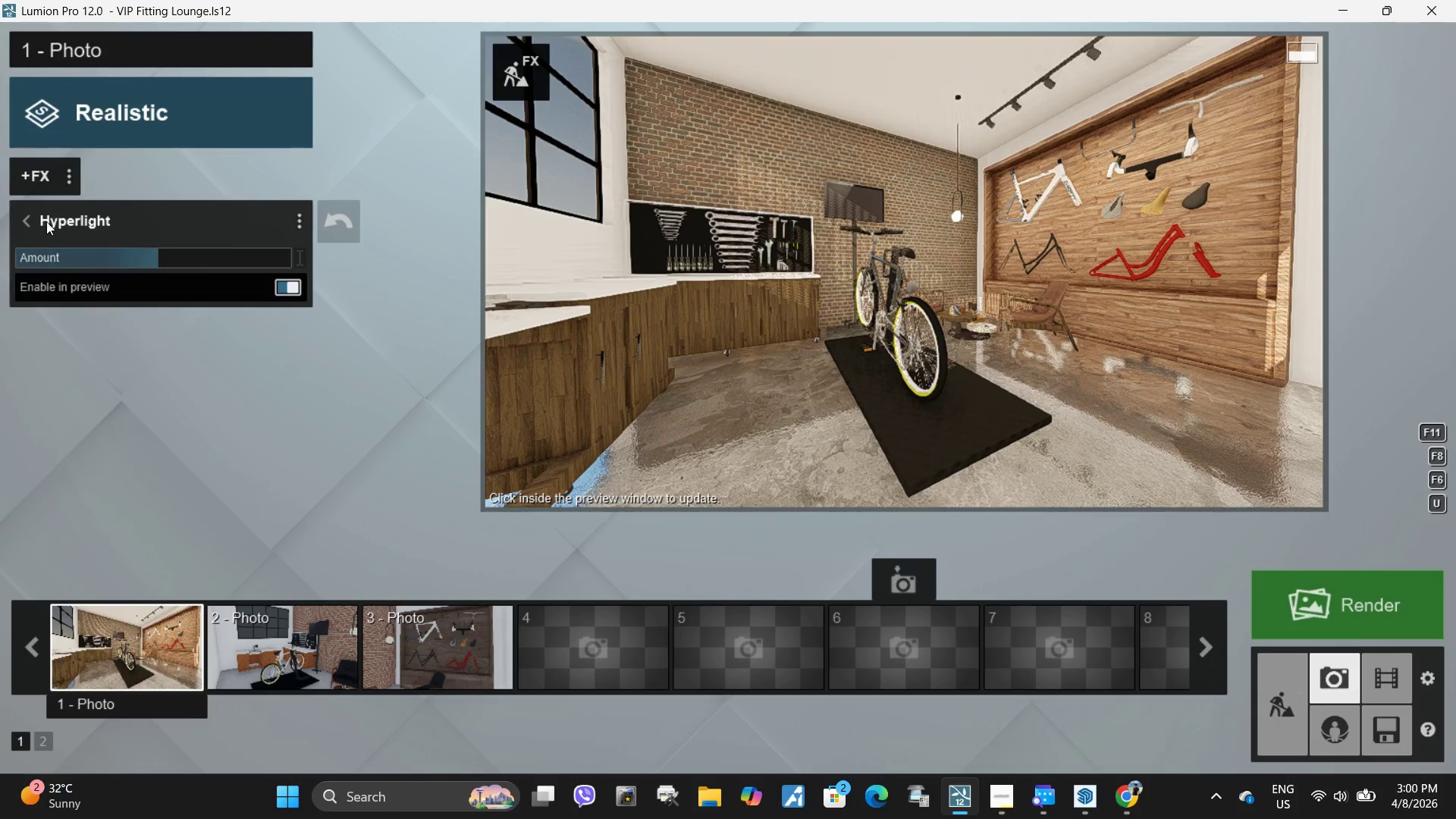 
left_click([36, 224])
 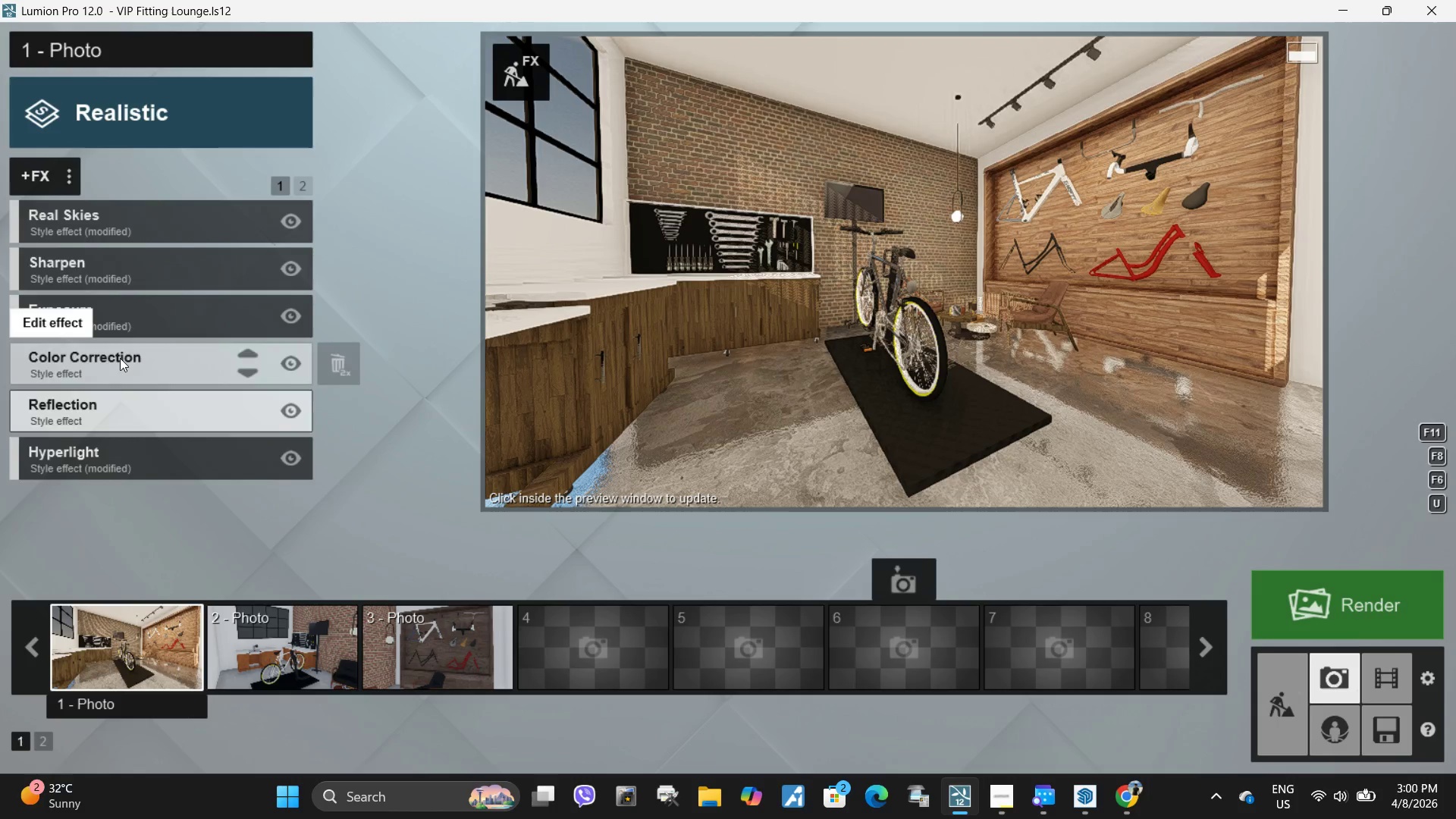 
left_click([116, 406])
 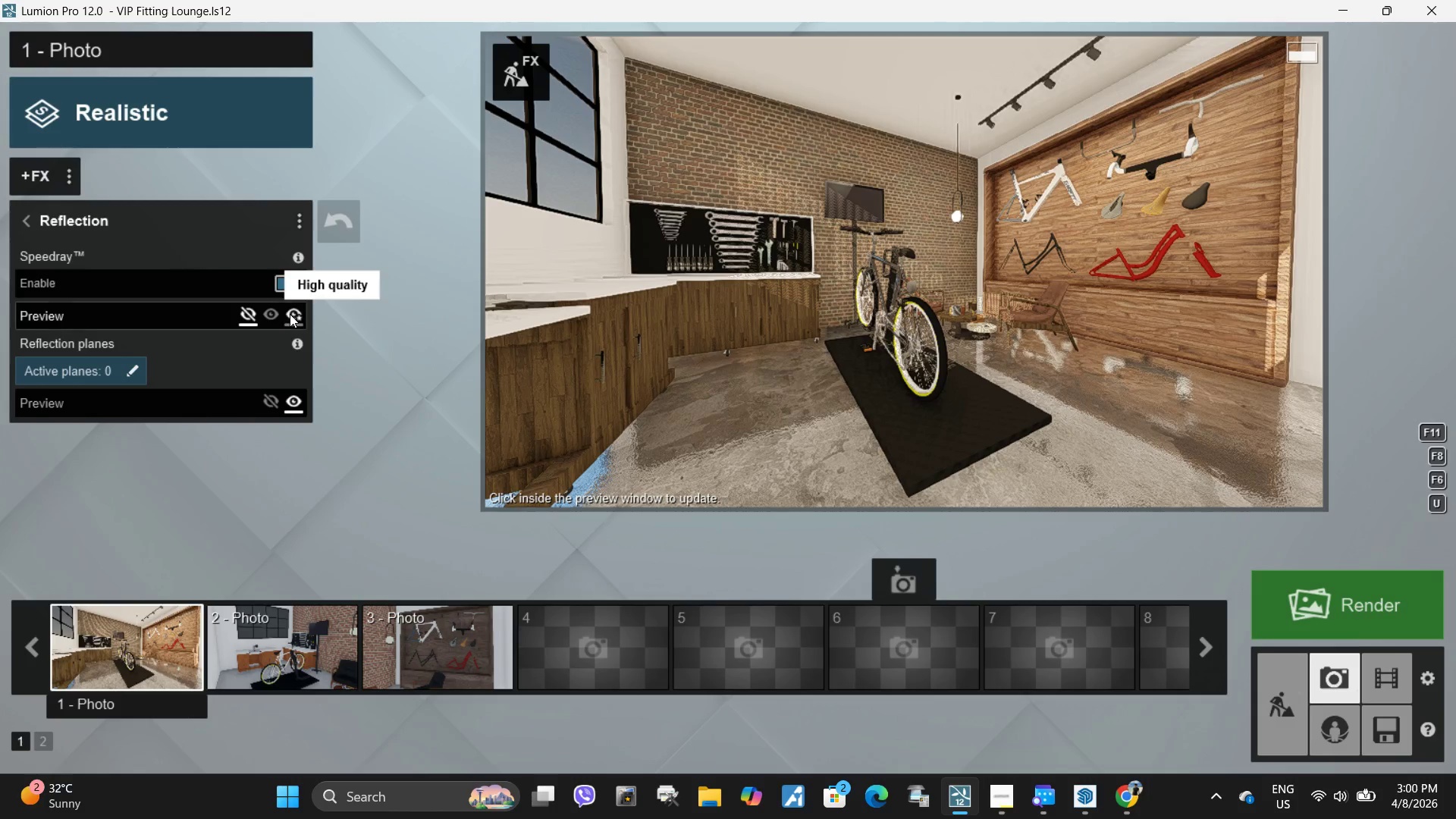 
double_click([651, 412])
 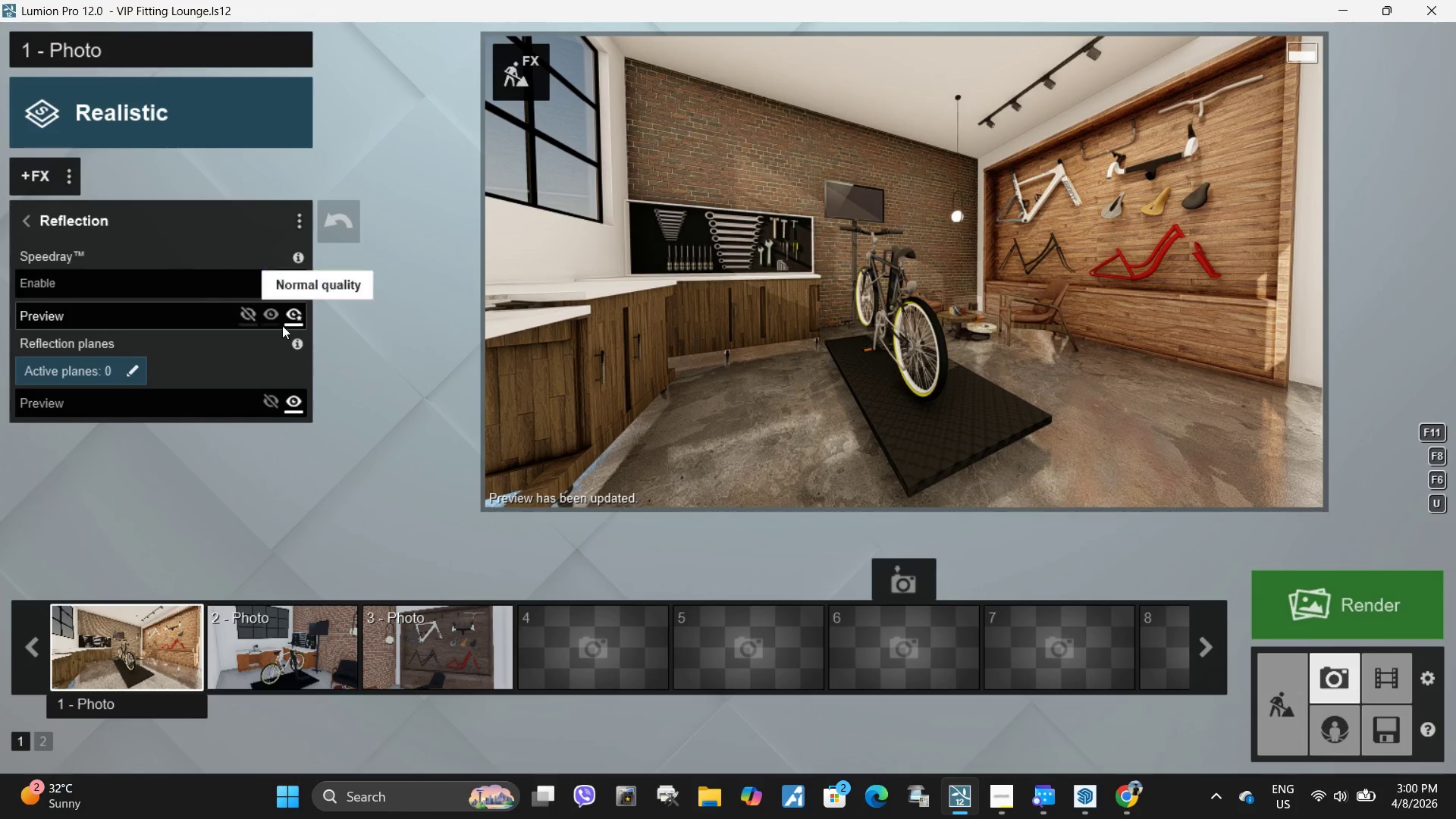 
left_click([270, 319])
 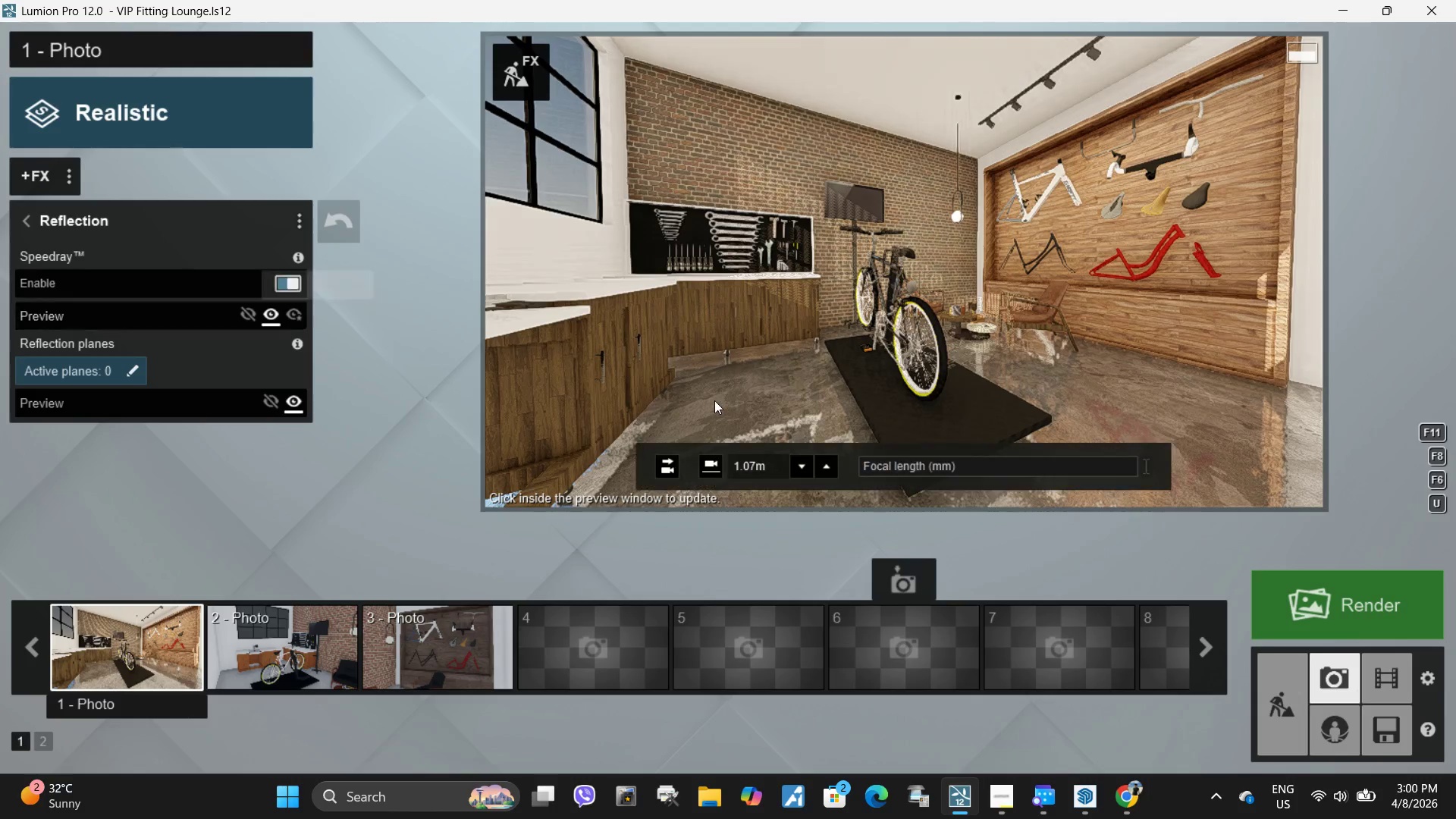 
left_click([714, 400])
 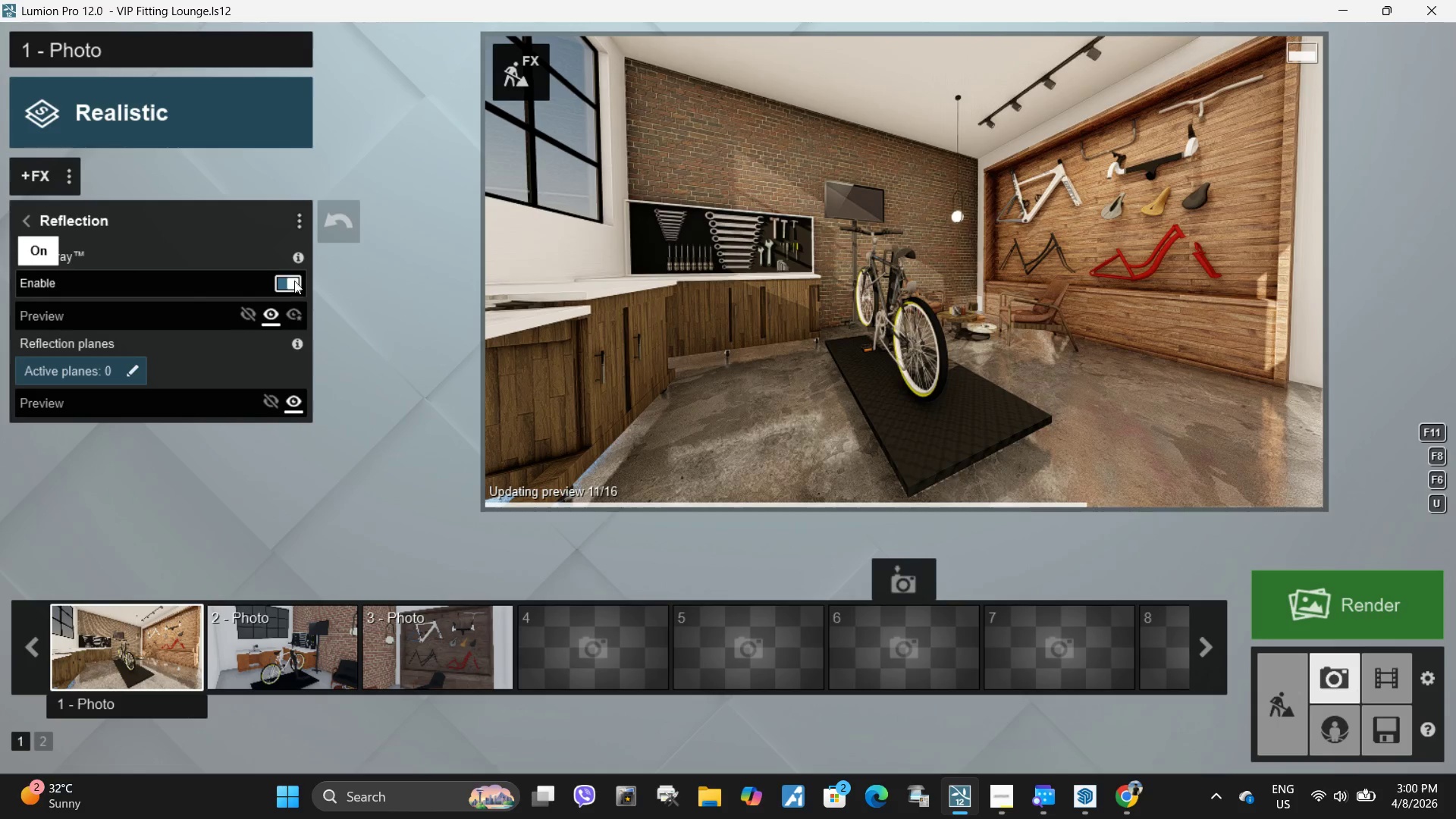 
left_click([294, 283])
 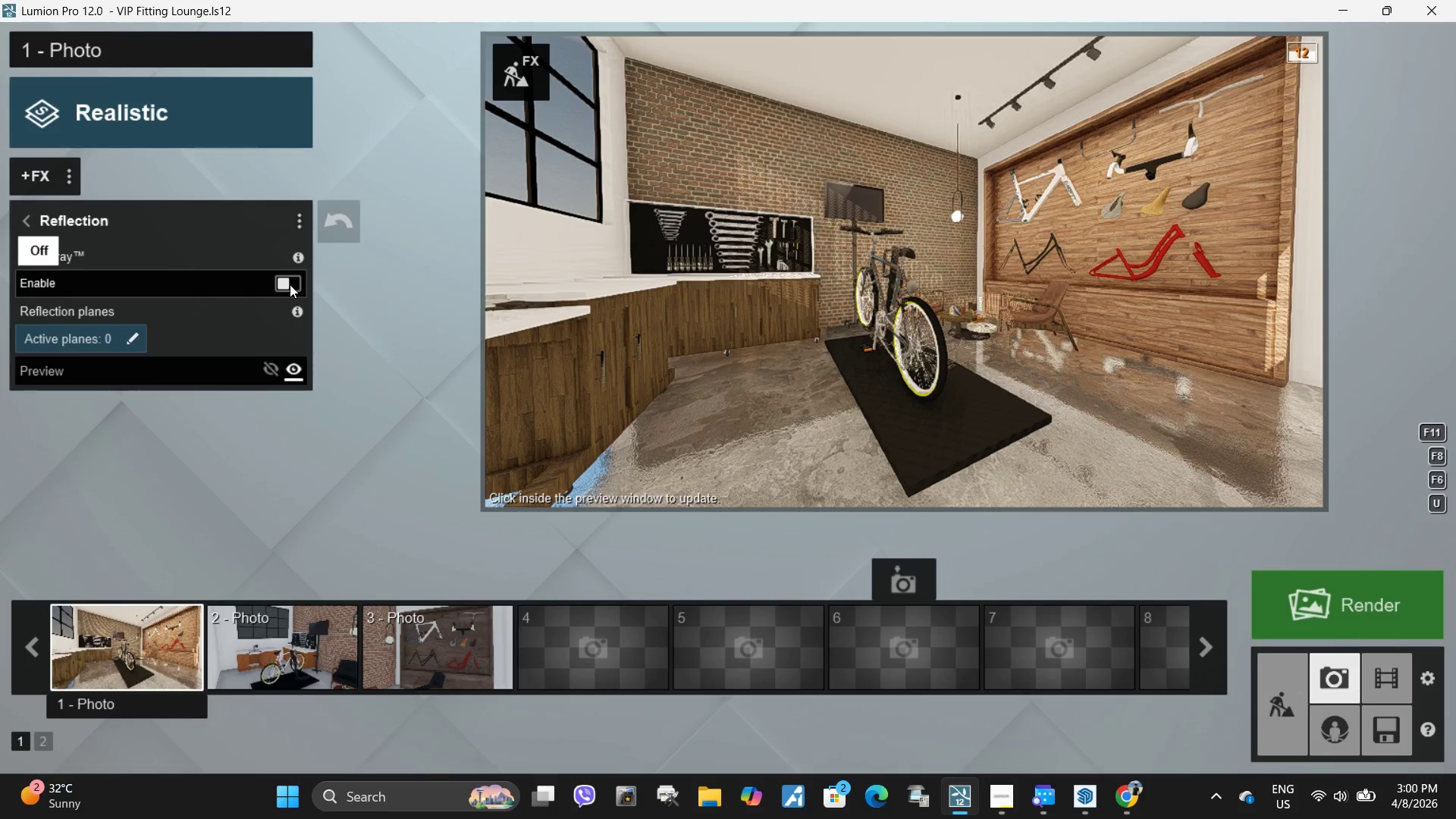 
left_click([290, 284])
 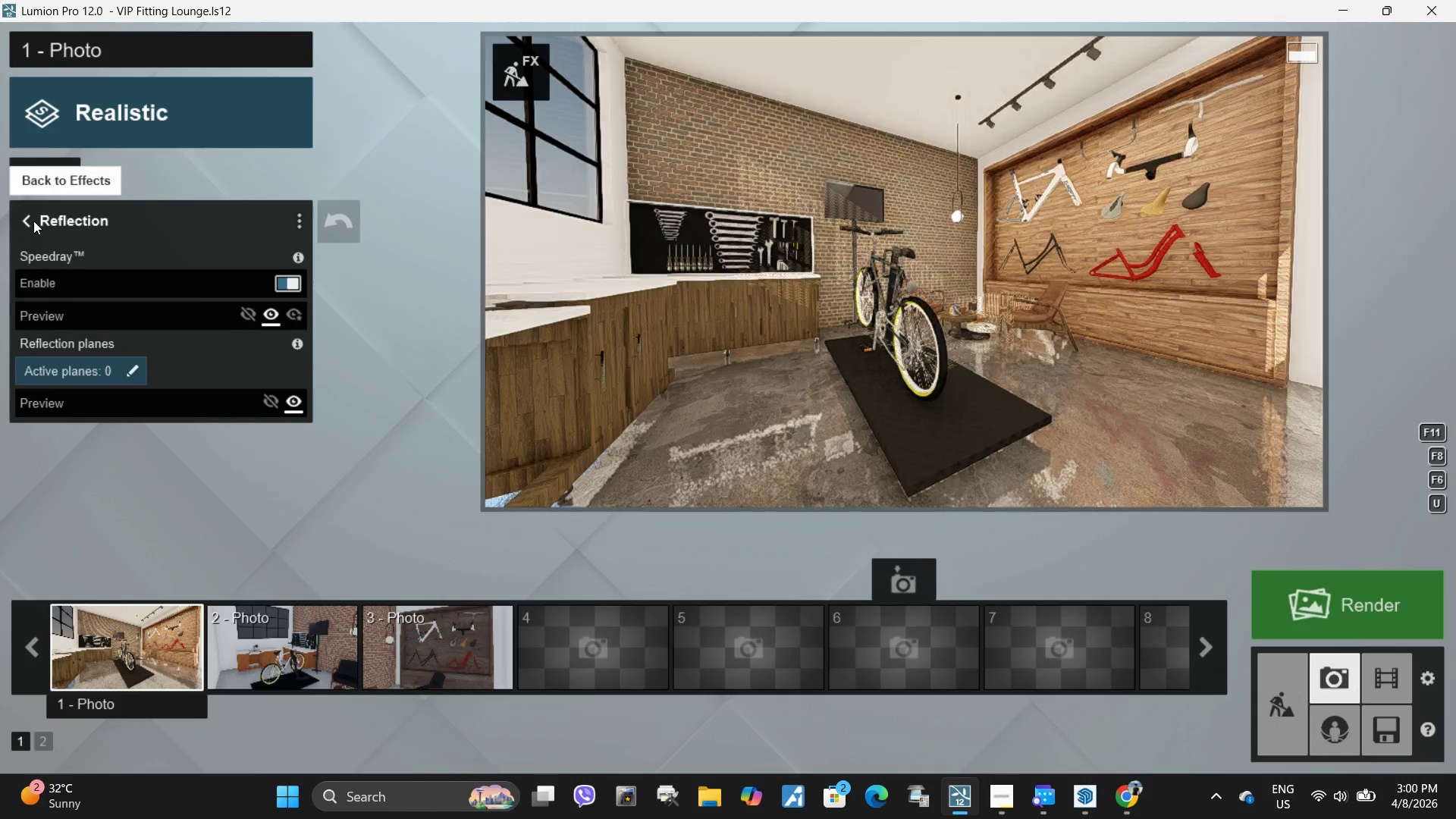 
left_click([306, 187])
 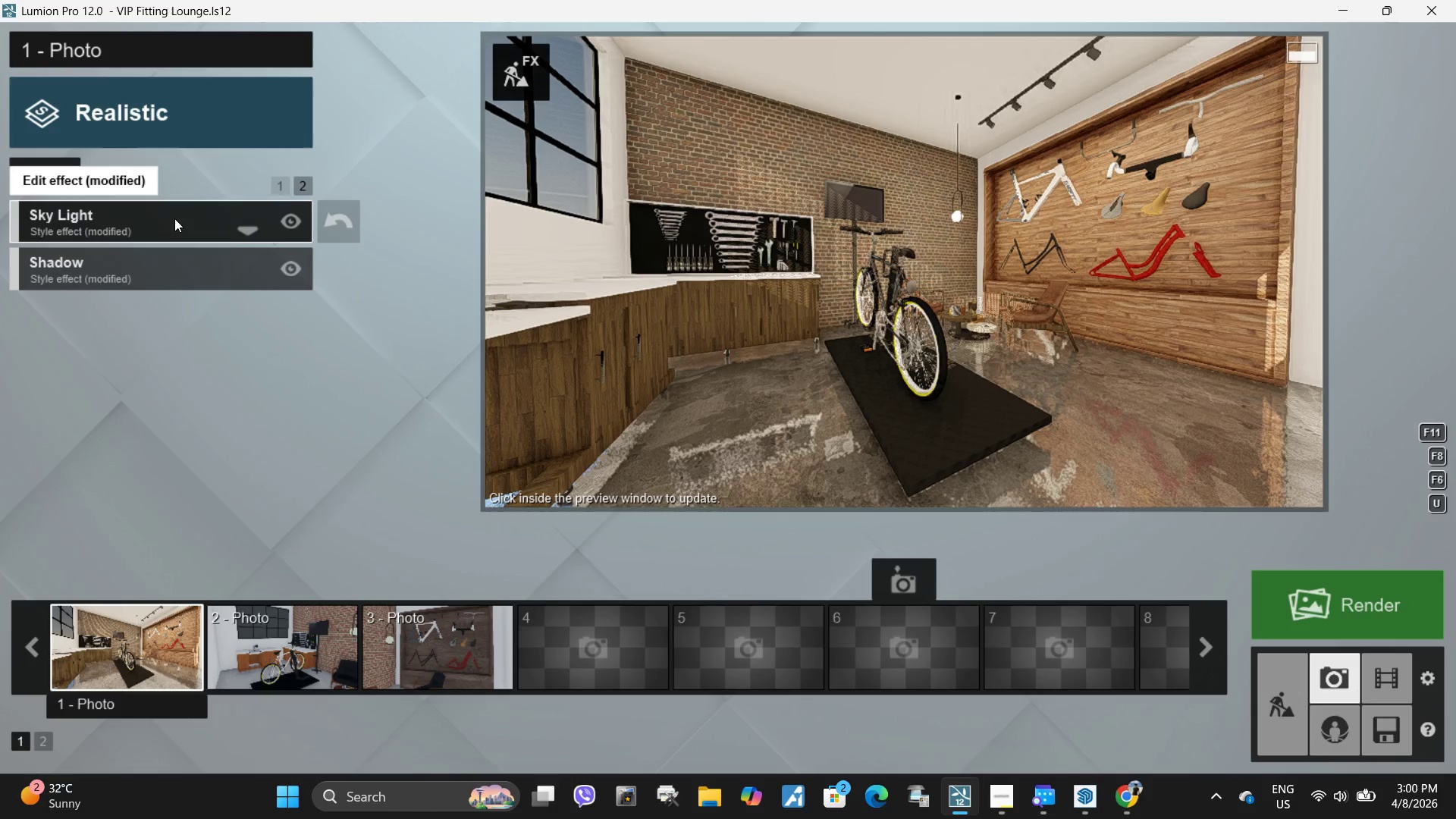 
left_click([174, 218])
 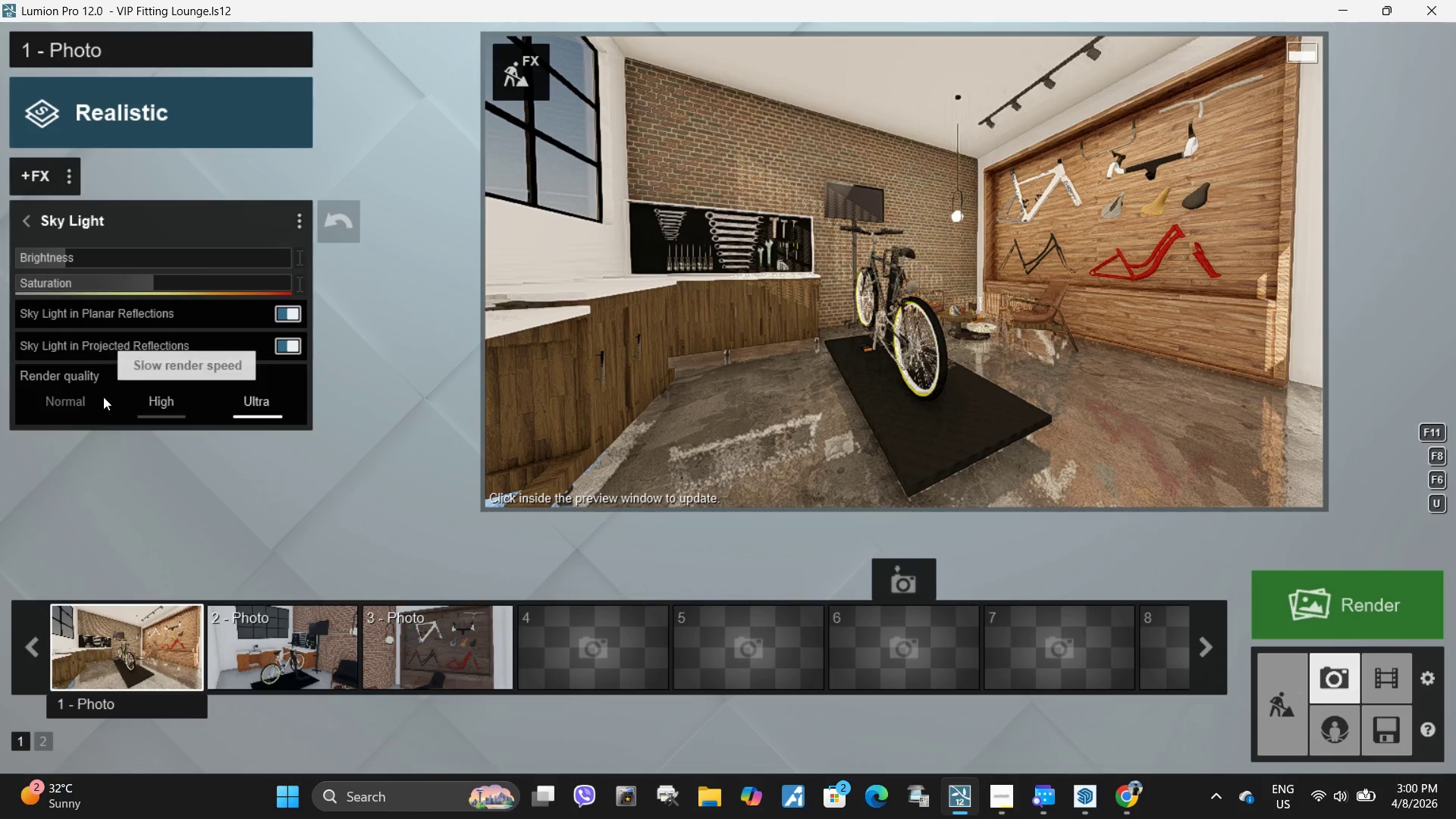 
left_click_drag(start_coordinate=[108, 256], to_coordinate=[116, 253])
 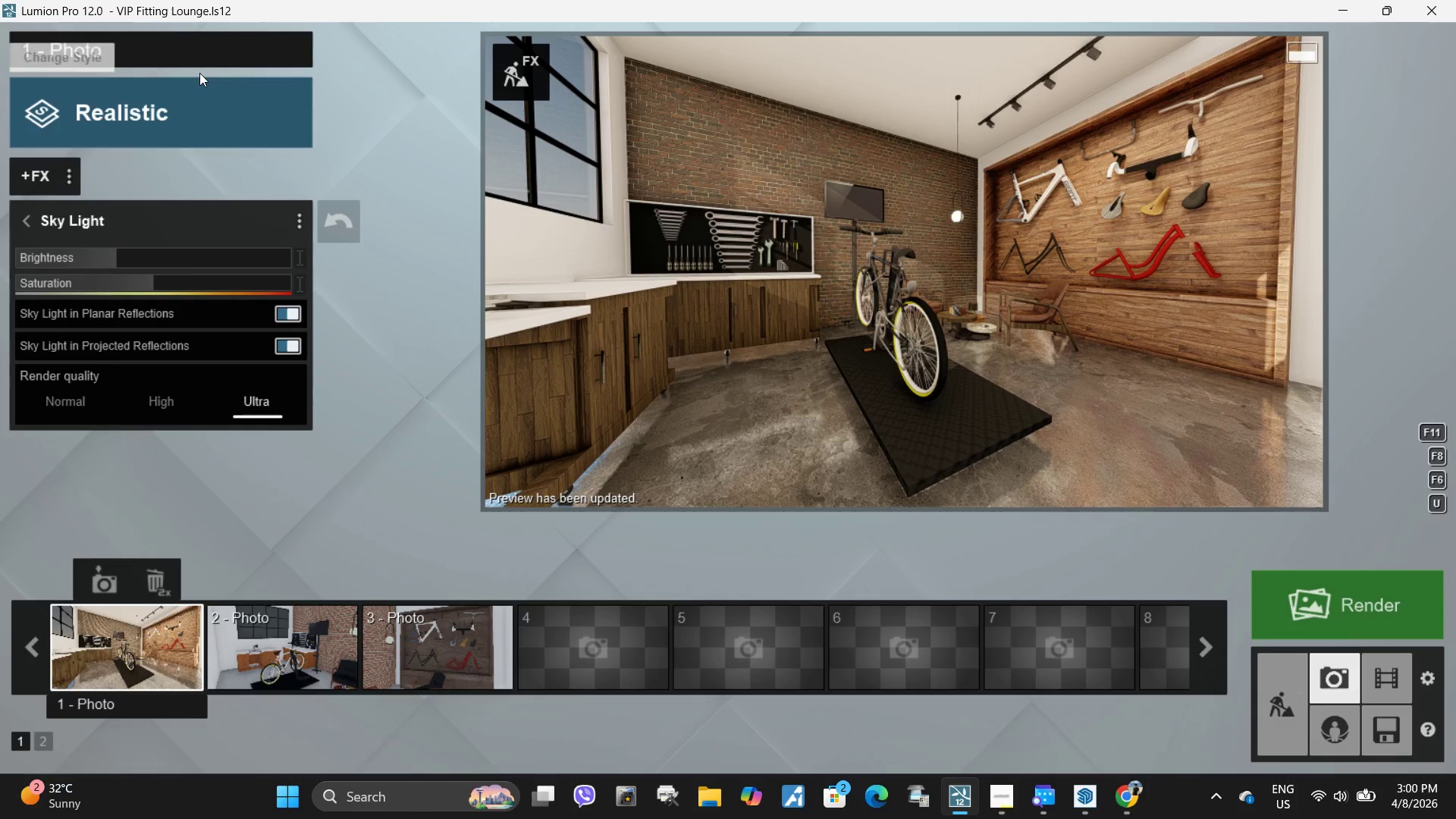 
wait(6.73)
 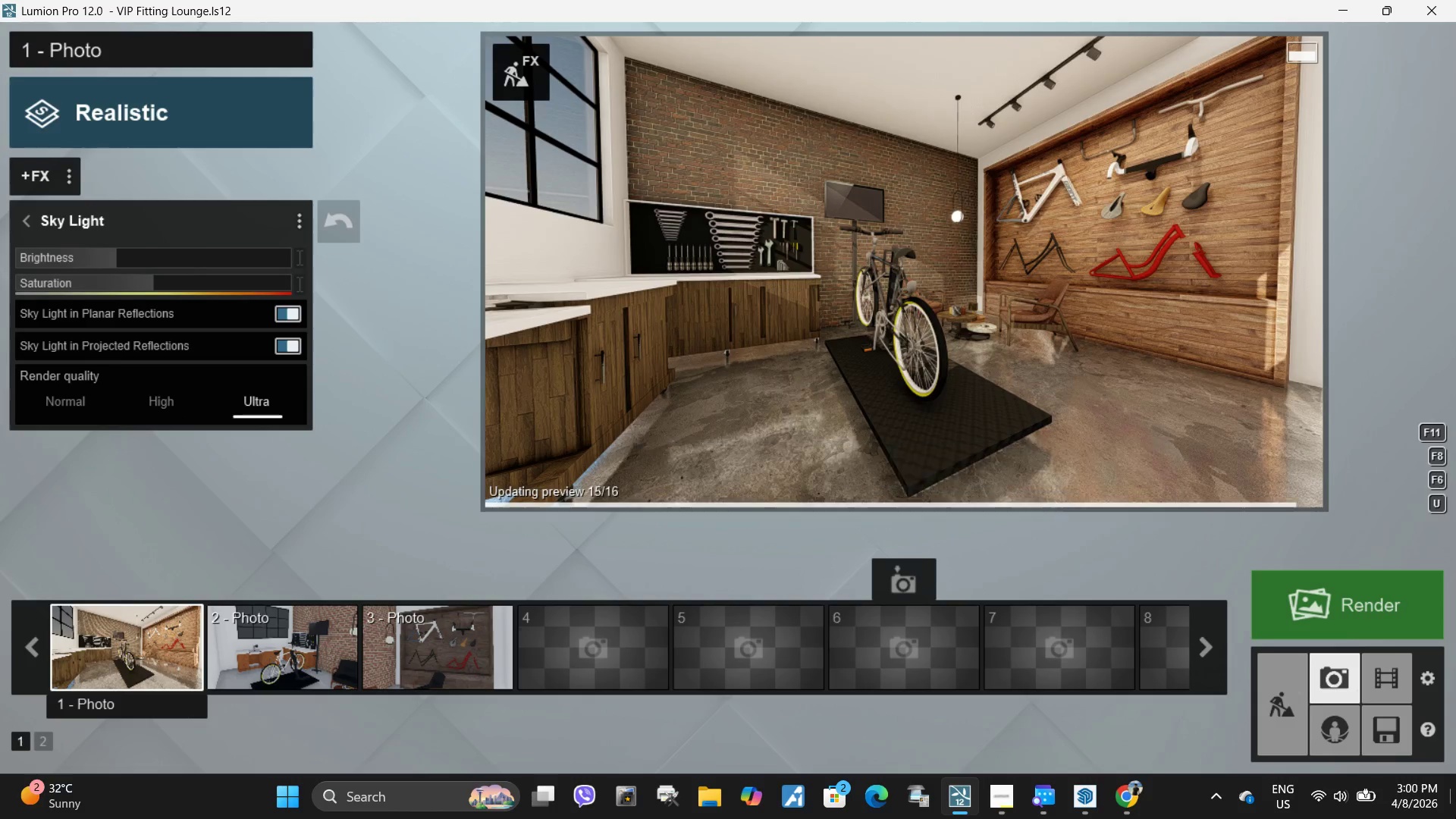 
left_click([544, 90])
 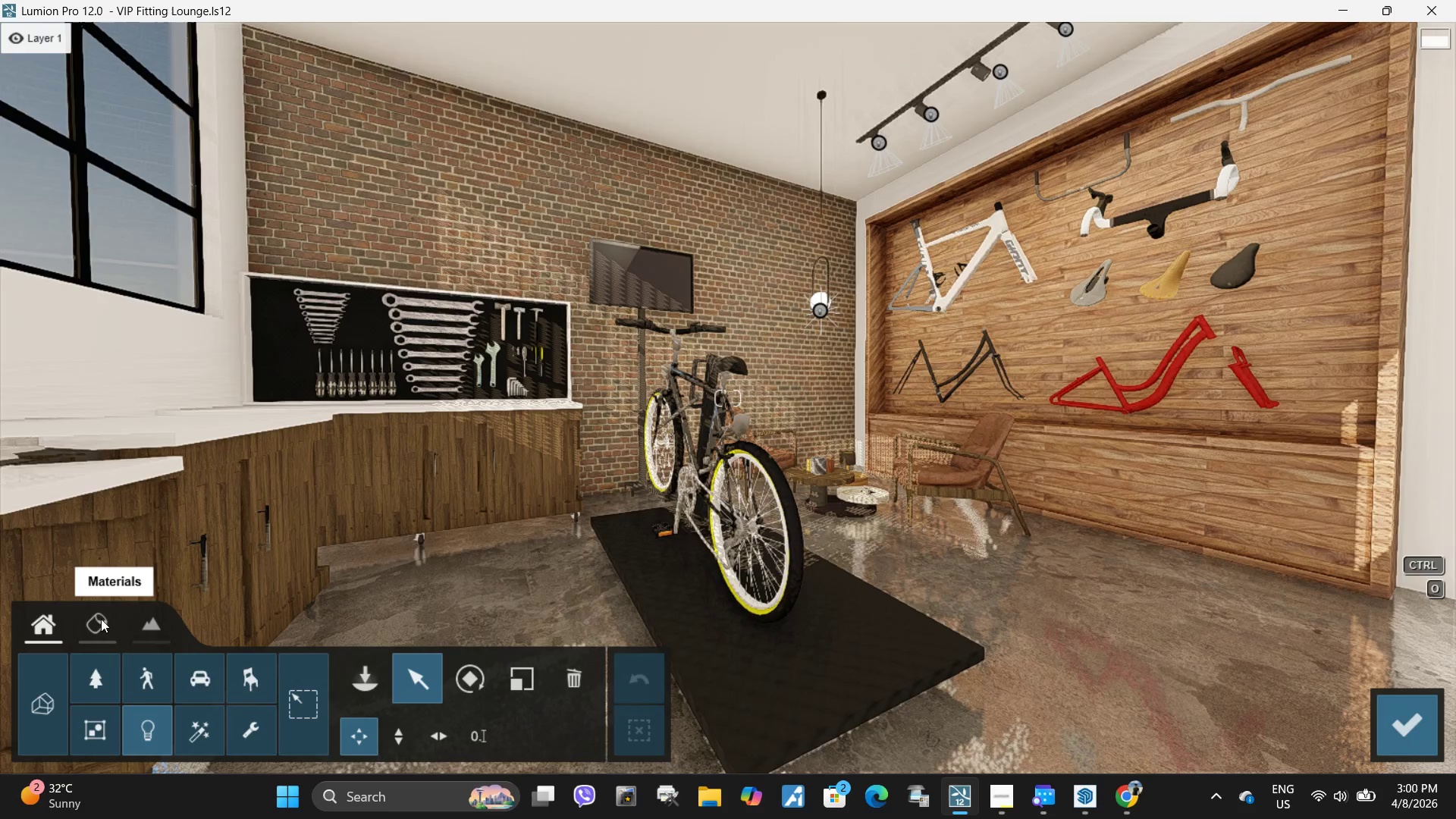 
left_click([93, 624])
 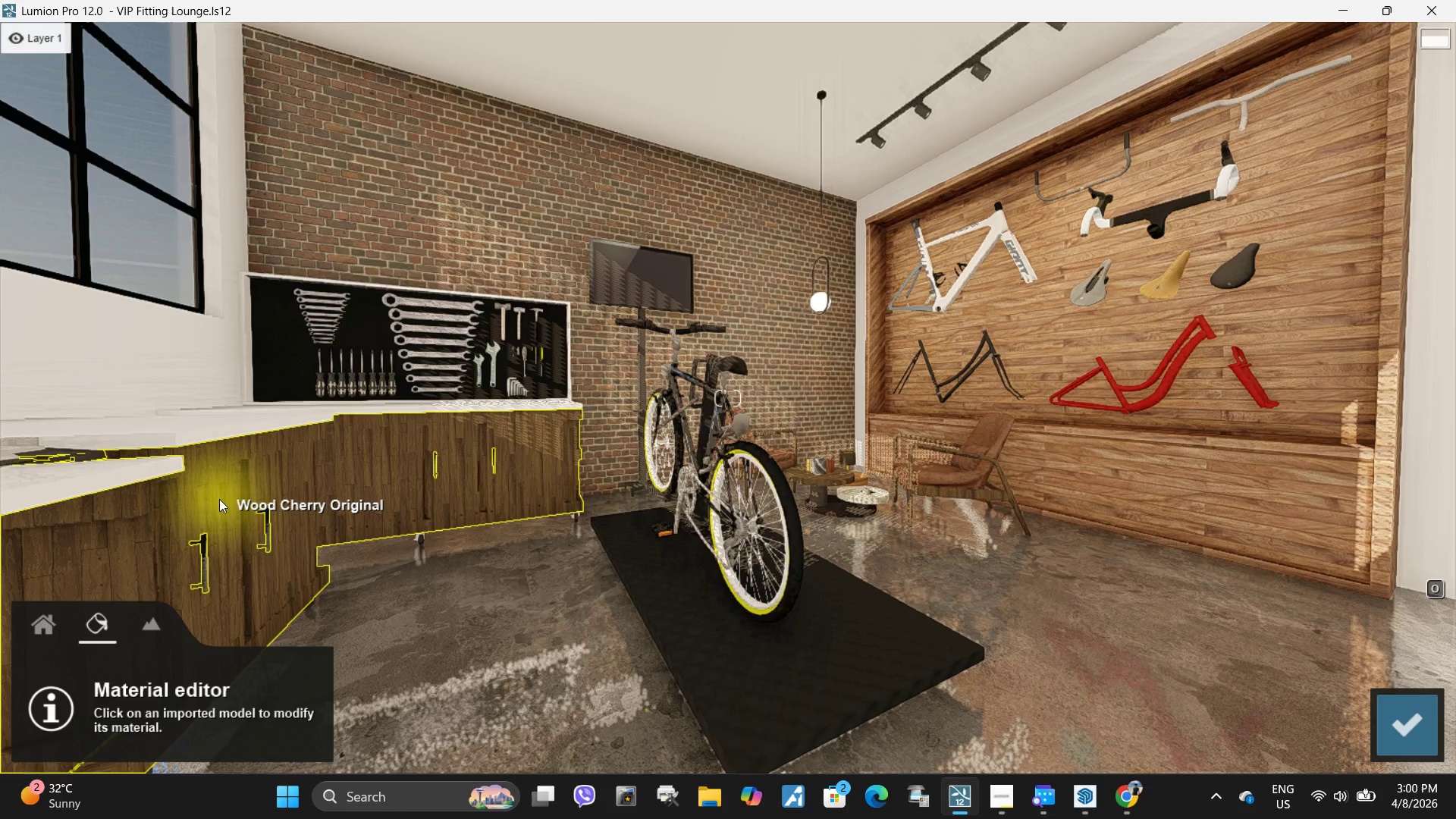 
left_click([219, 499])
 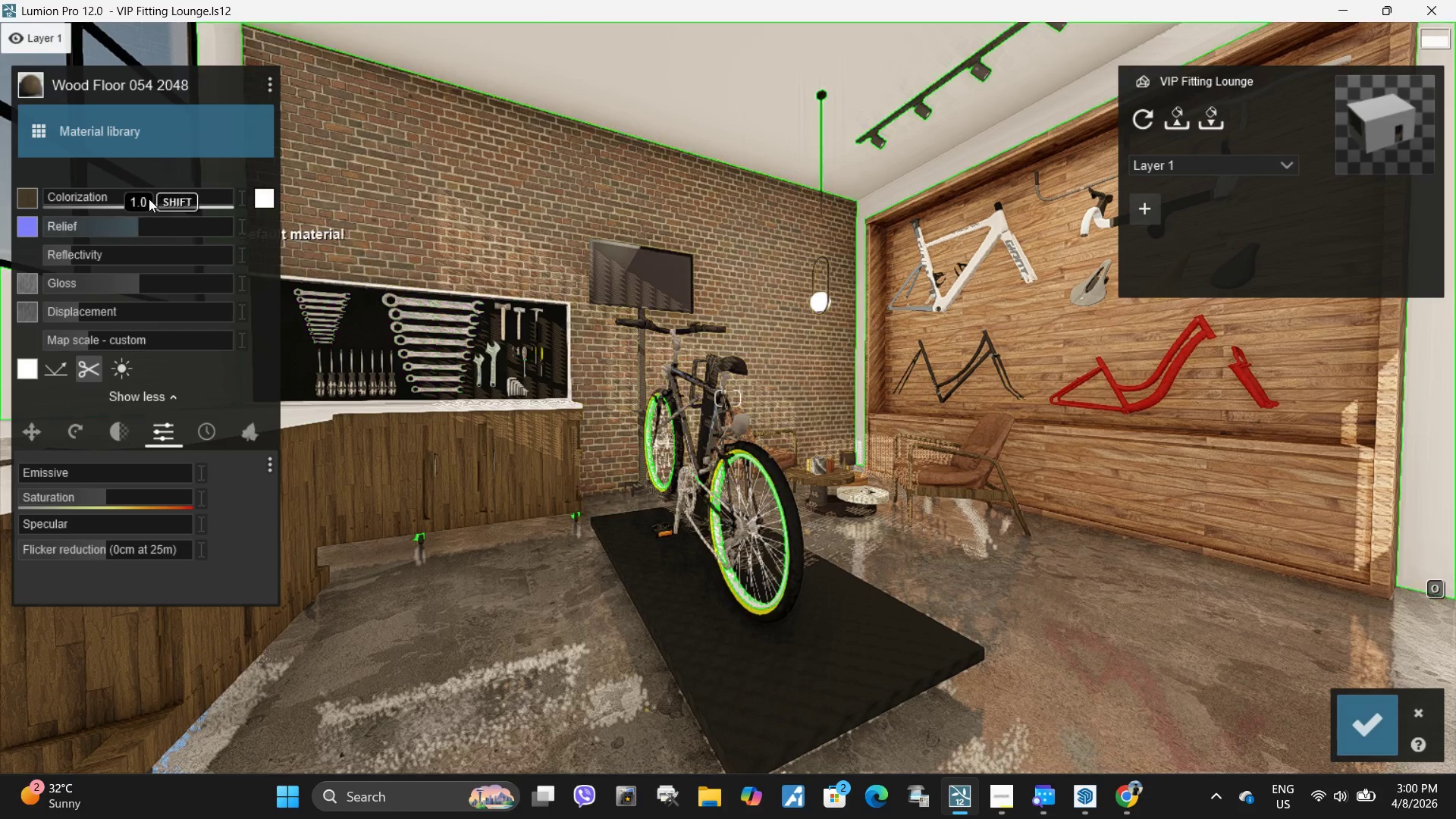 
left_click([127, 137])
 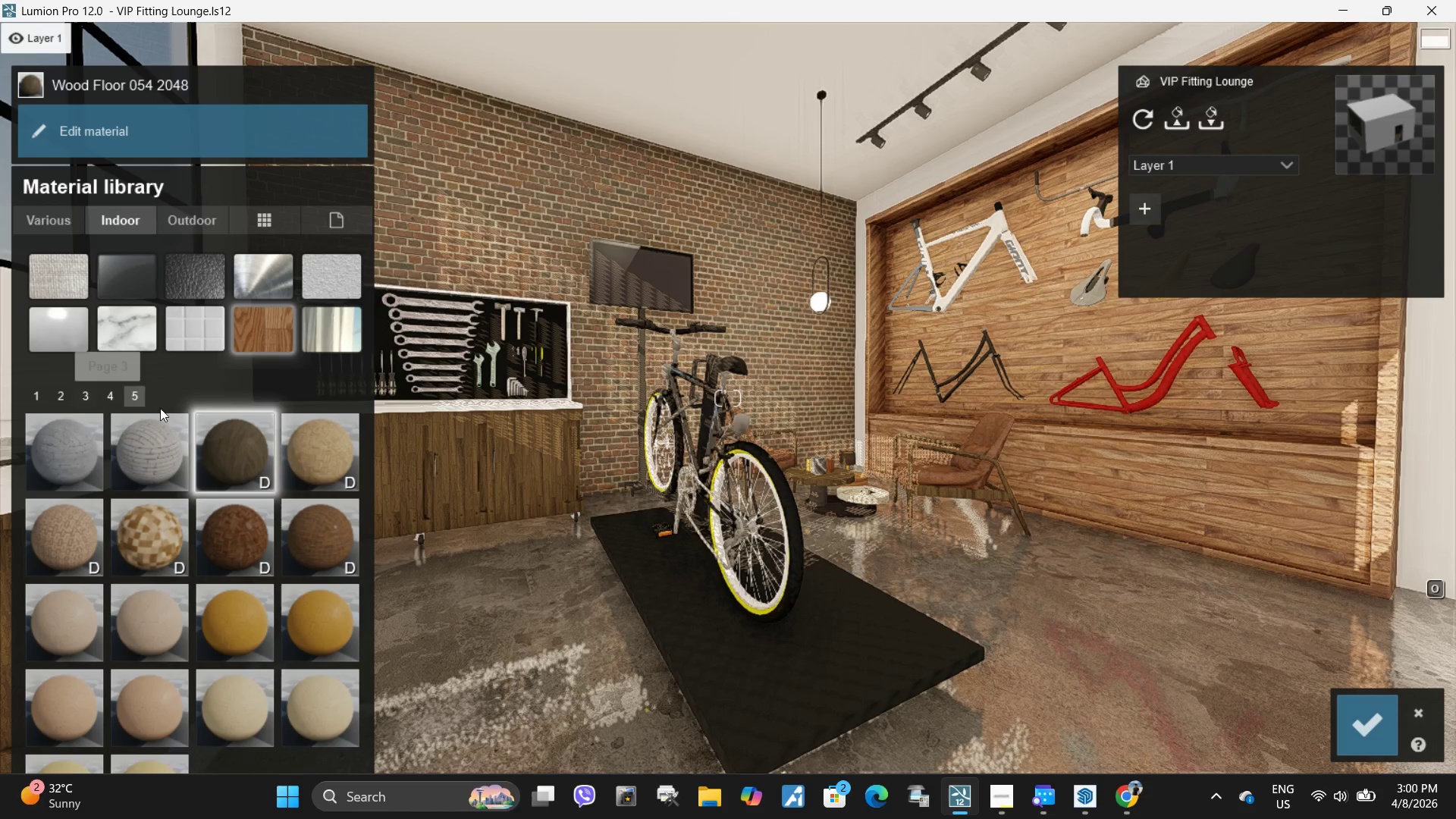 
scroll: coordinate [211, 493], scroll_direction: down, amount: 2.0
 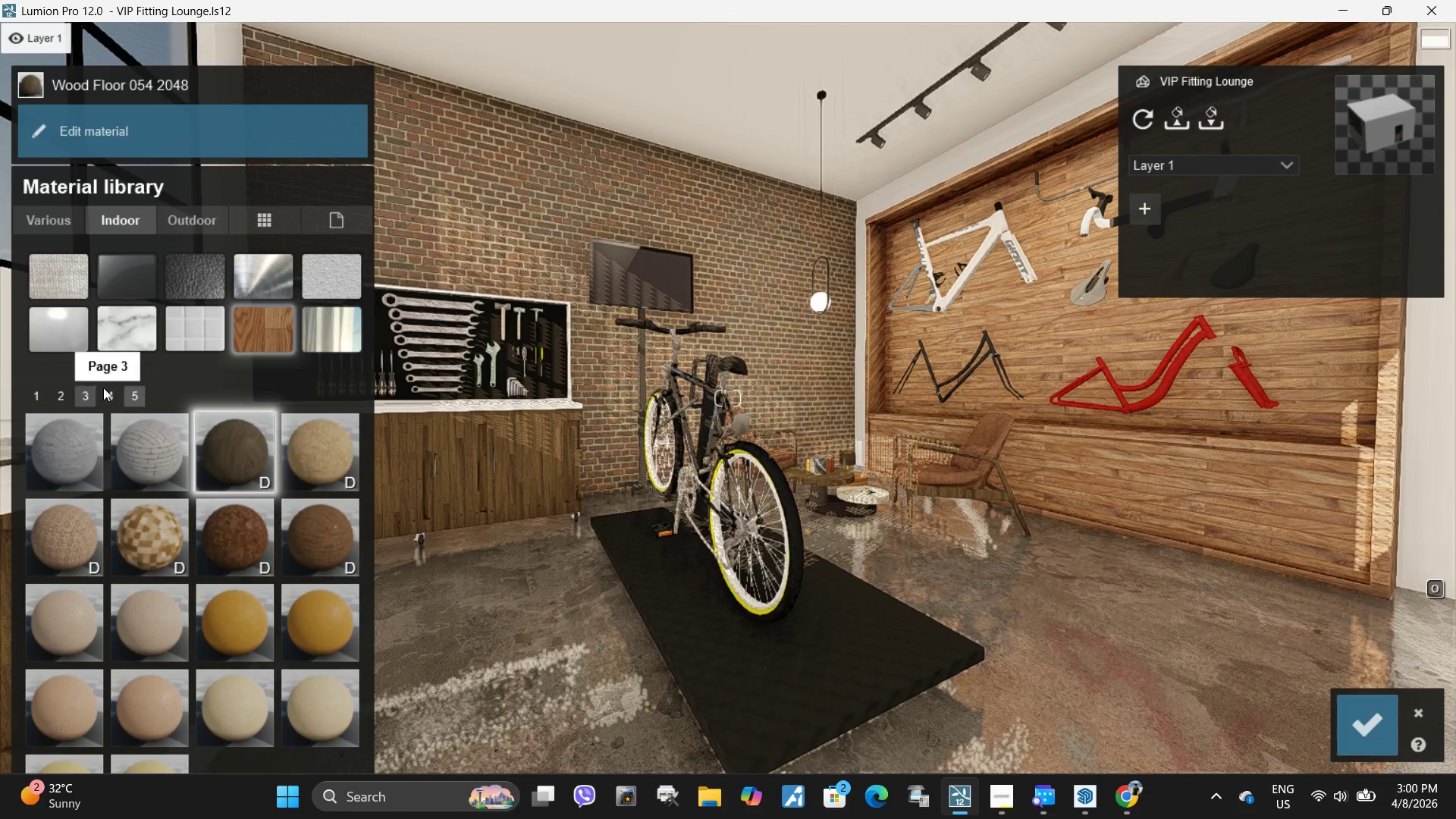 
left_click([110, 392])
 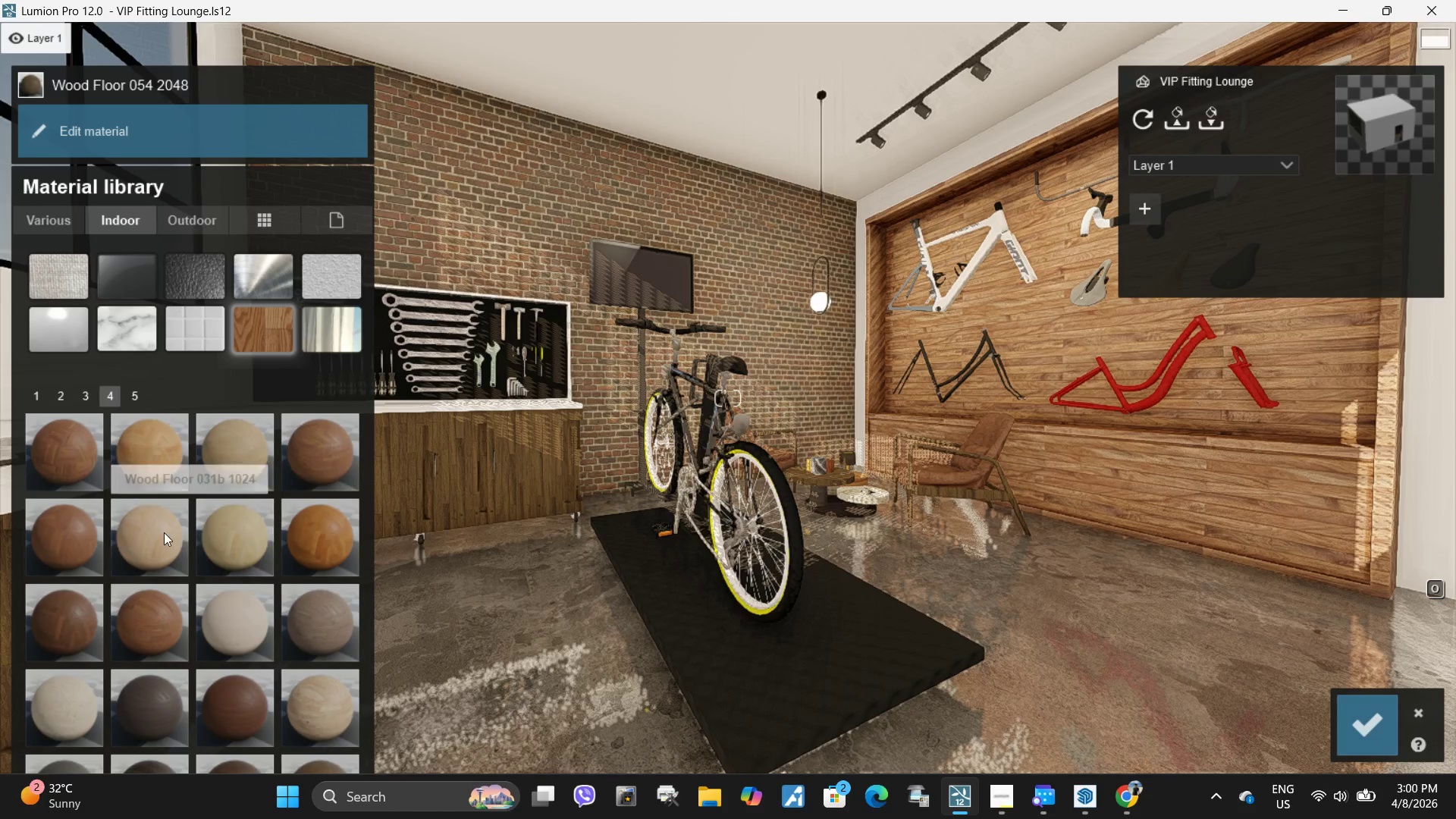 
left_click([164, 537])
 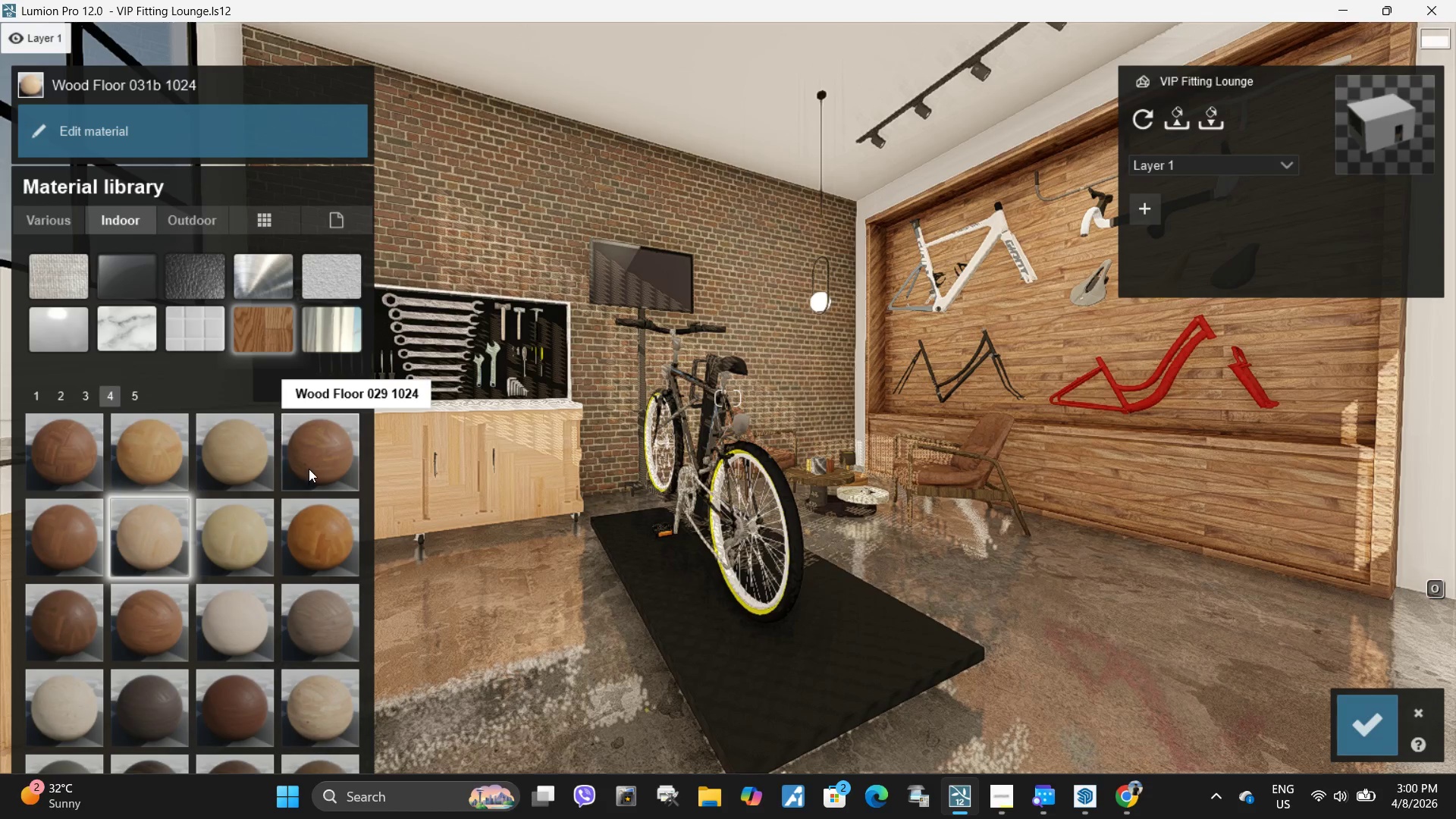 
left_click([309, 468])
 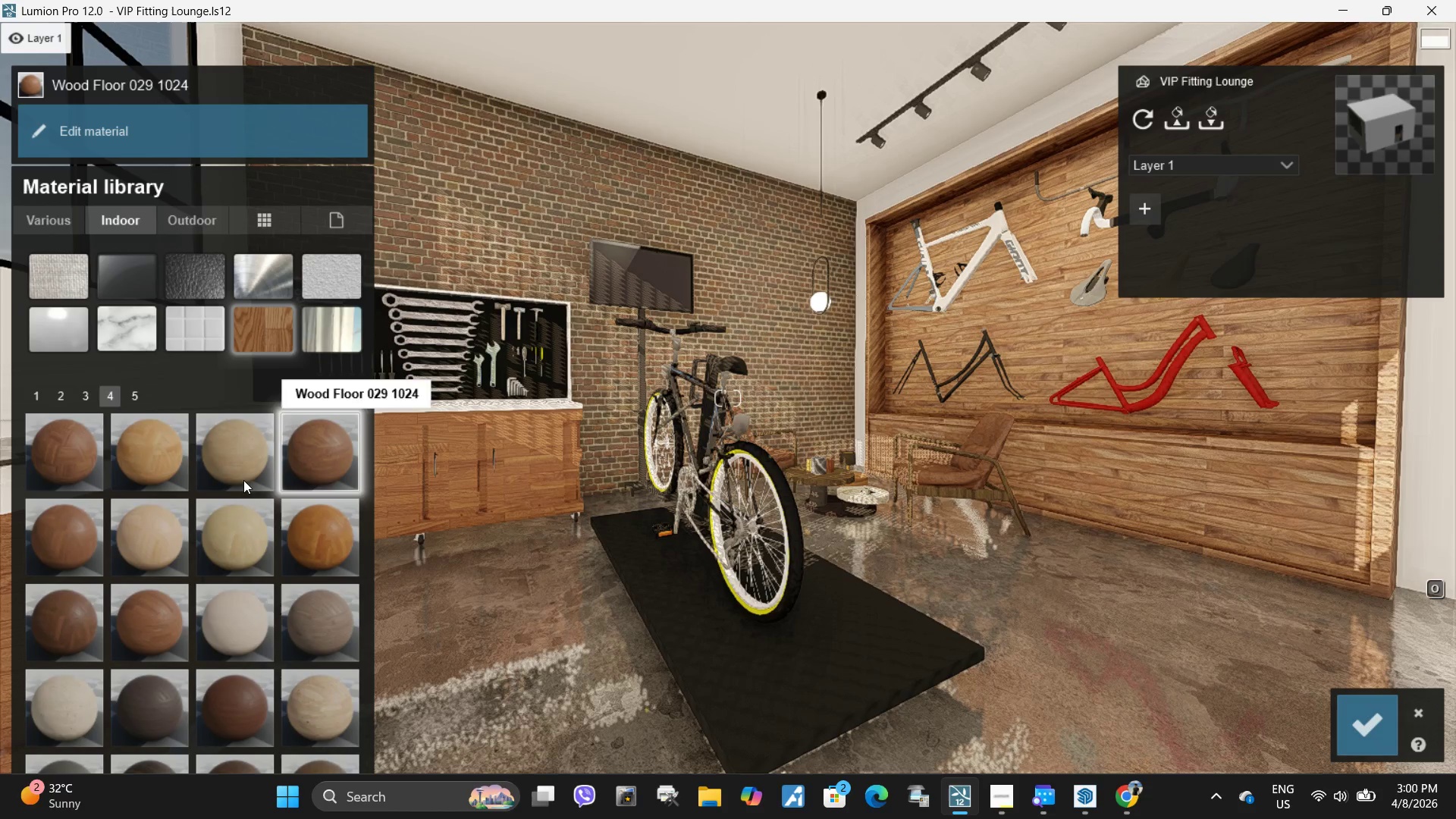 
left_click([221, 469])
 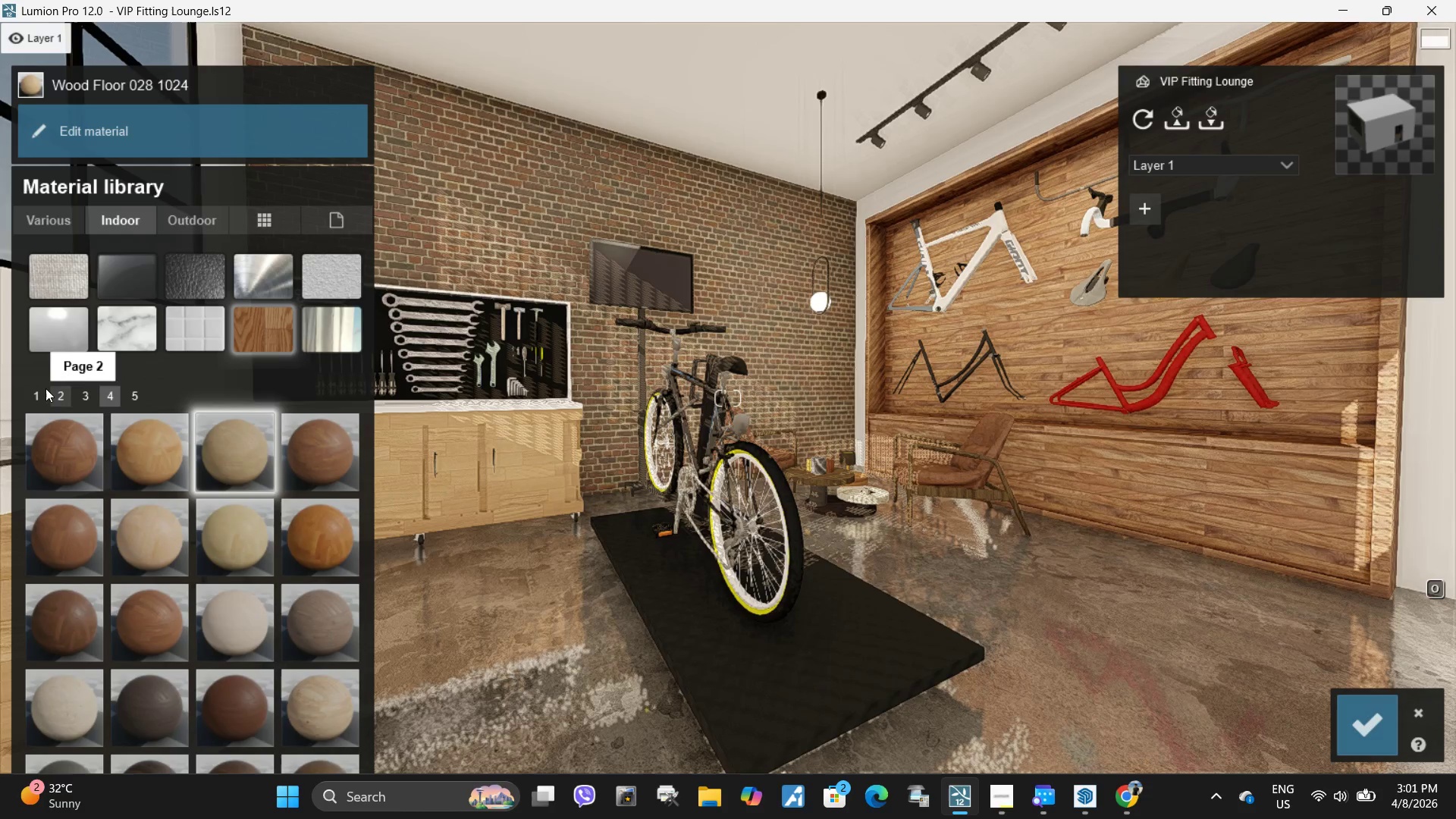 
left_click([55, 391])
 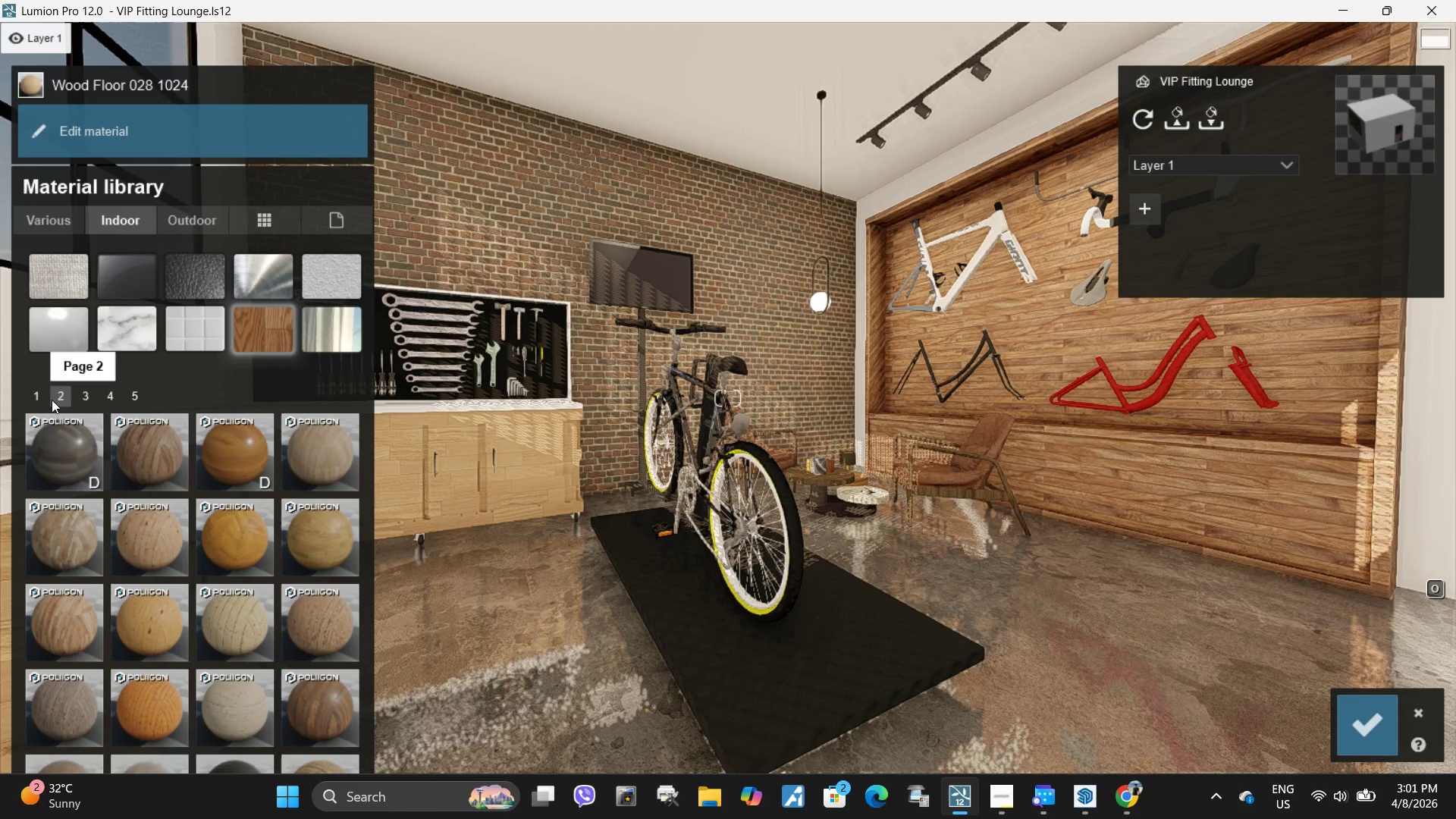 
left_click([42, 399])
 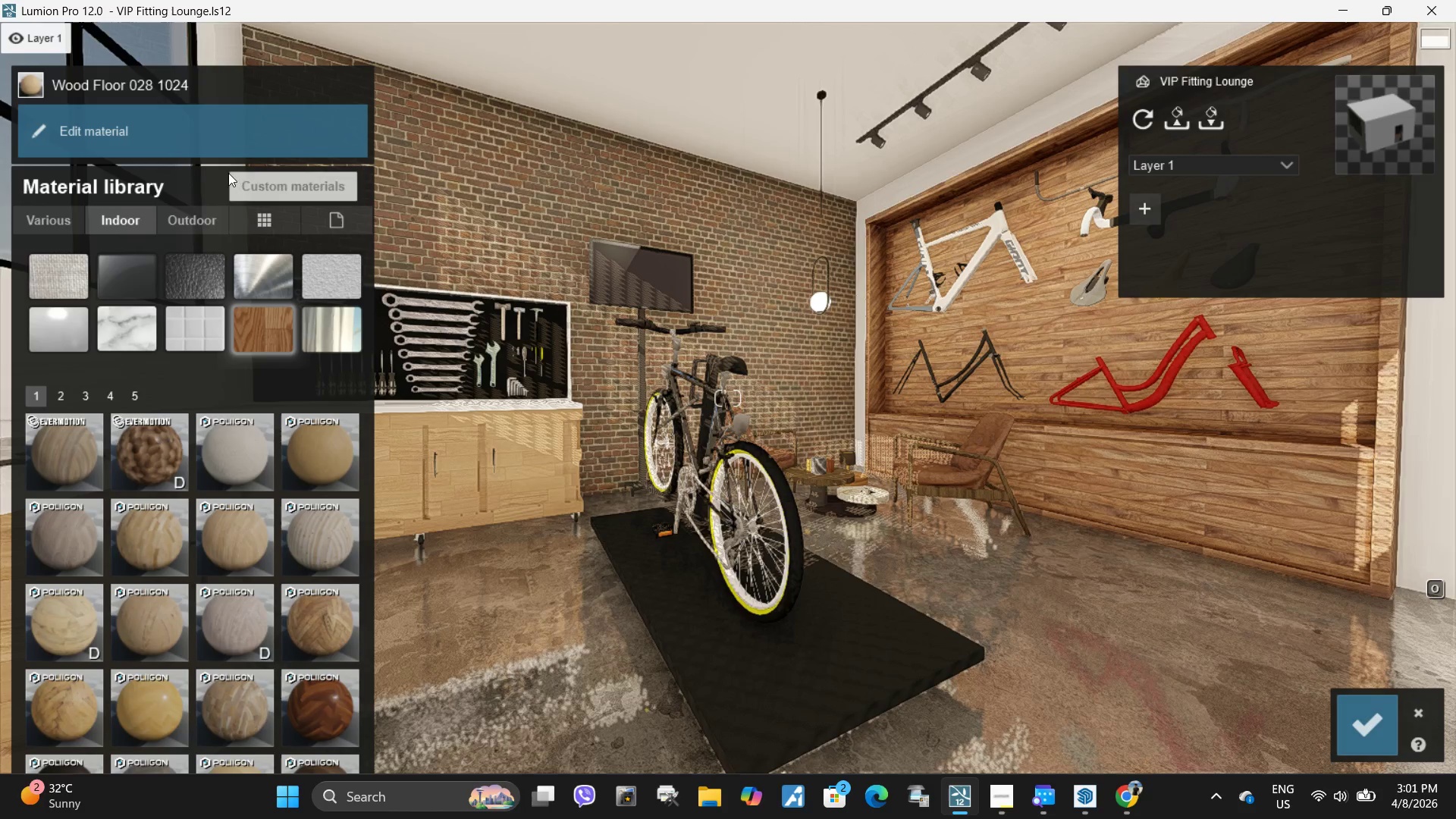 
left_click([200, 208])
 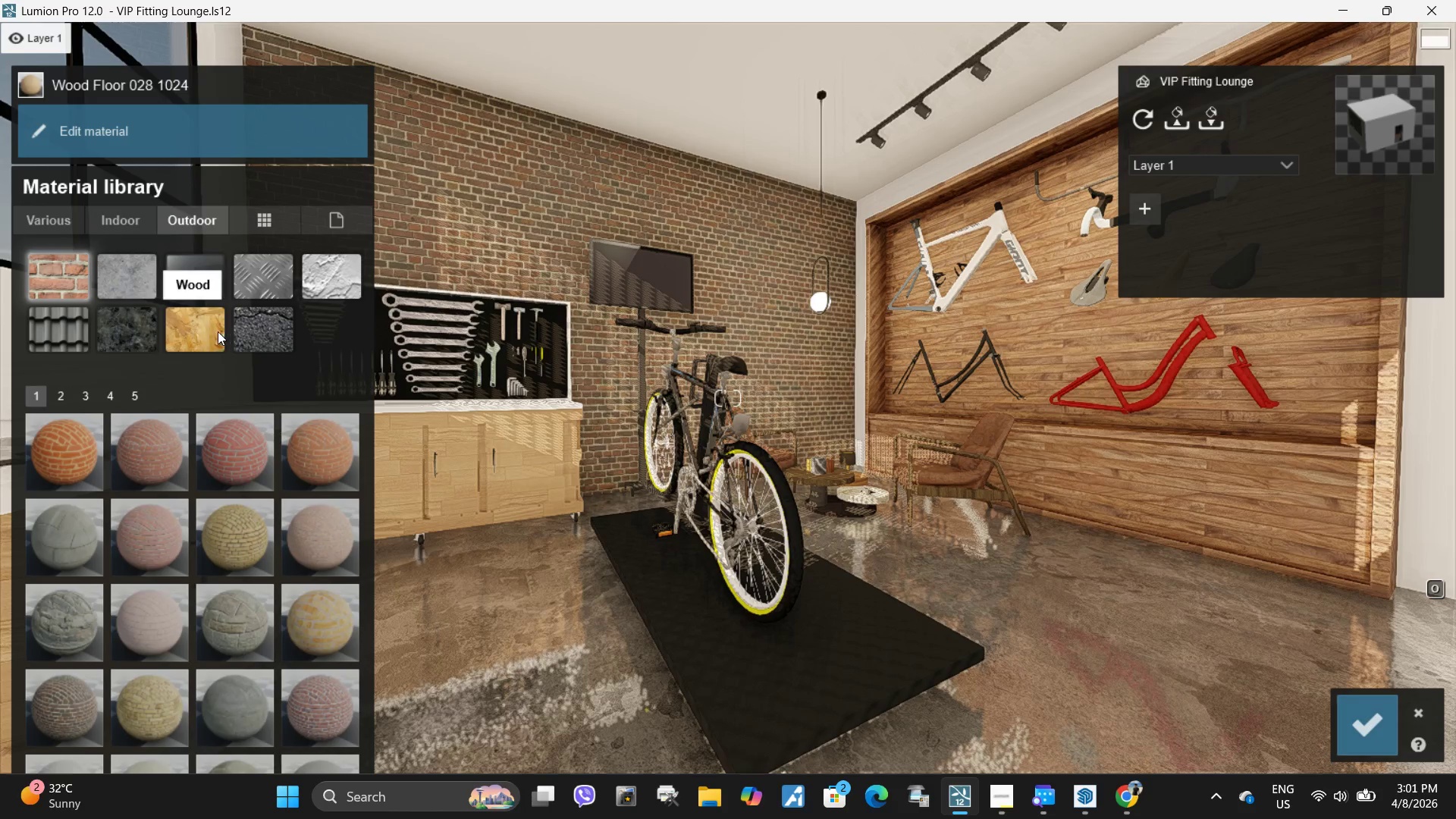 
left_click([211, 331])
 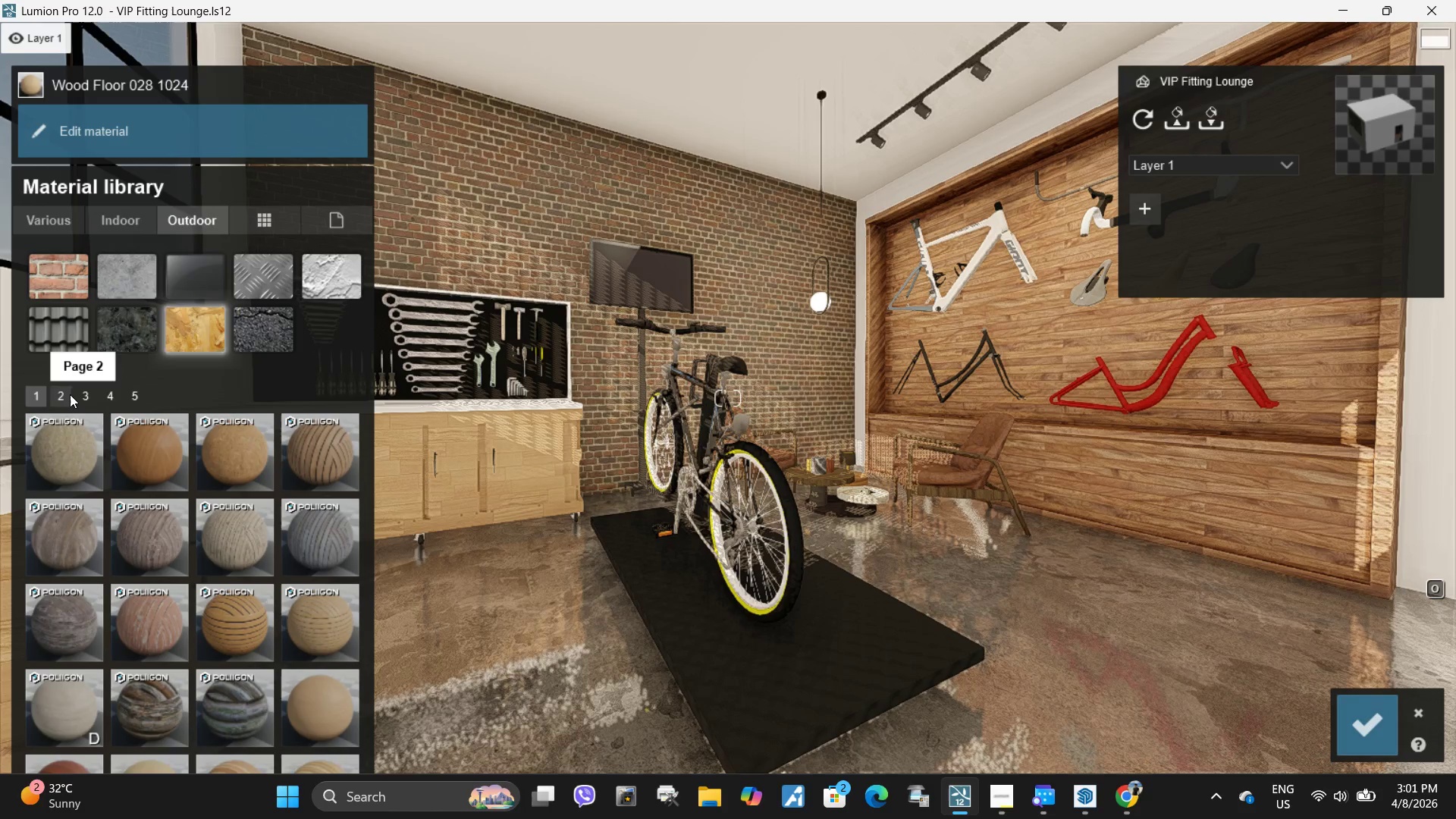 
left_click([70, 394])
 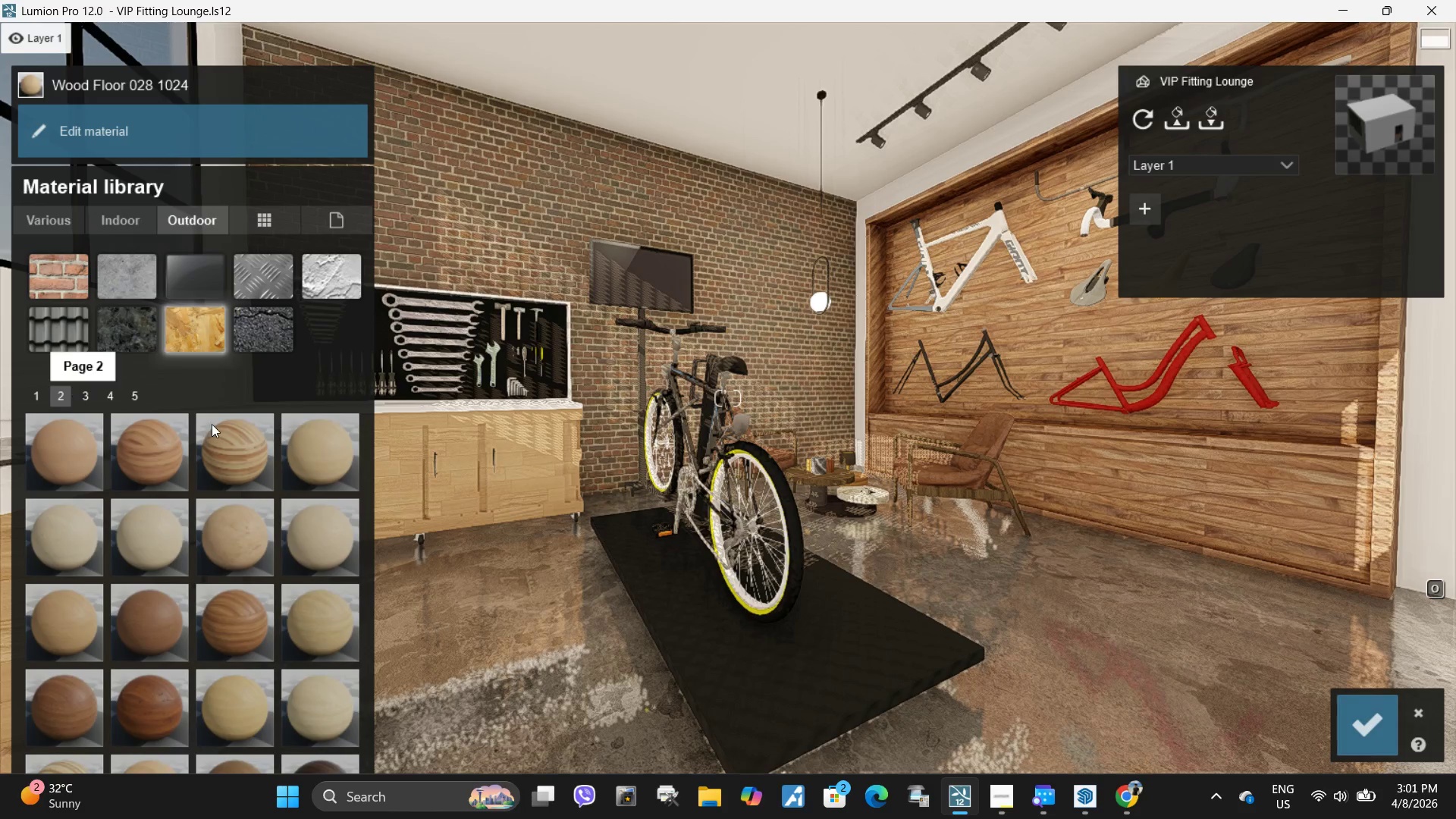 
left_click([287, 441])
 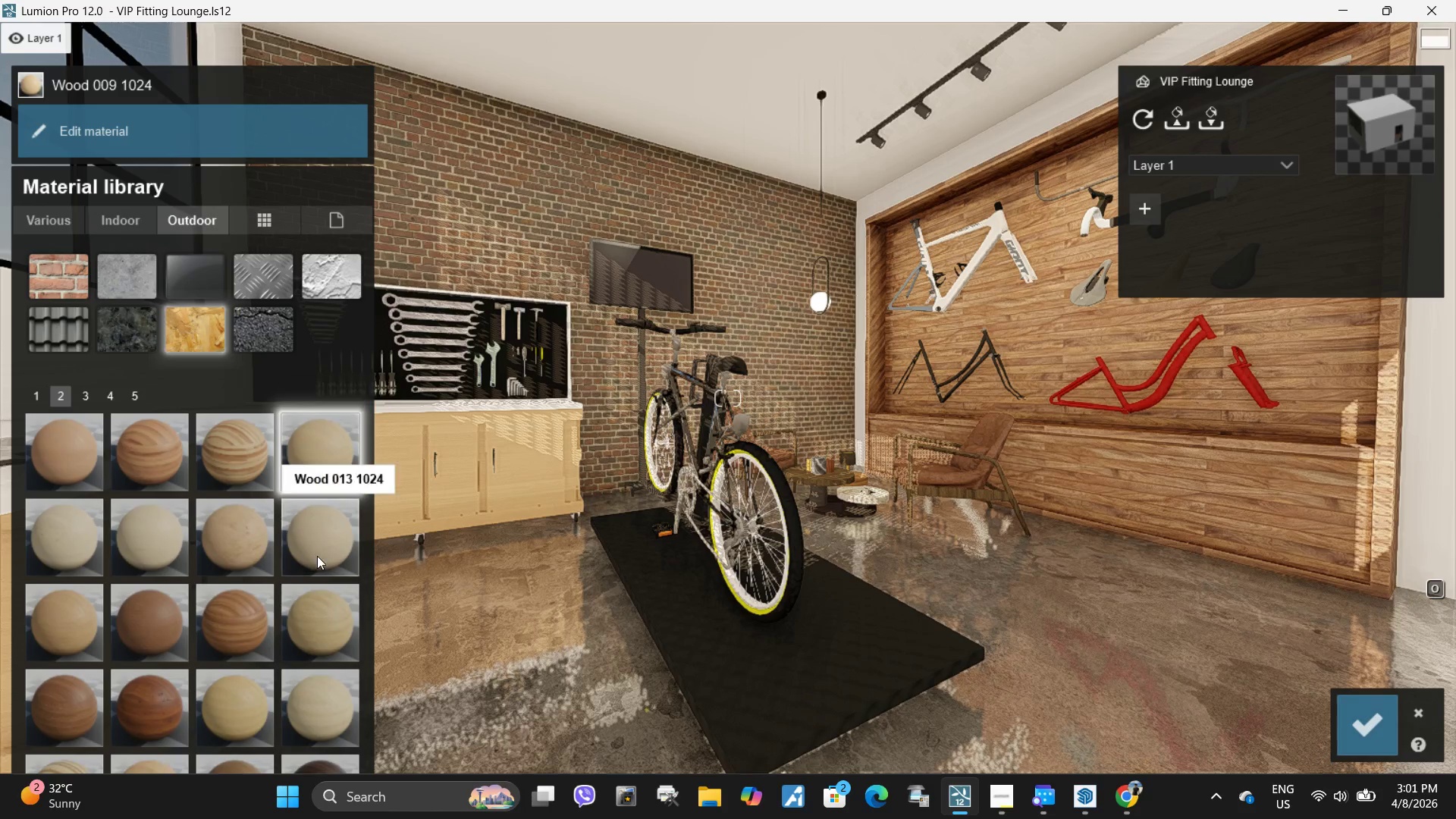 
left_click([319, 560])
 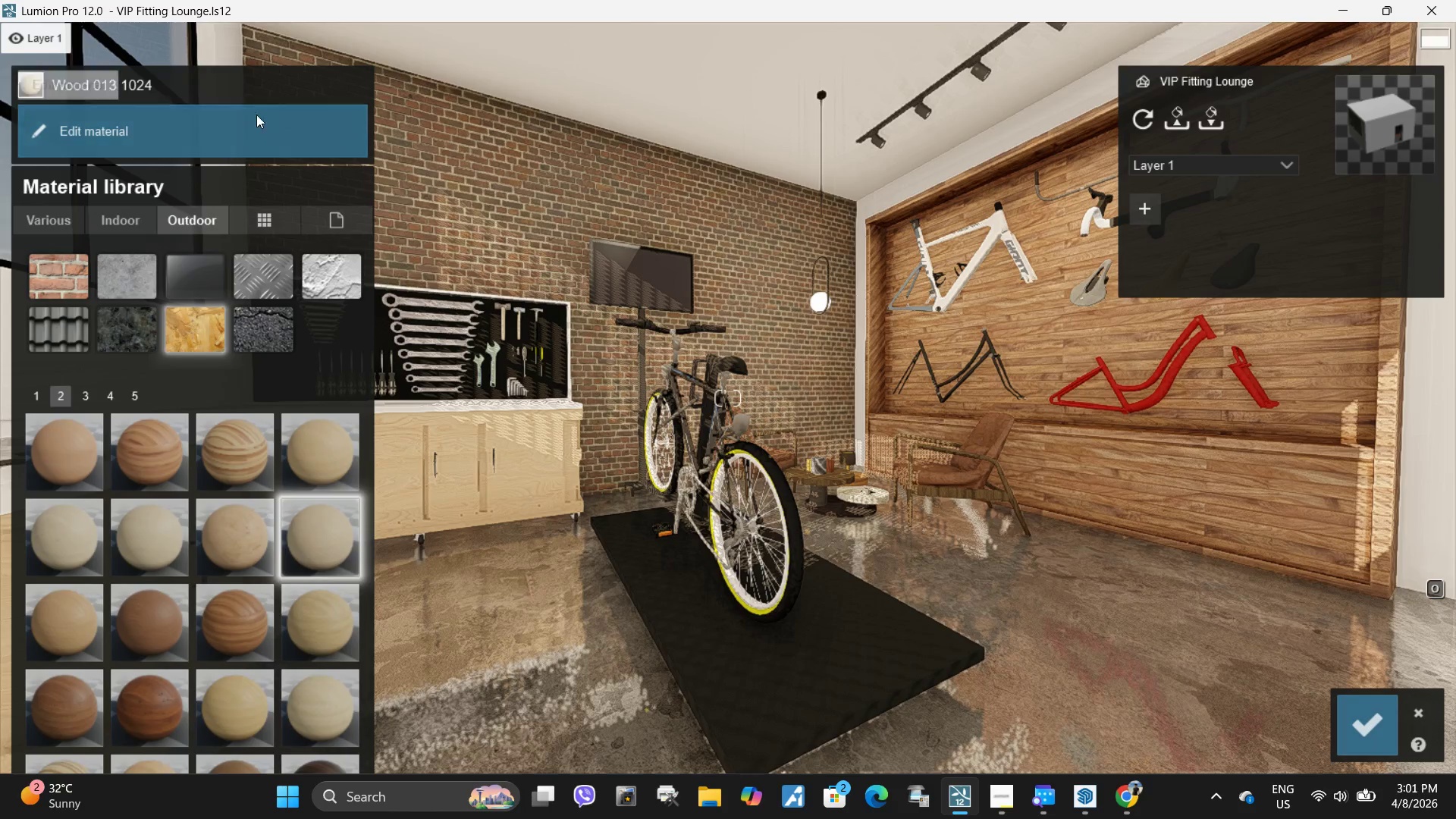 
left_click([231, 130])
 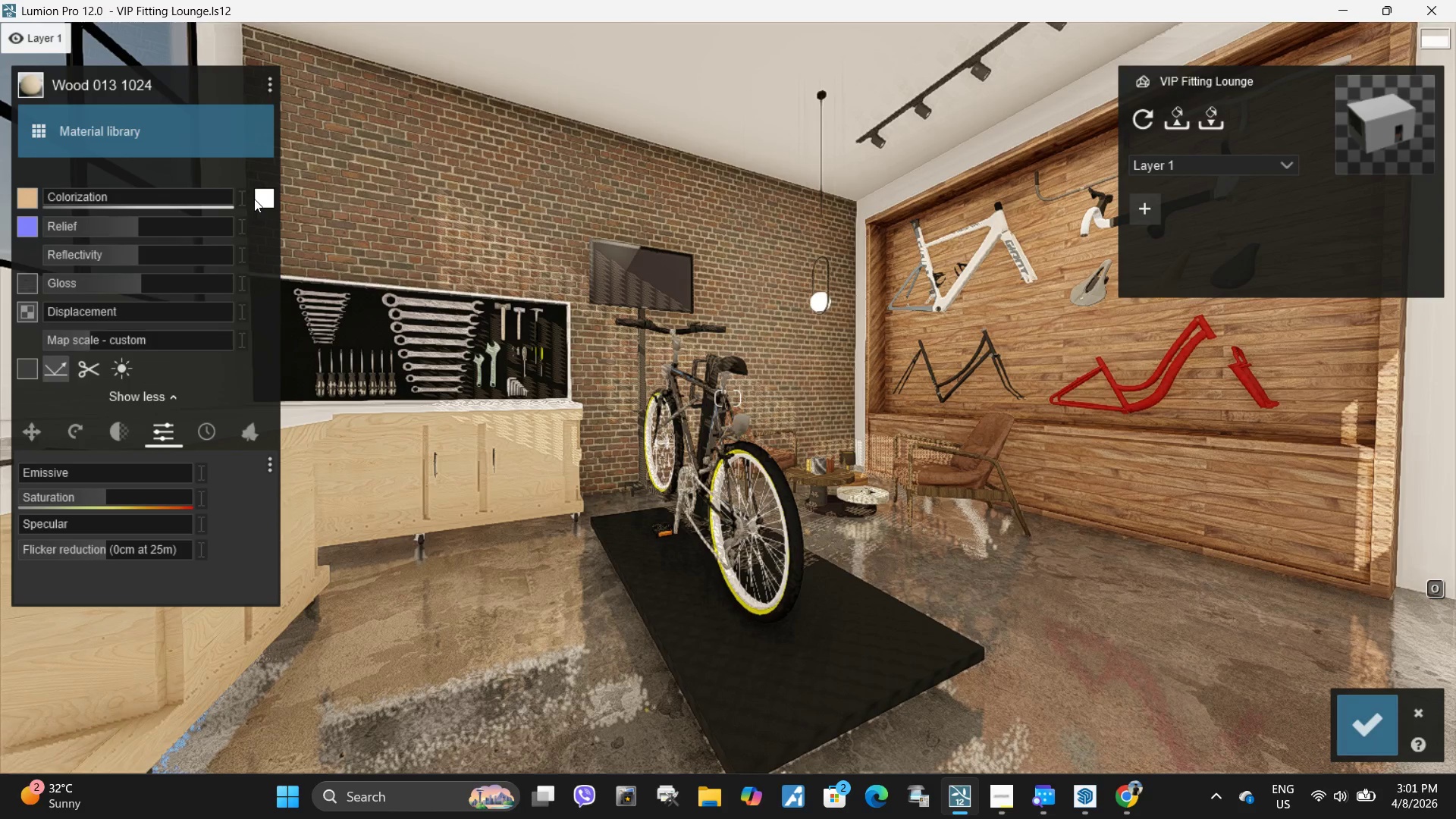 
left_click([265, 199])
 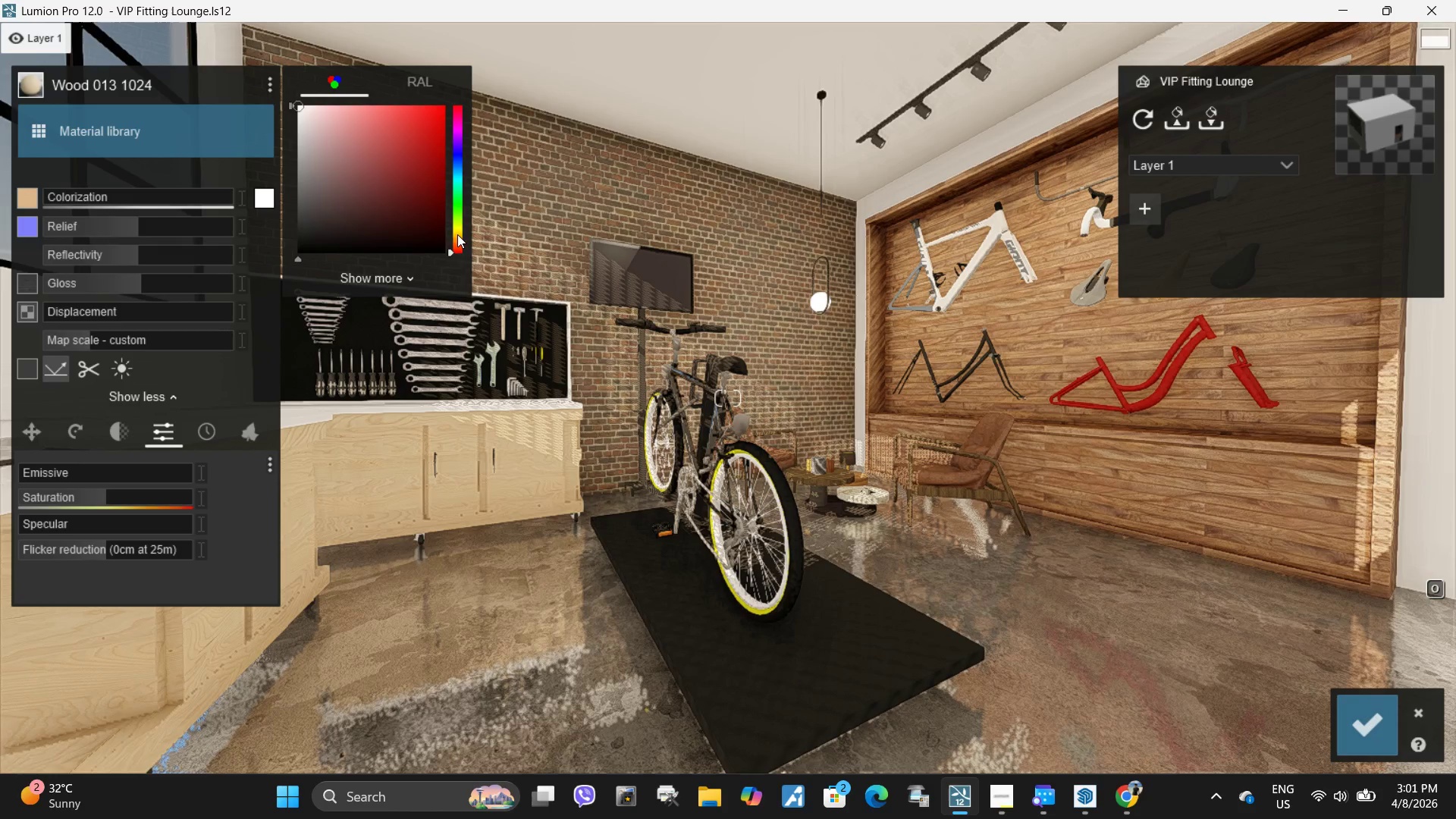 
left_click_drag(start_coordinate=[380, 185], to_coordinate=[386, 212])
 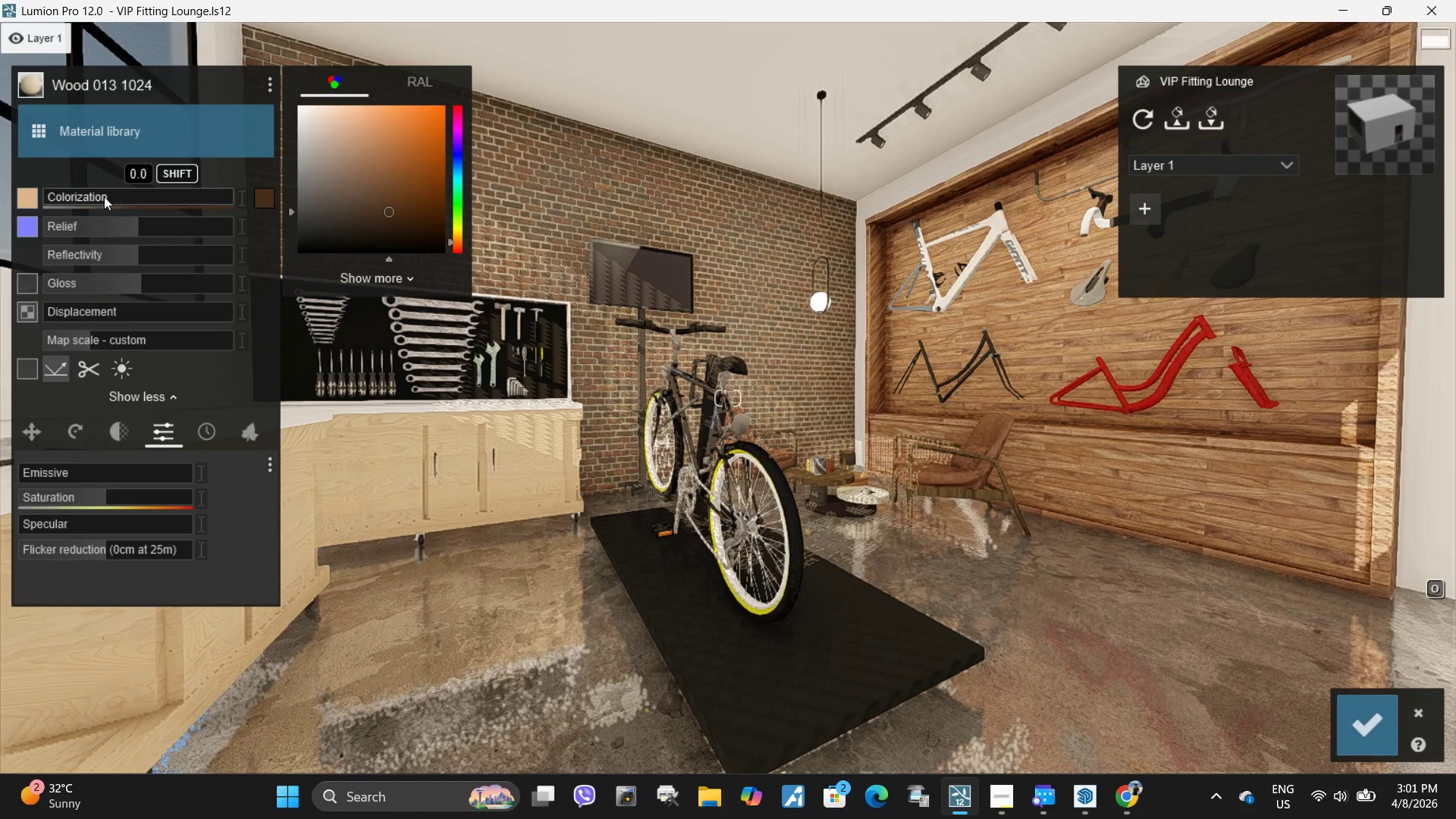 
left_click_drag(start_coordinate=[81, 196], to_coordinate=[209, 204])
 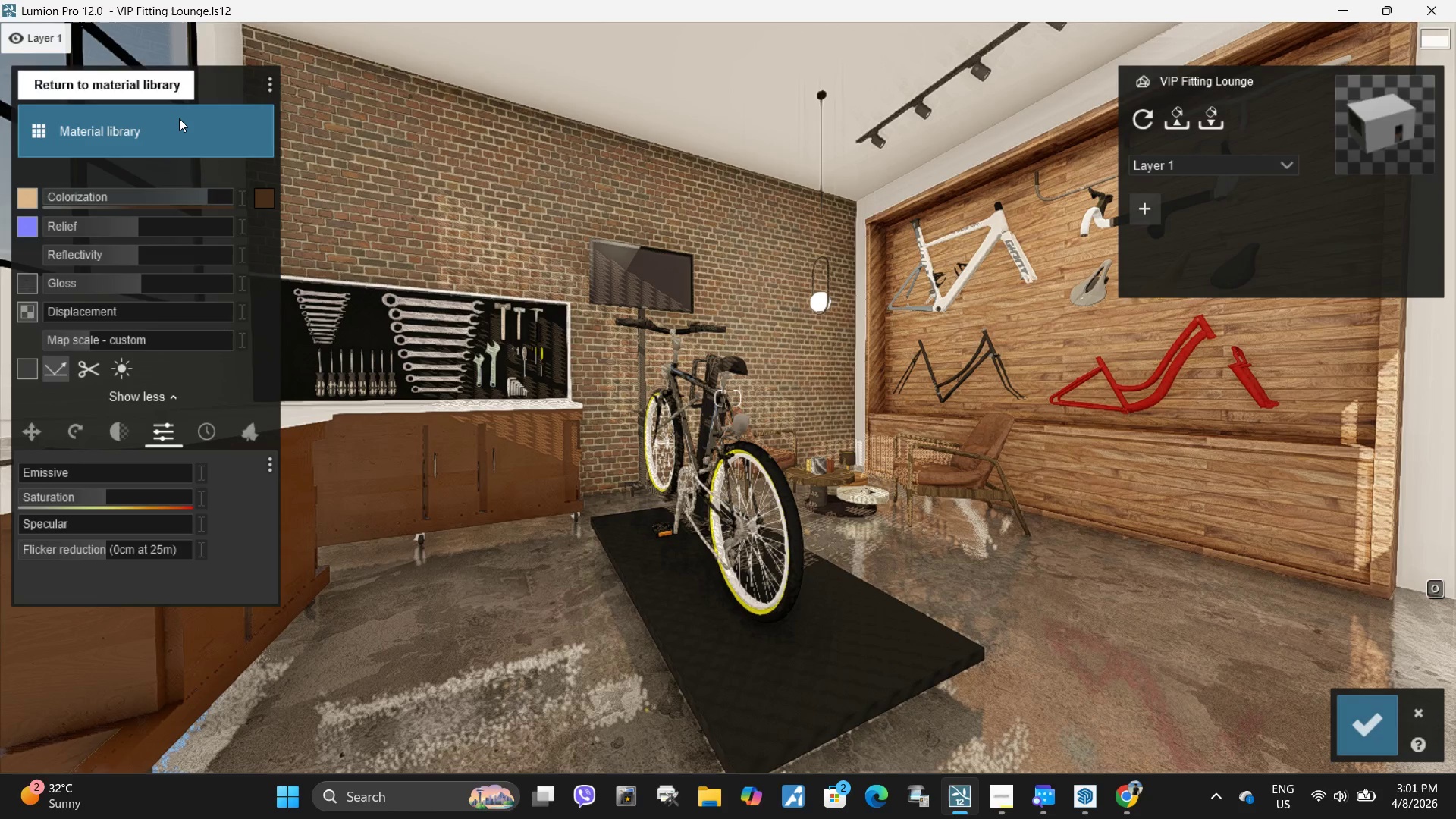 
left_click([179, 118])
 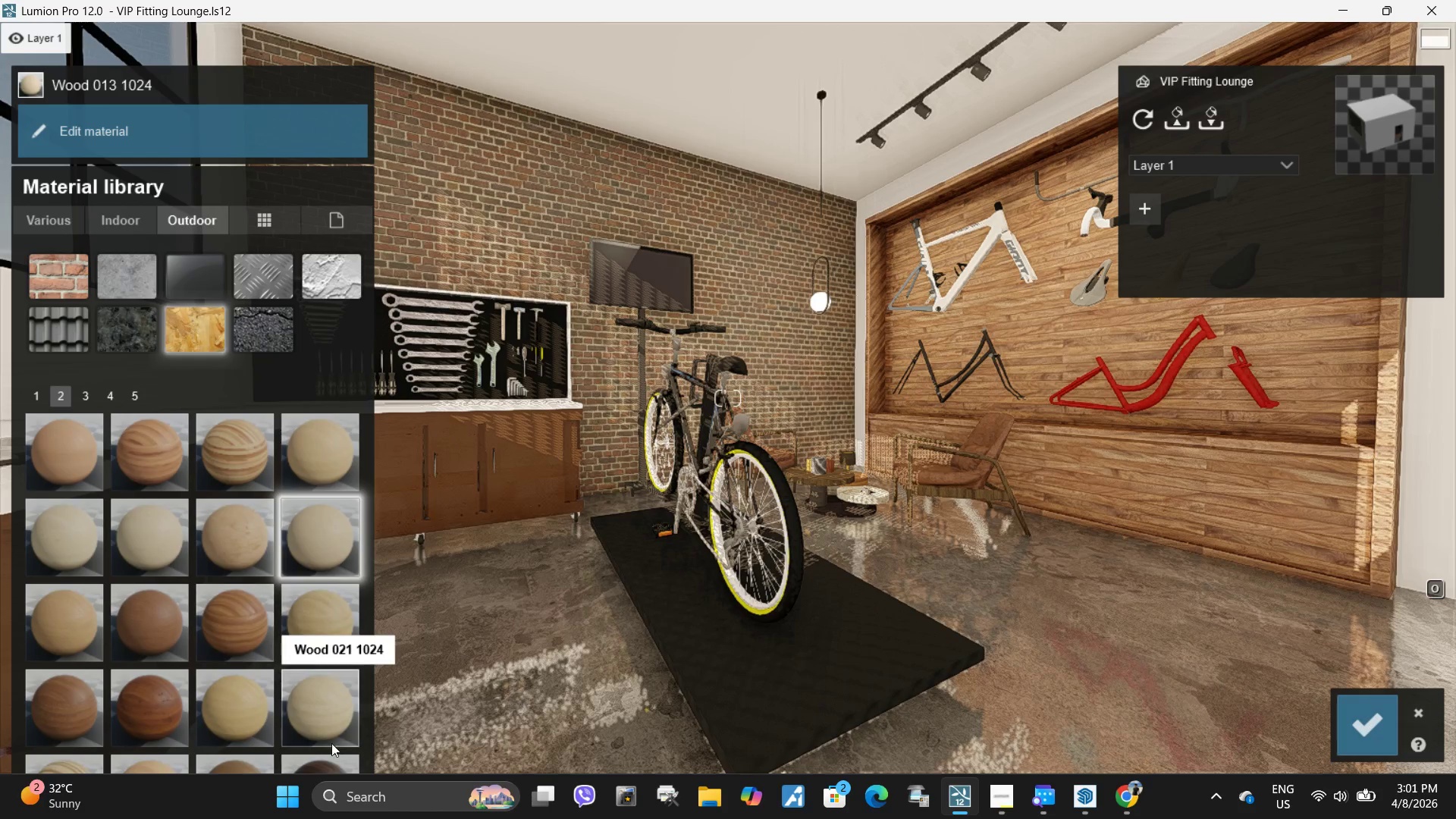 
left_click([328, 764])
 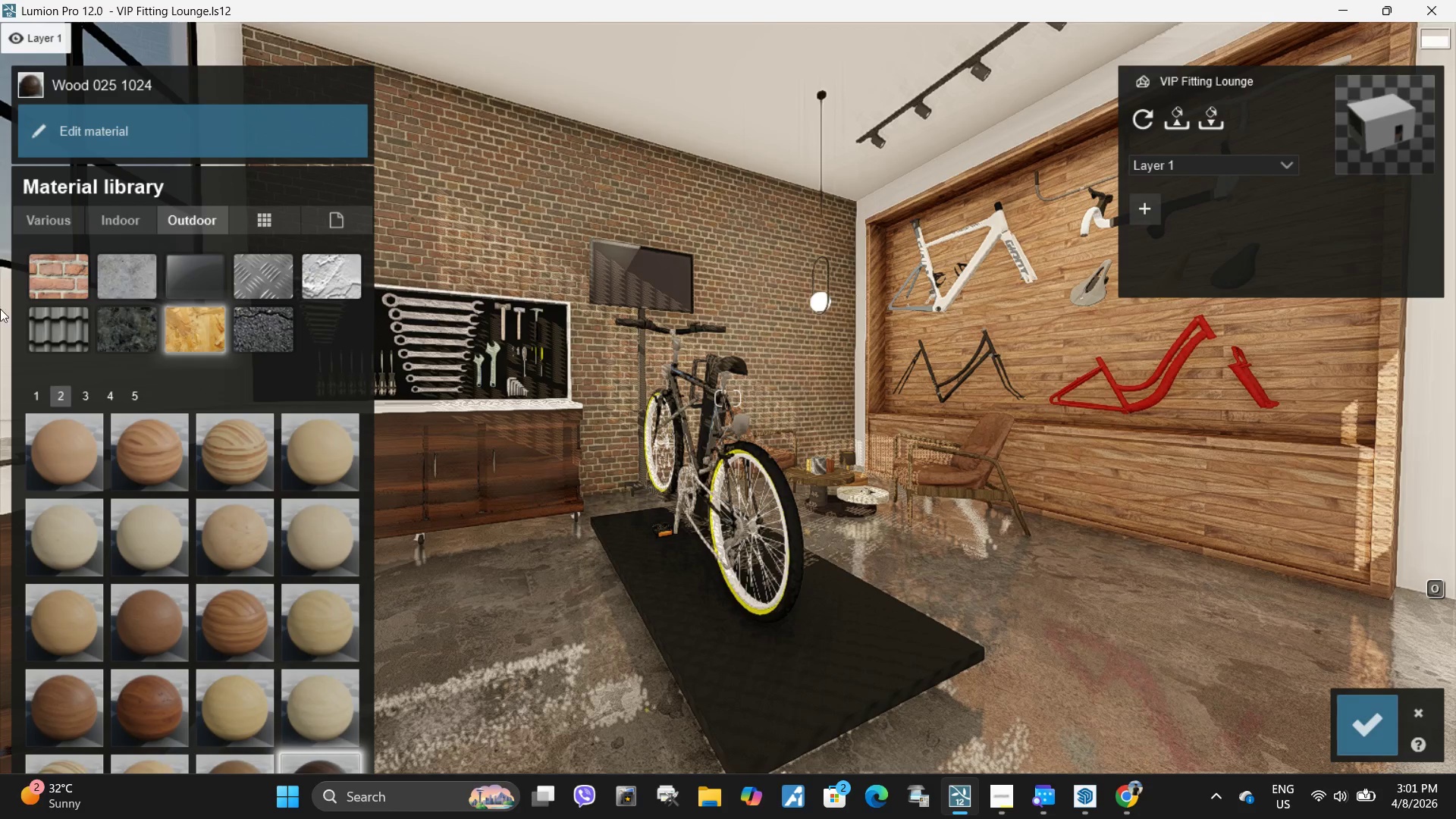 
left_click([133, 396])
 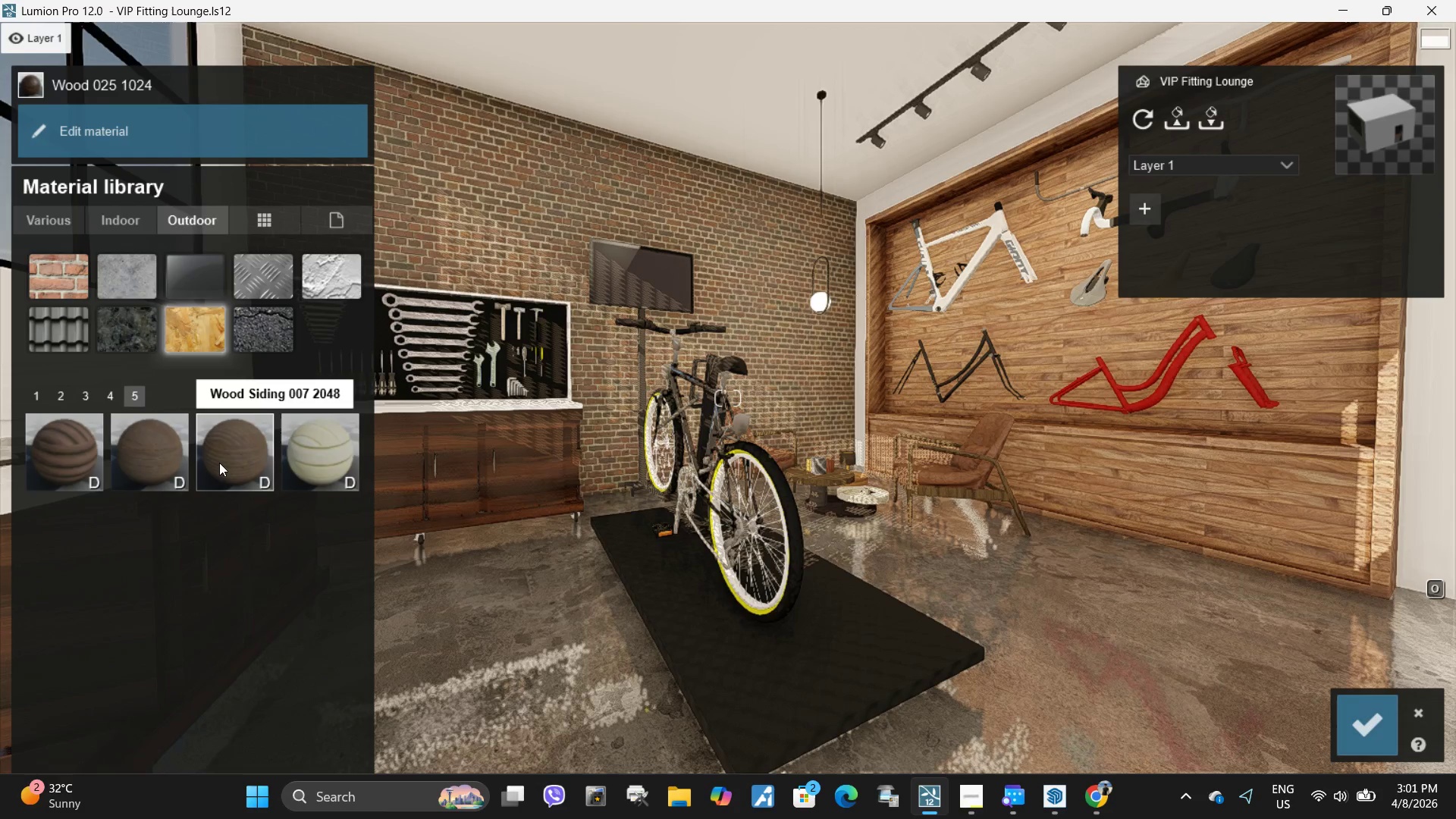 
left_click([221, 461])
 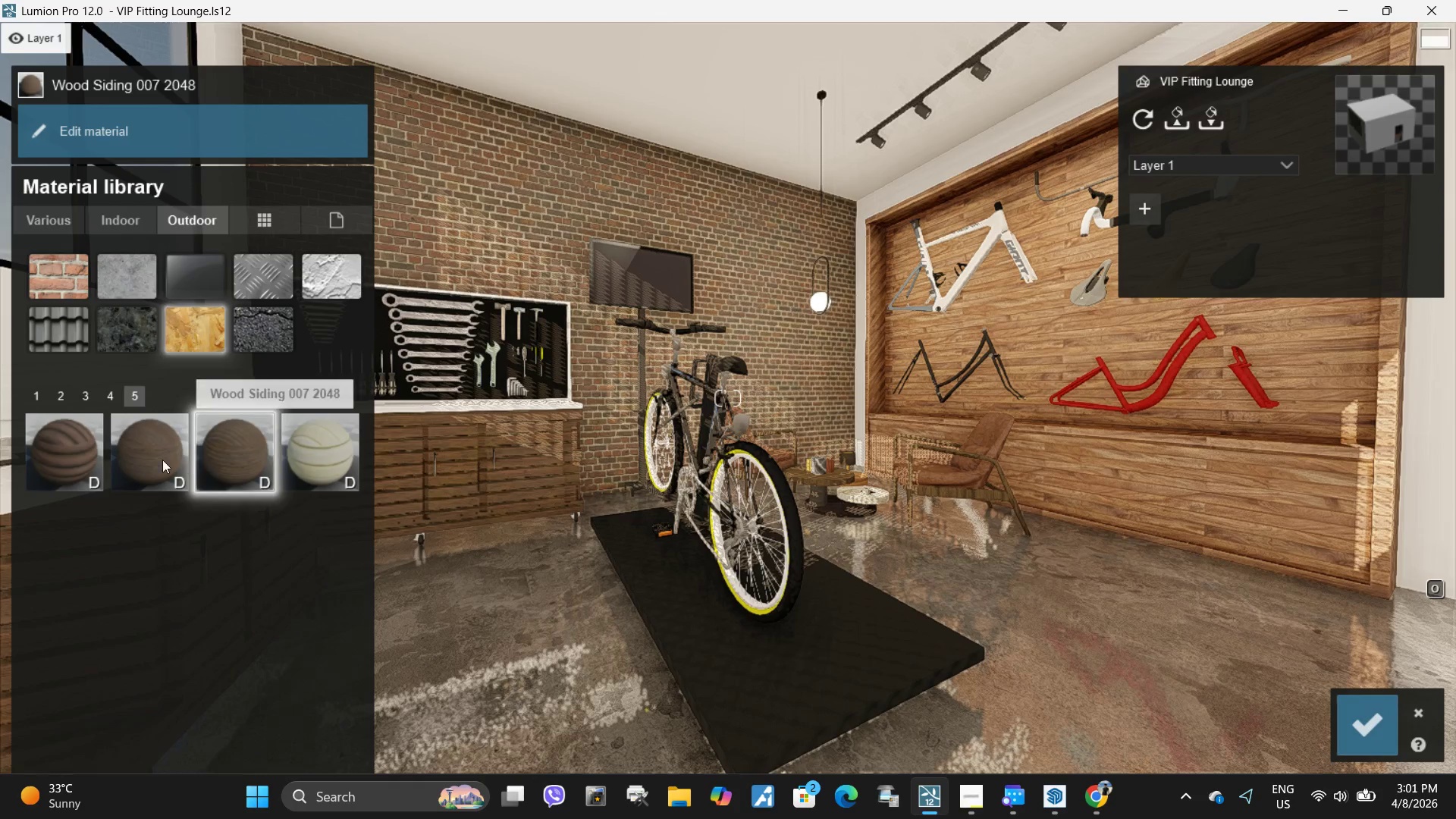 
left_click([159, 457])
 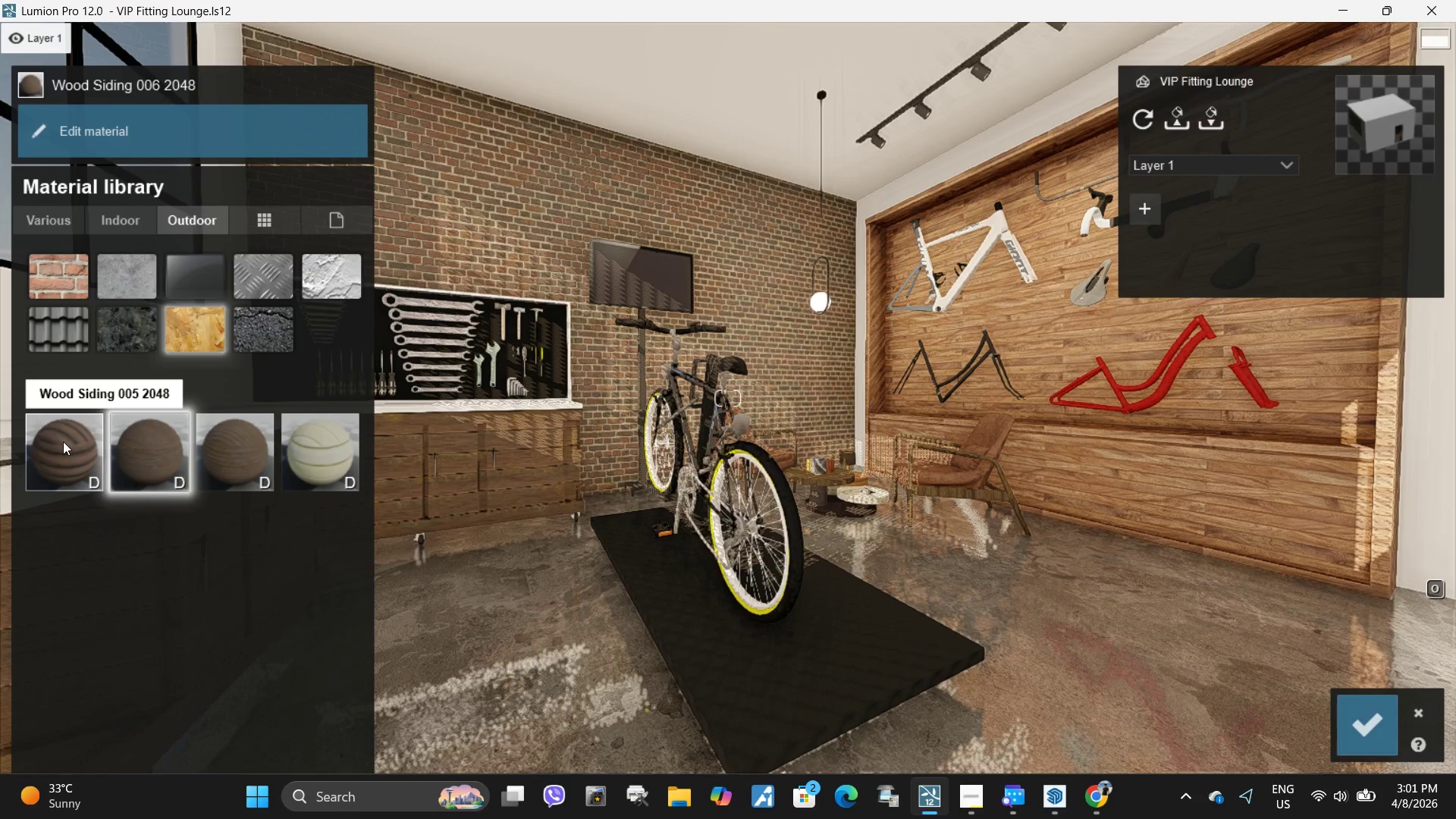 
left_click([63, 441])
 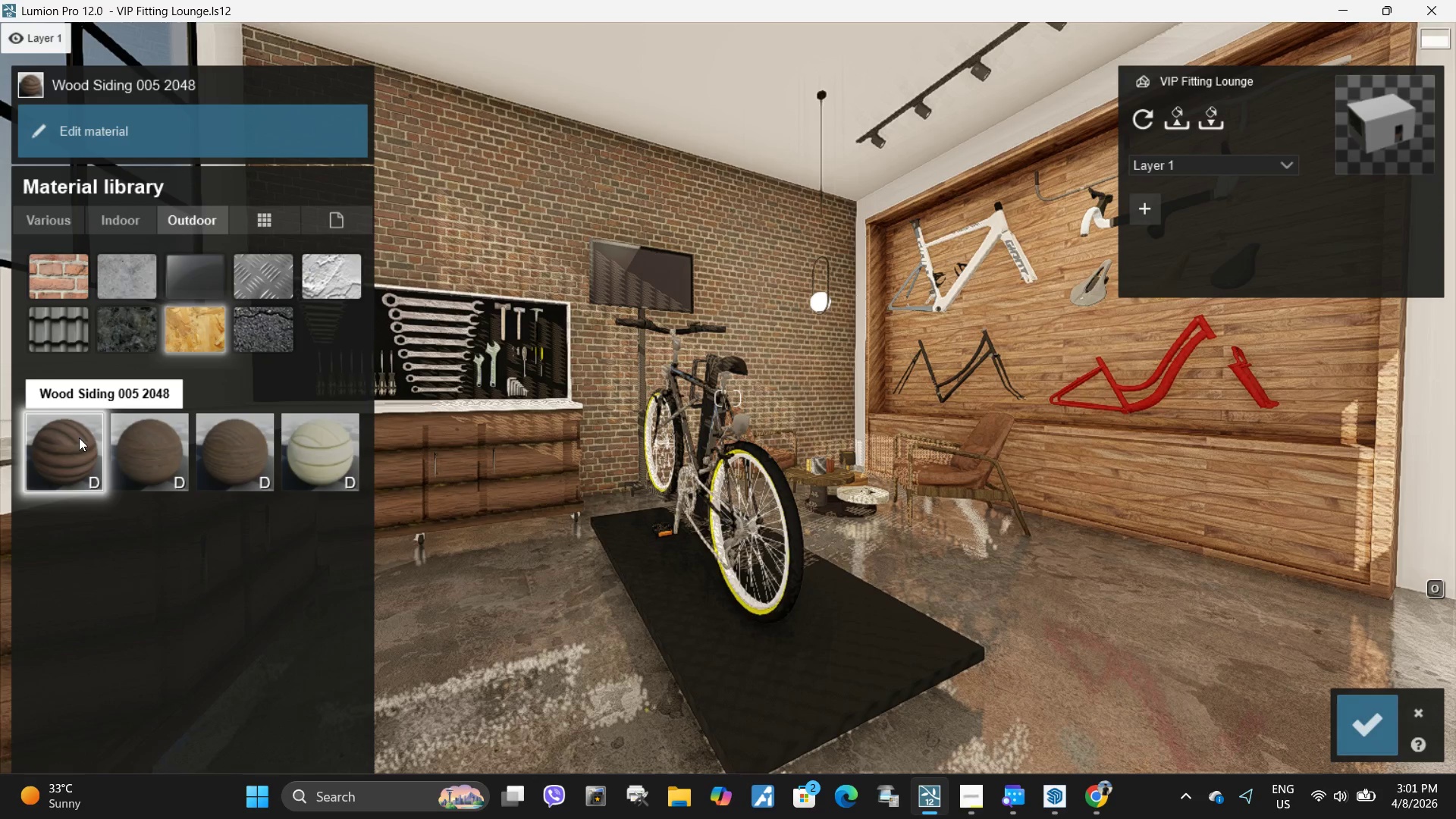 
left_click([147, 428])
 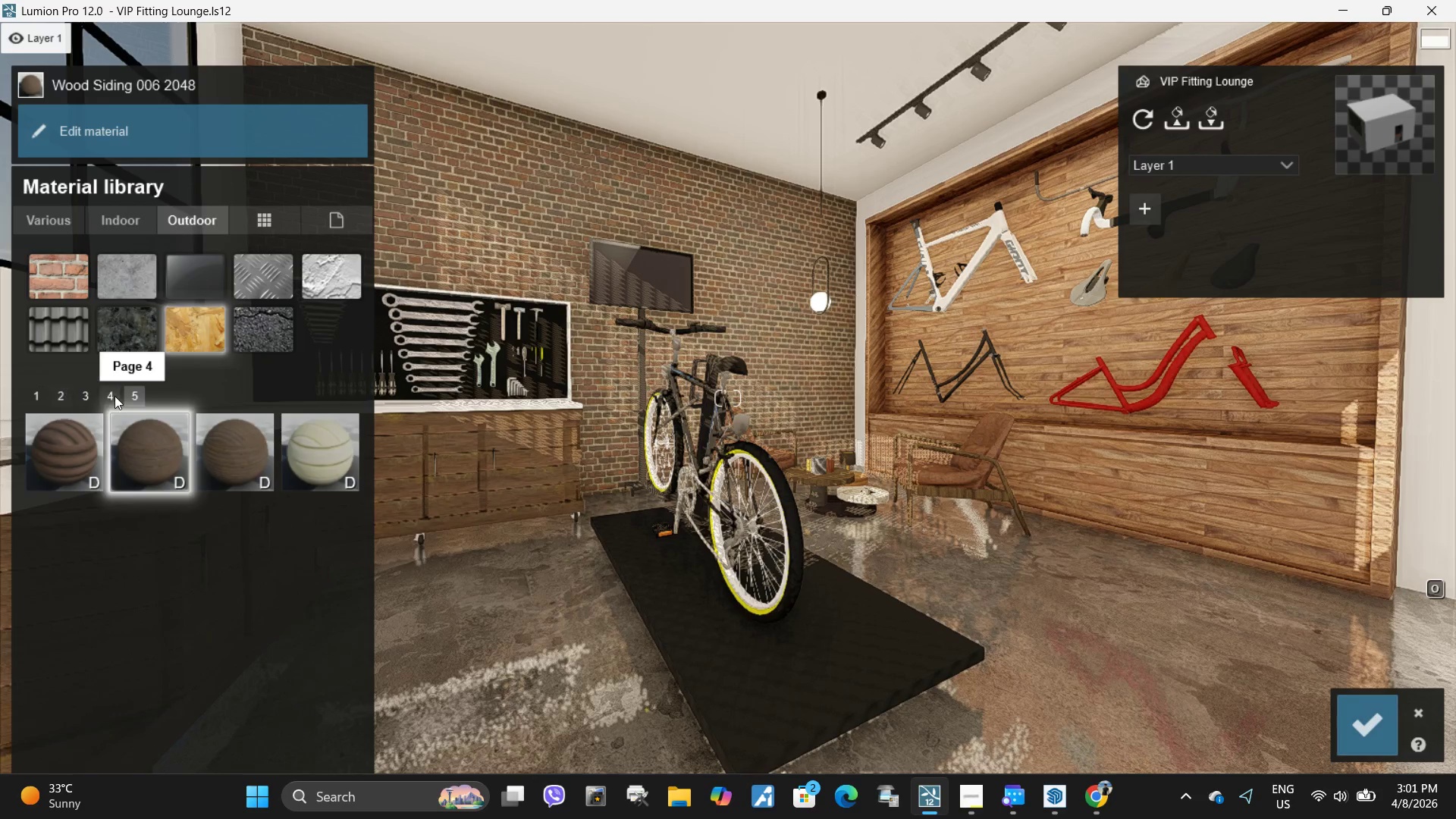 
left_click([112, 396])
 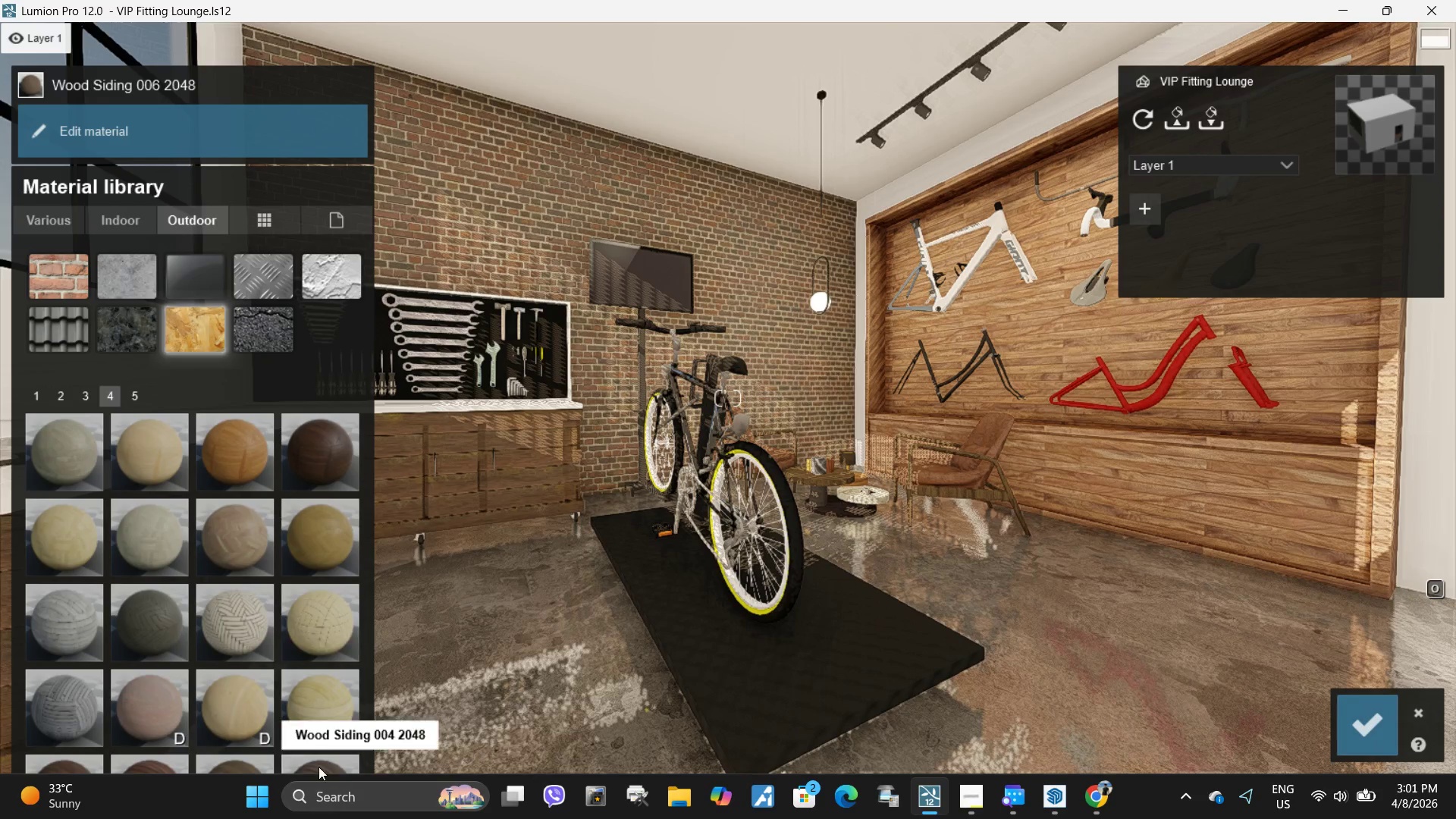 
left_click([318, 767])
 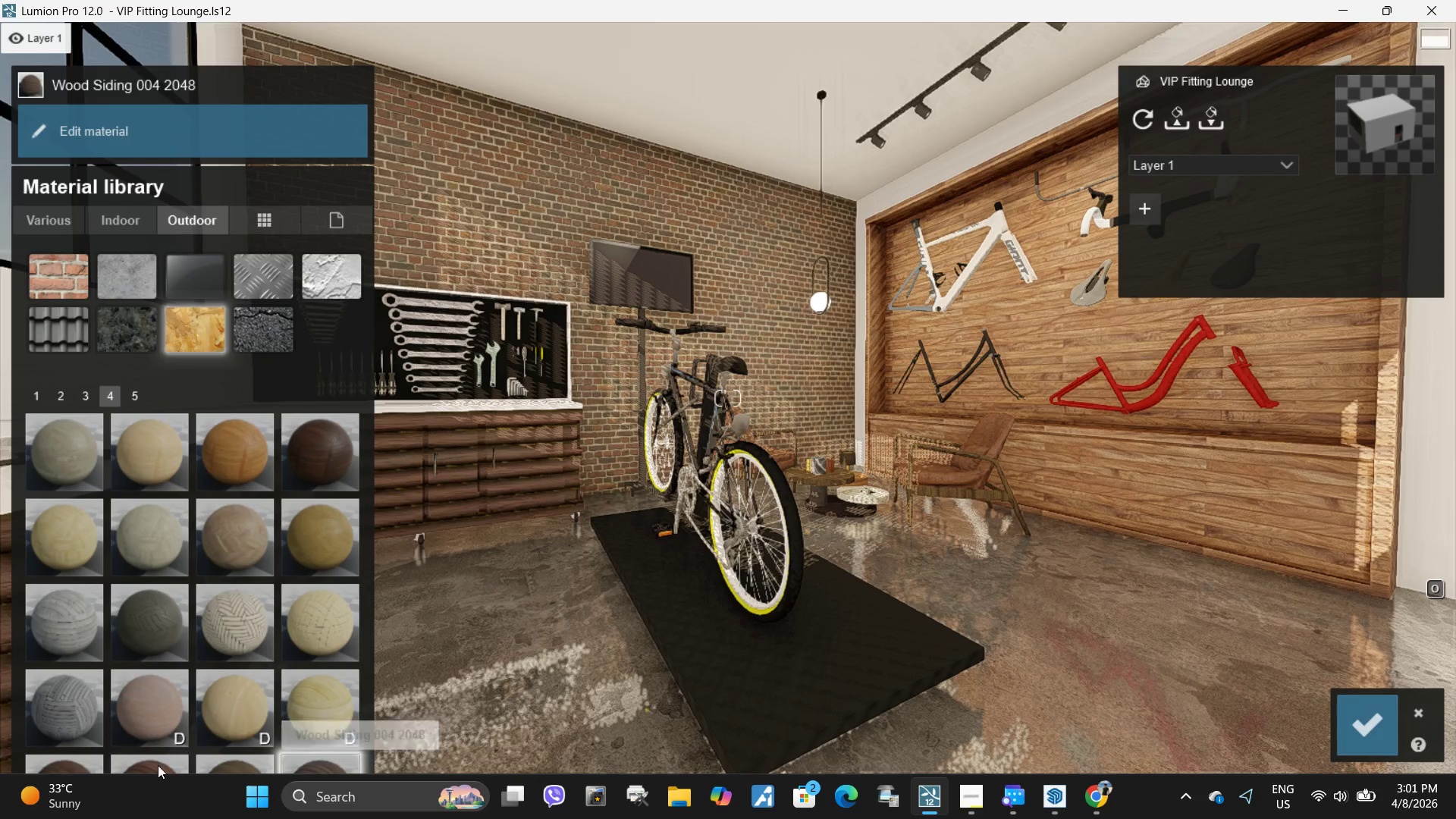 
left_click([158, 767])
 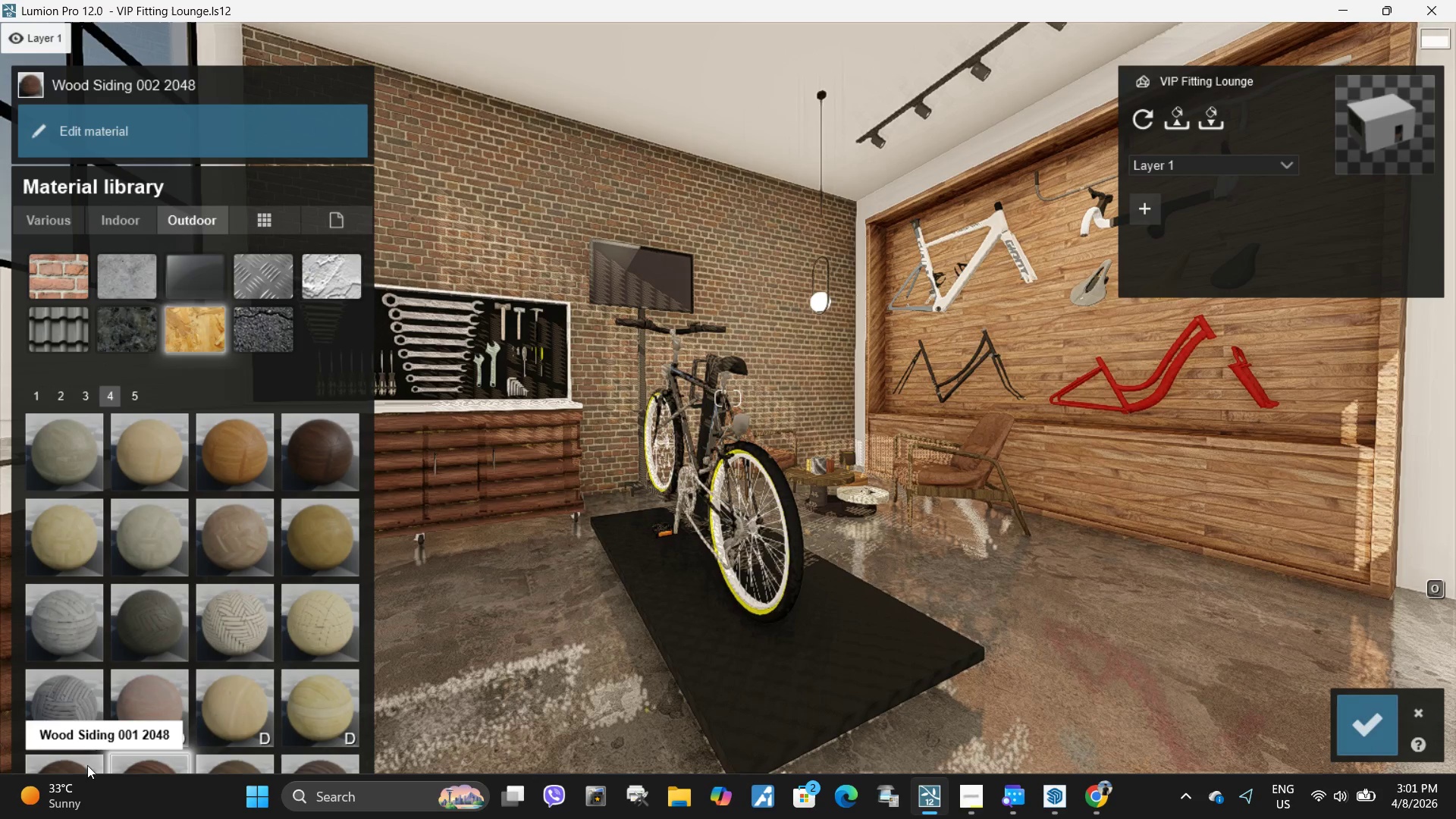 
left_click([65, 764])
 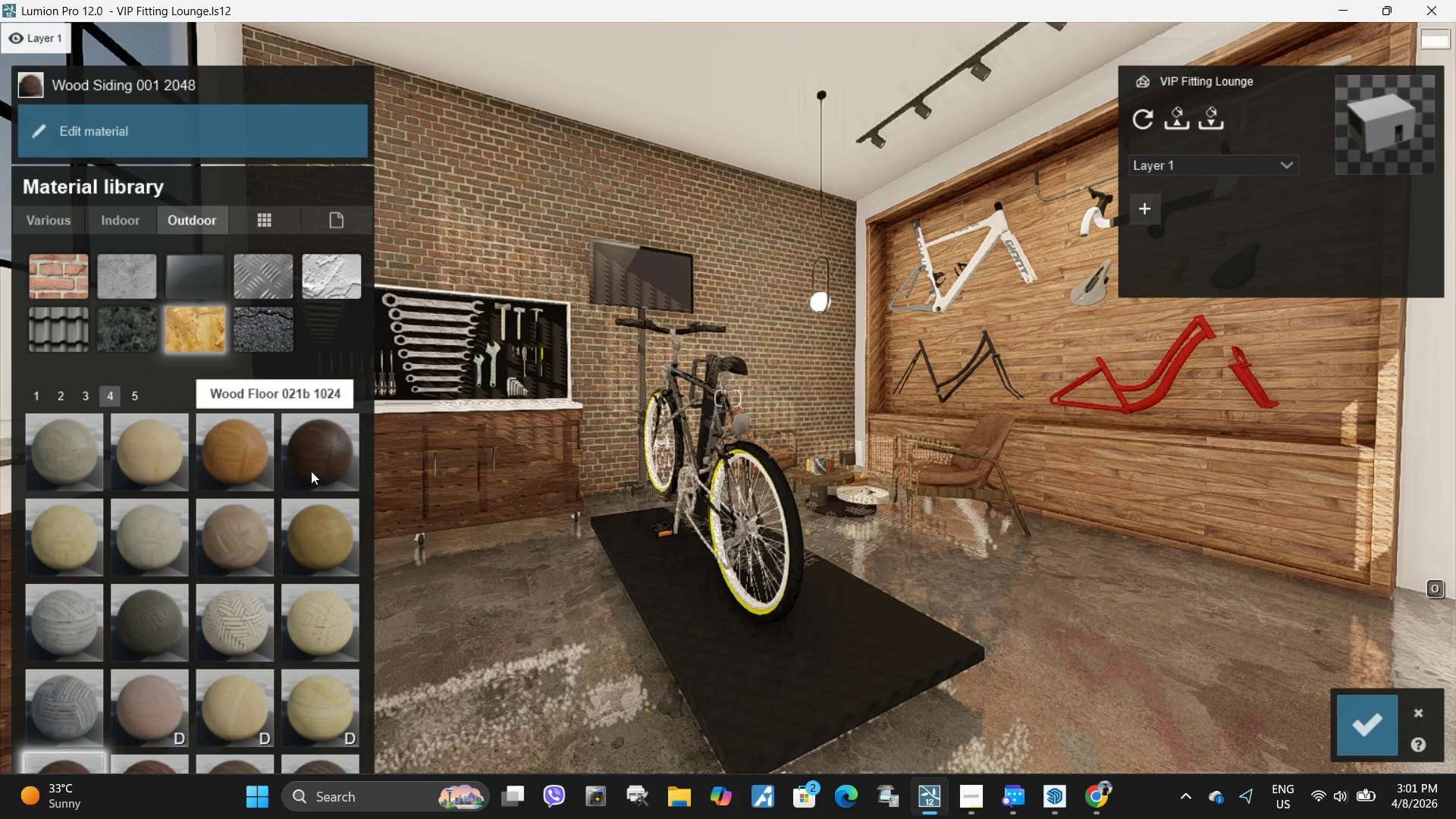 
left_click([311, 471])
 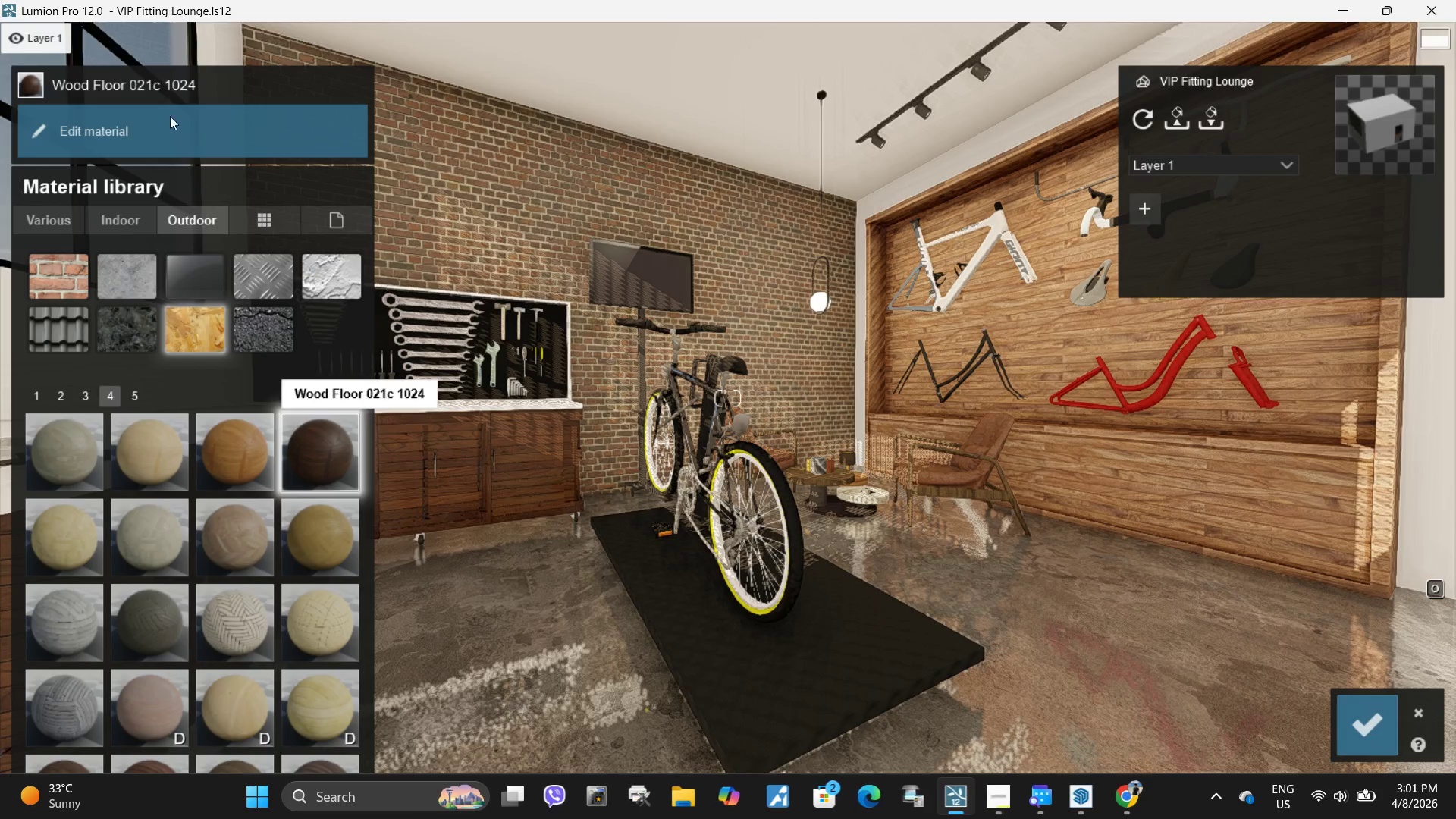 
left_click([138, 130])
 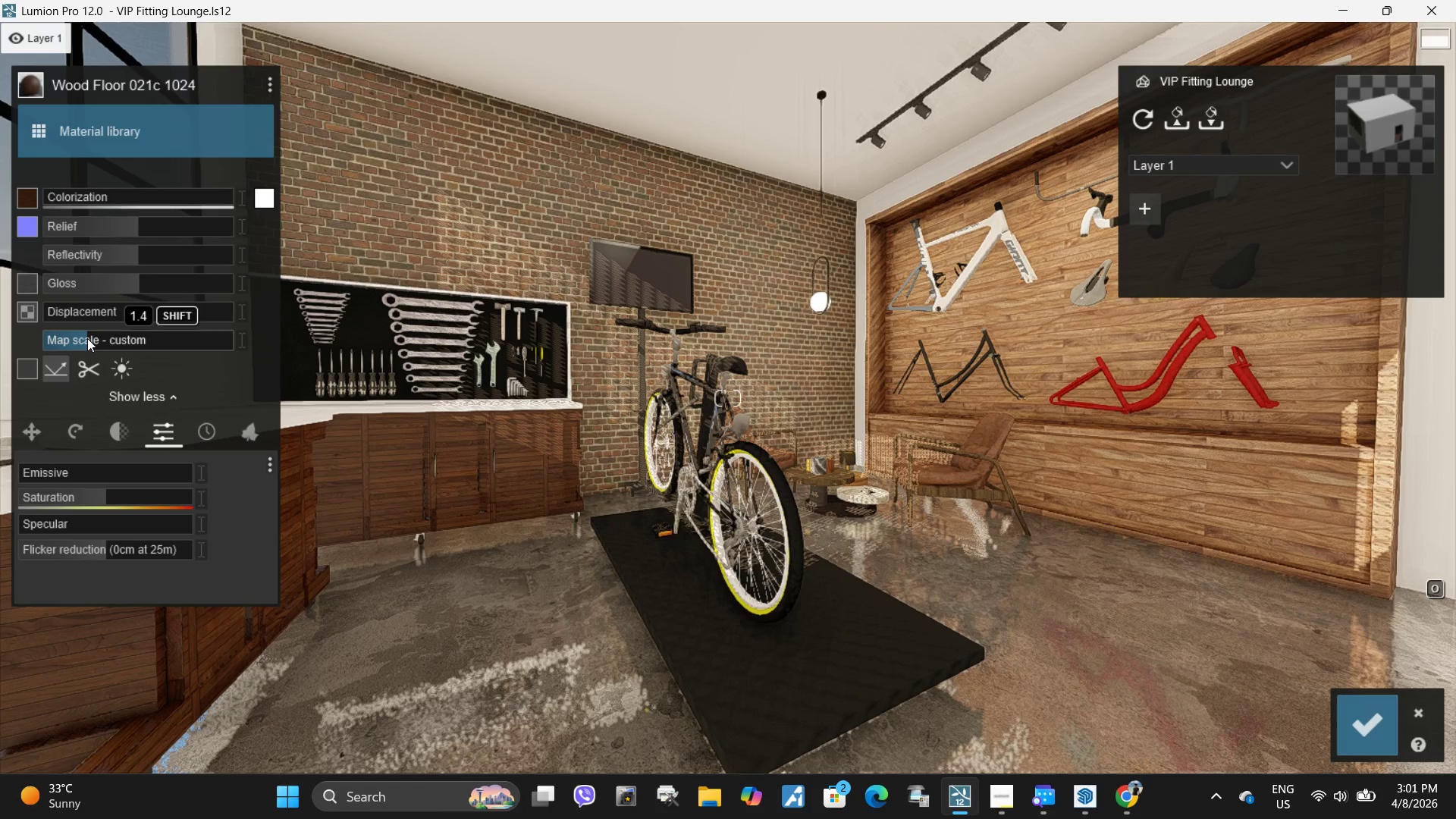 
wait(5.86)
 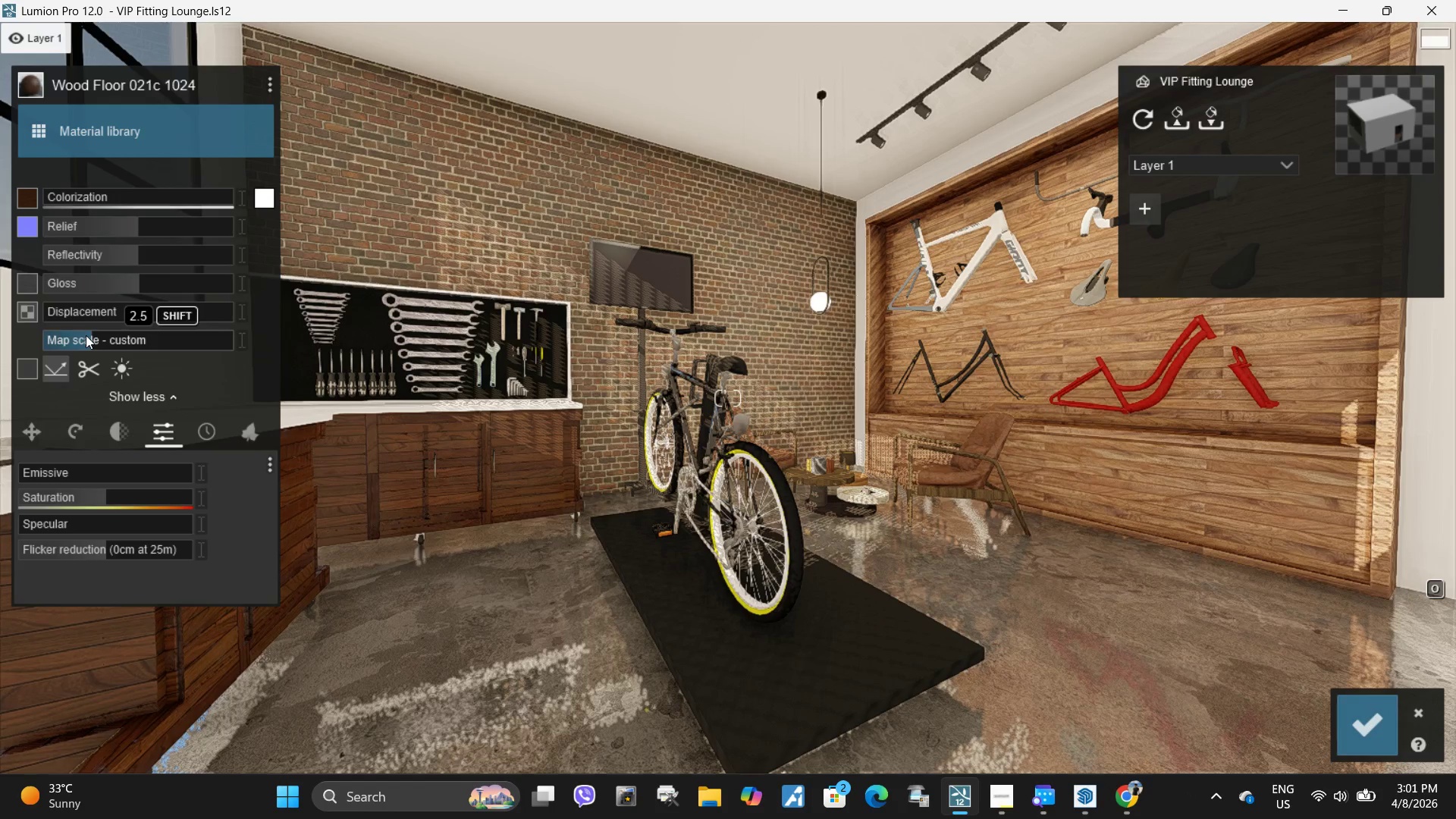 
left_click([87, 338])
 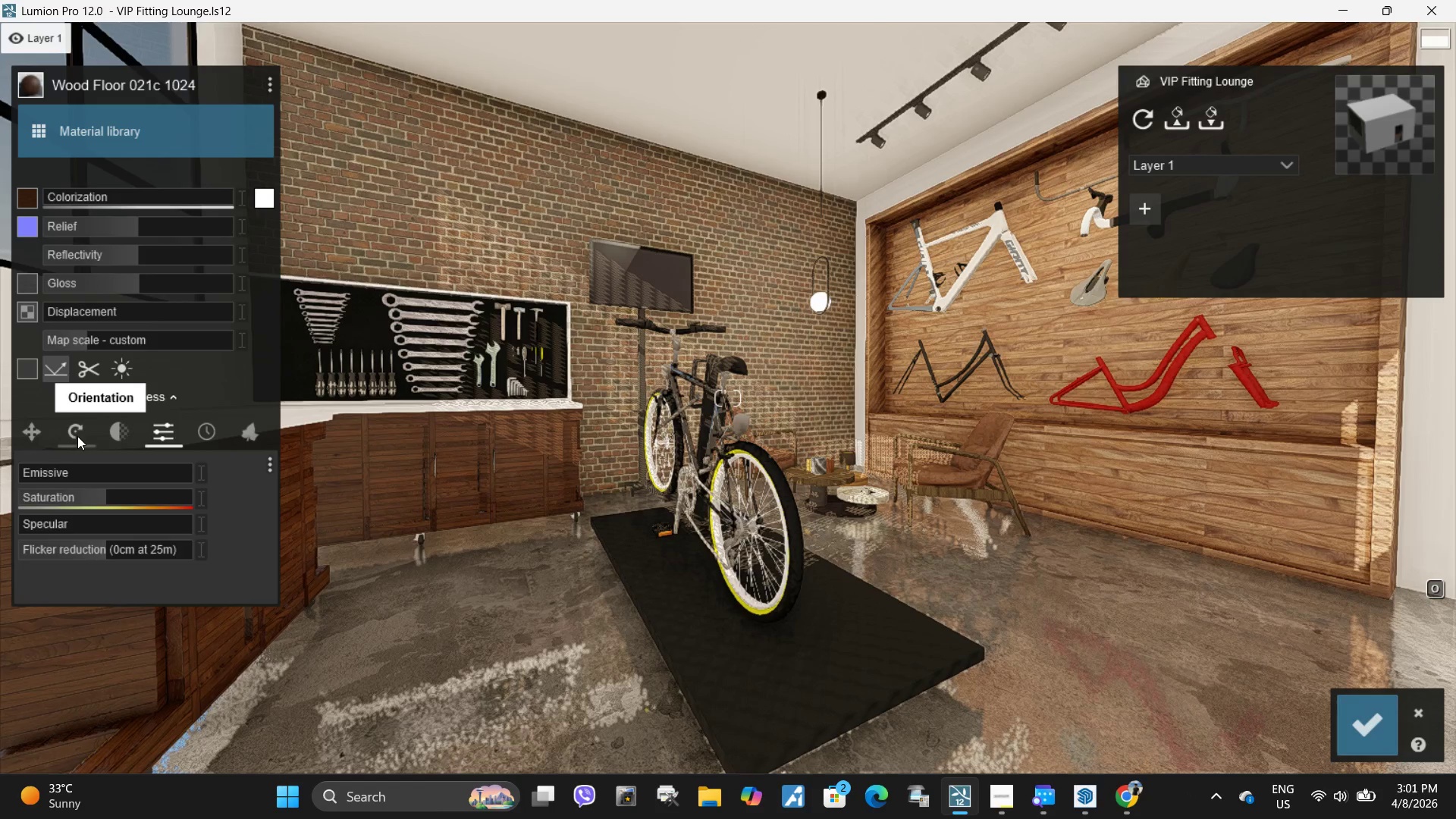 
left_click_drag(start_coordinate=[81, 473], to_coordinate=[101, 471])
 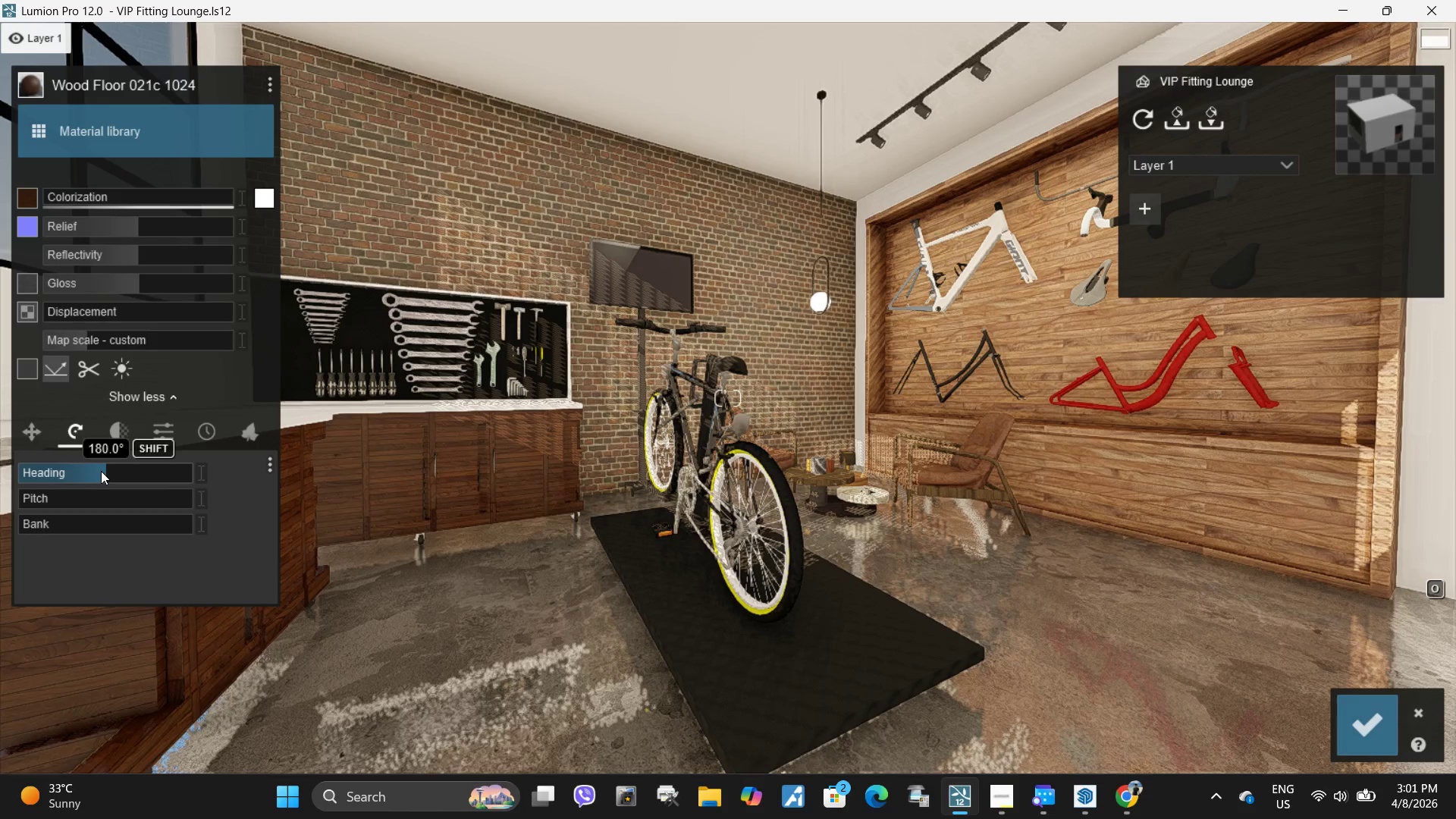 
left_click([101, 471])
 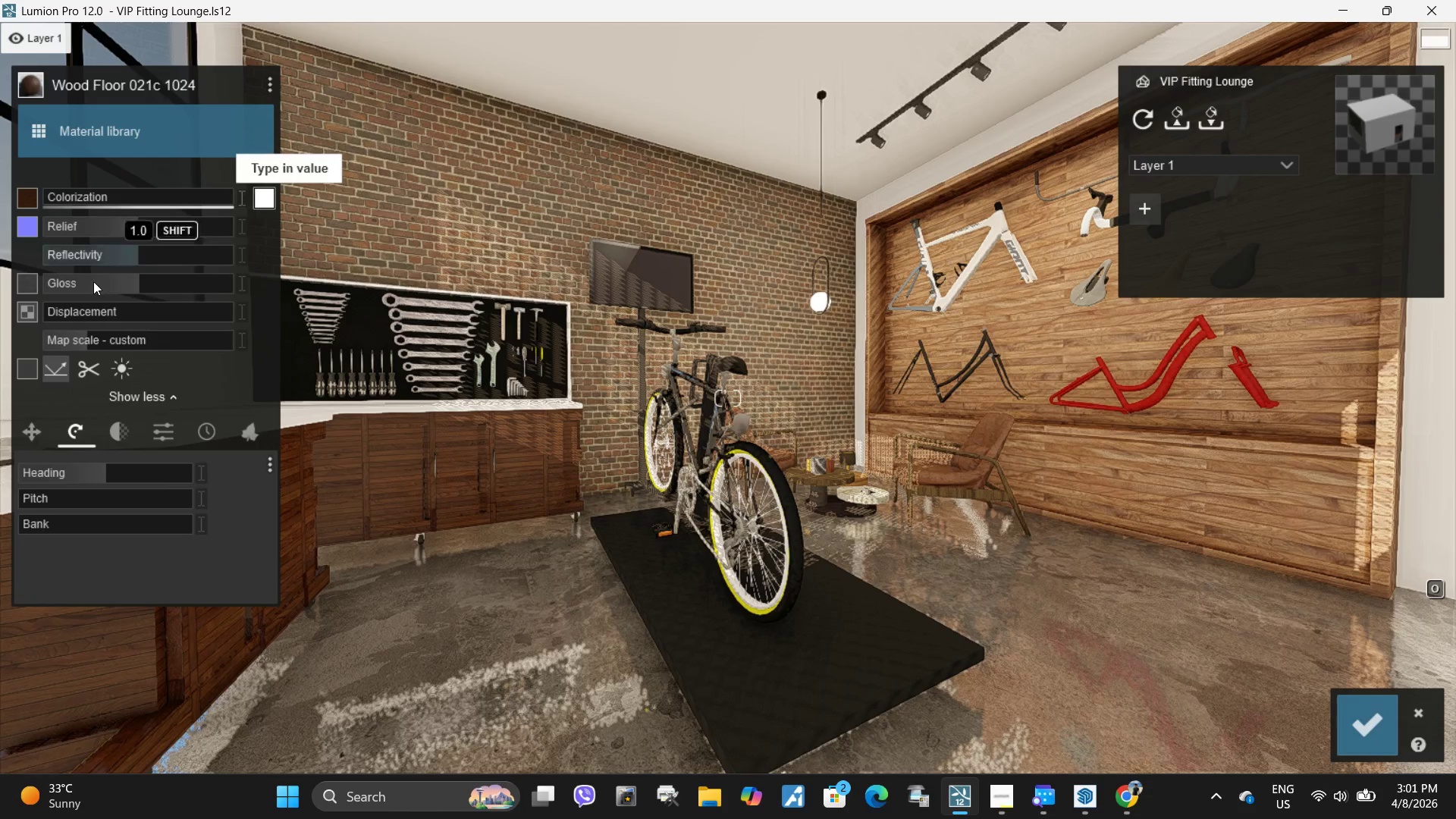 
left_click_drag(start_coordinate=[112, 280], to_coordinate=[22, 284])
 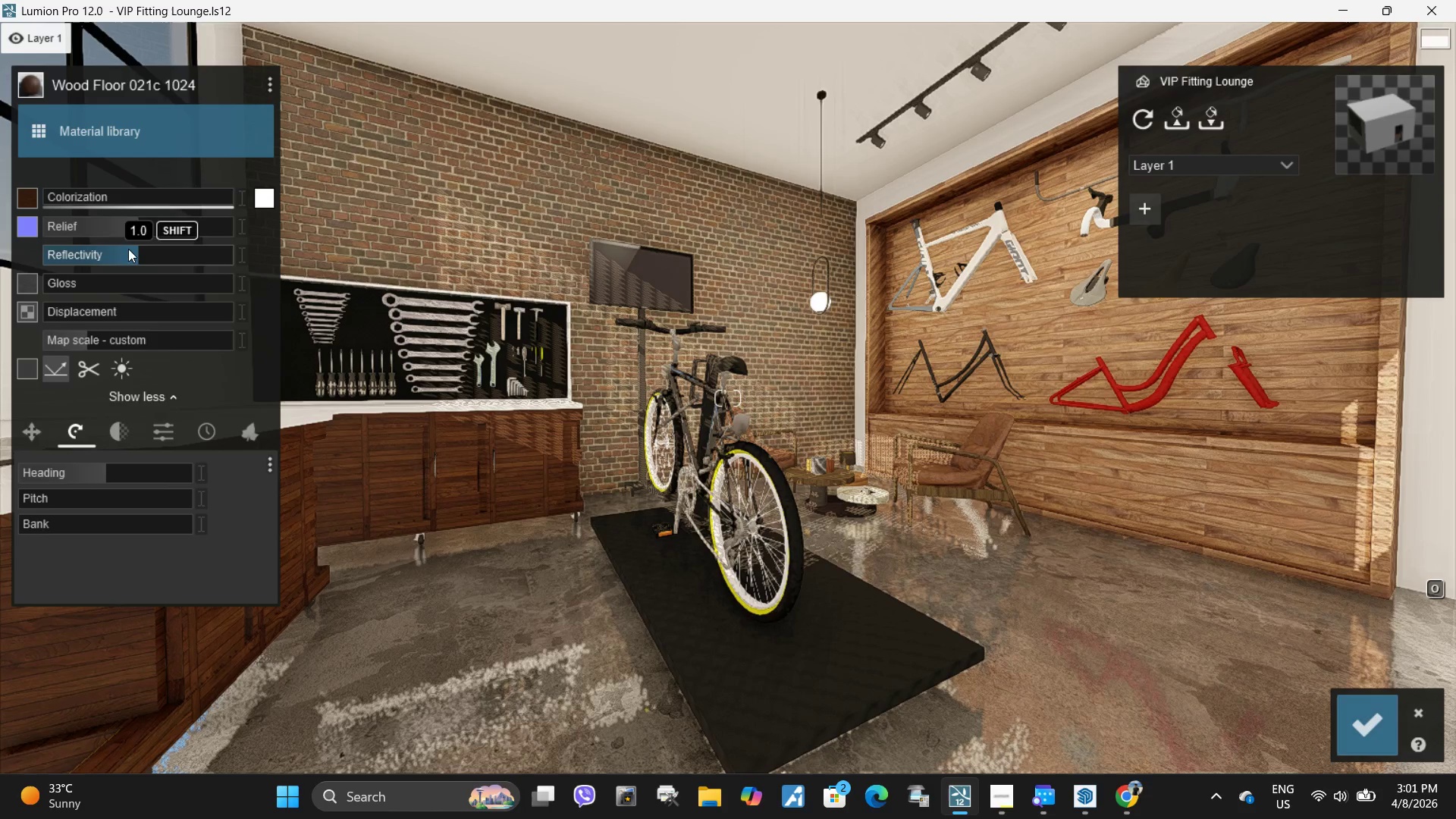 
left_click_drag(start_coordinate=[119, 253], to_coordinate=[0, 256])
 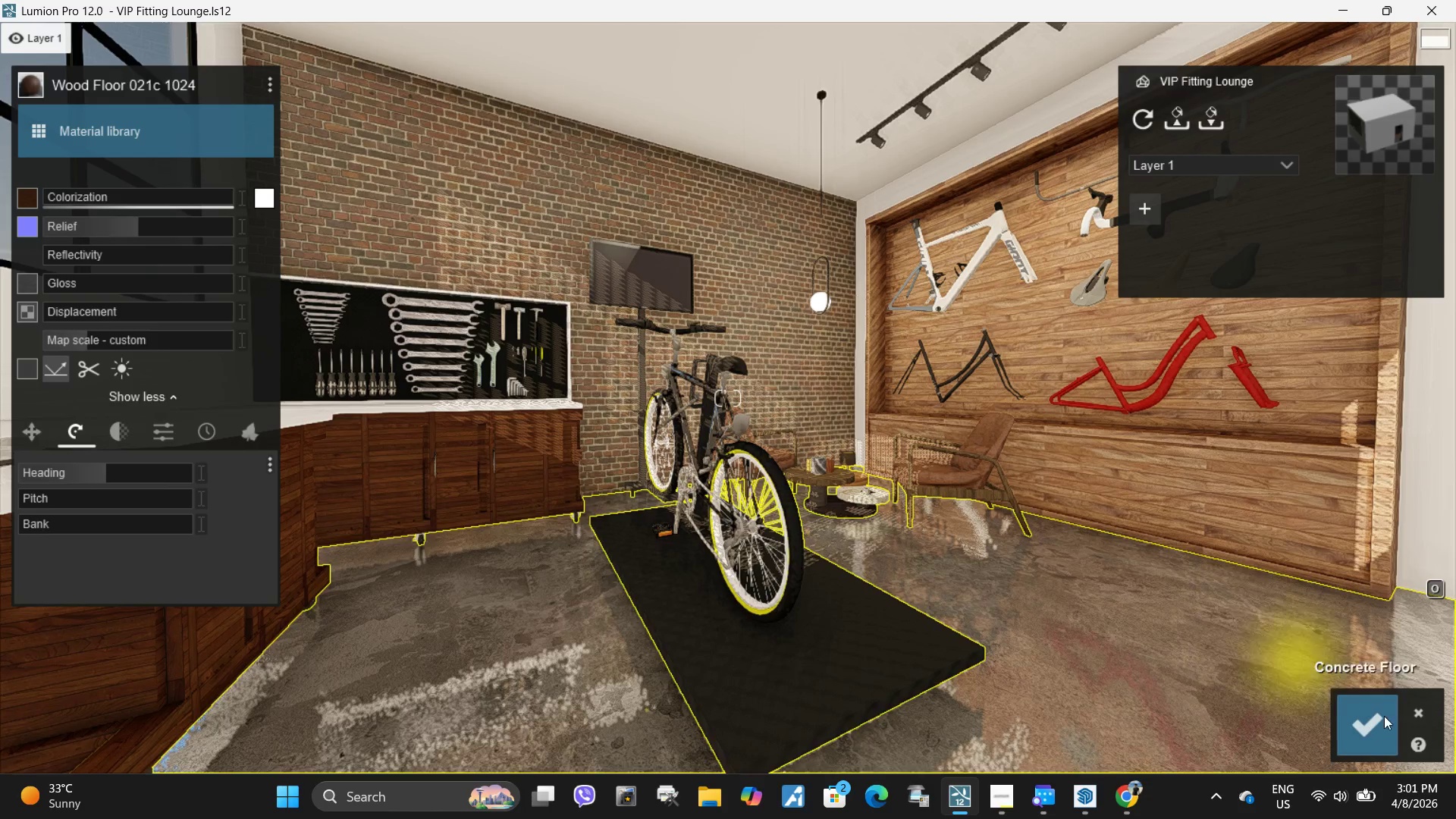 
left_click([1382, 717])
 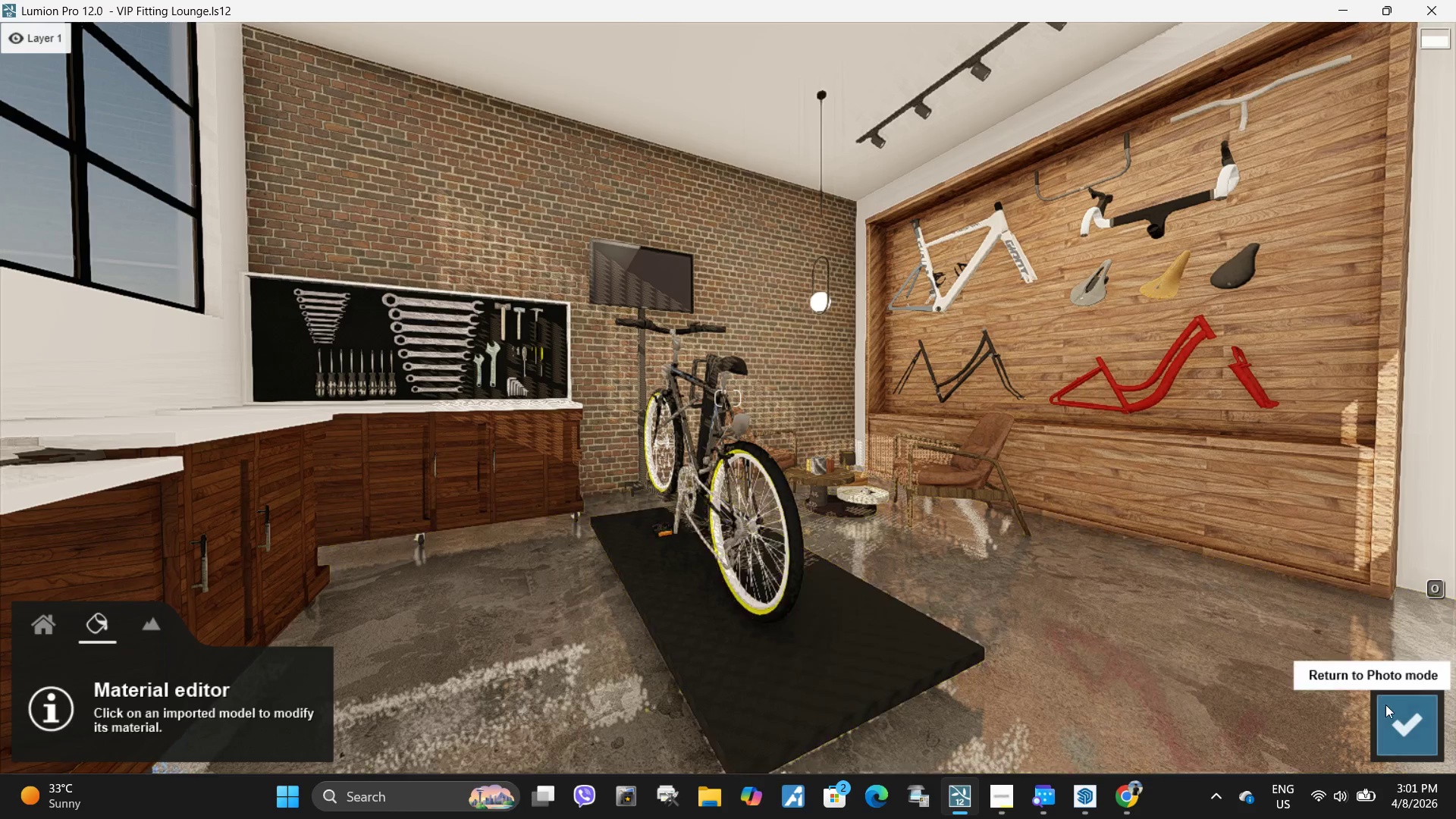 
left_click([1392, 715])
 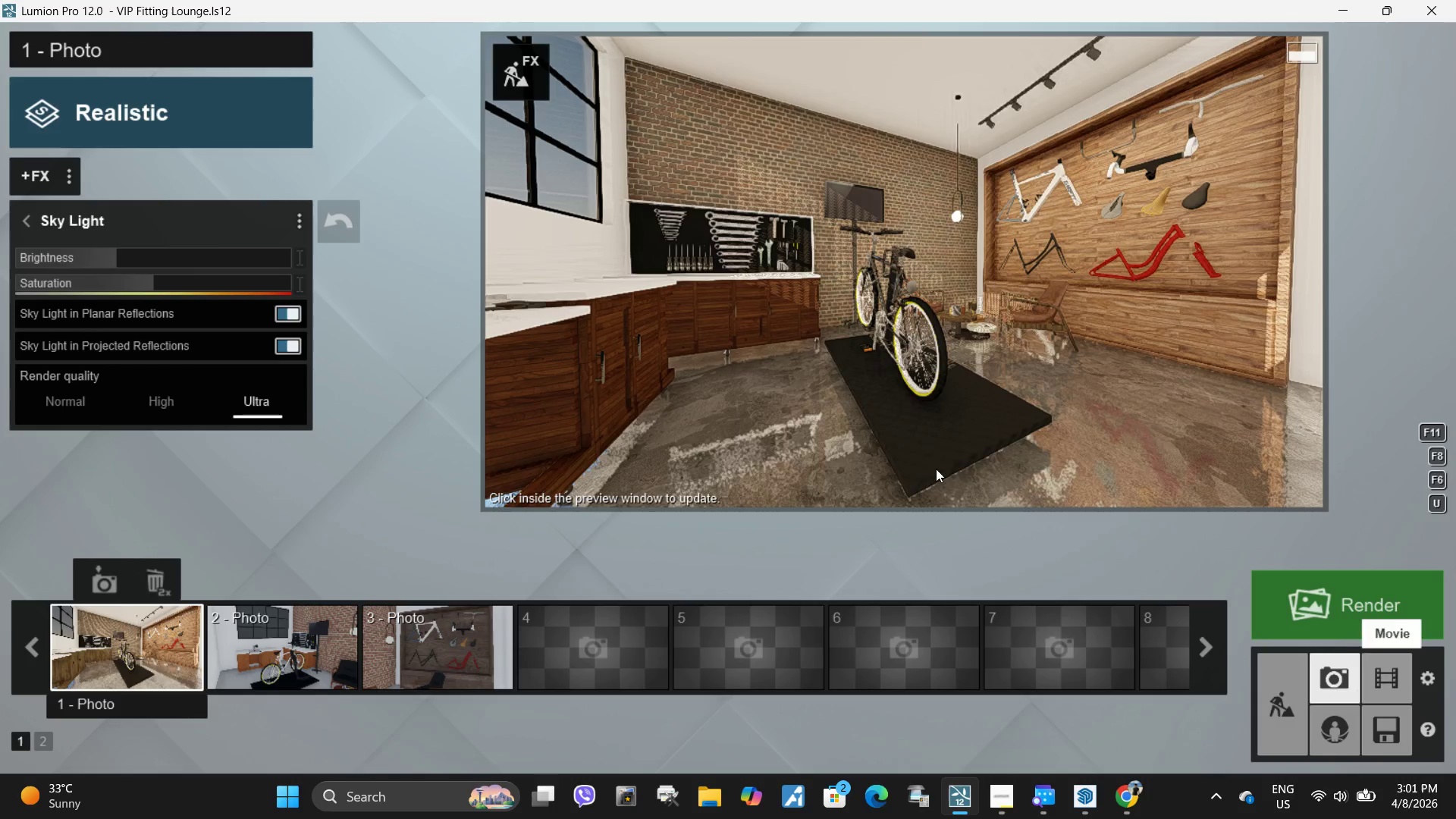 
left_click([803, 401])
 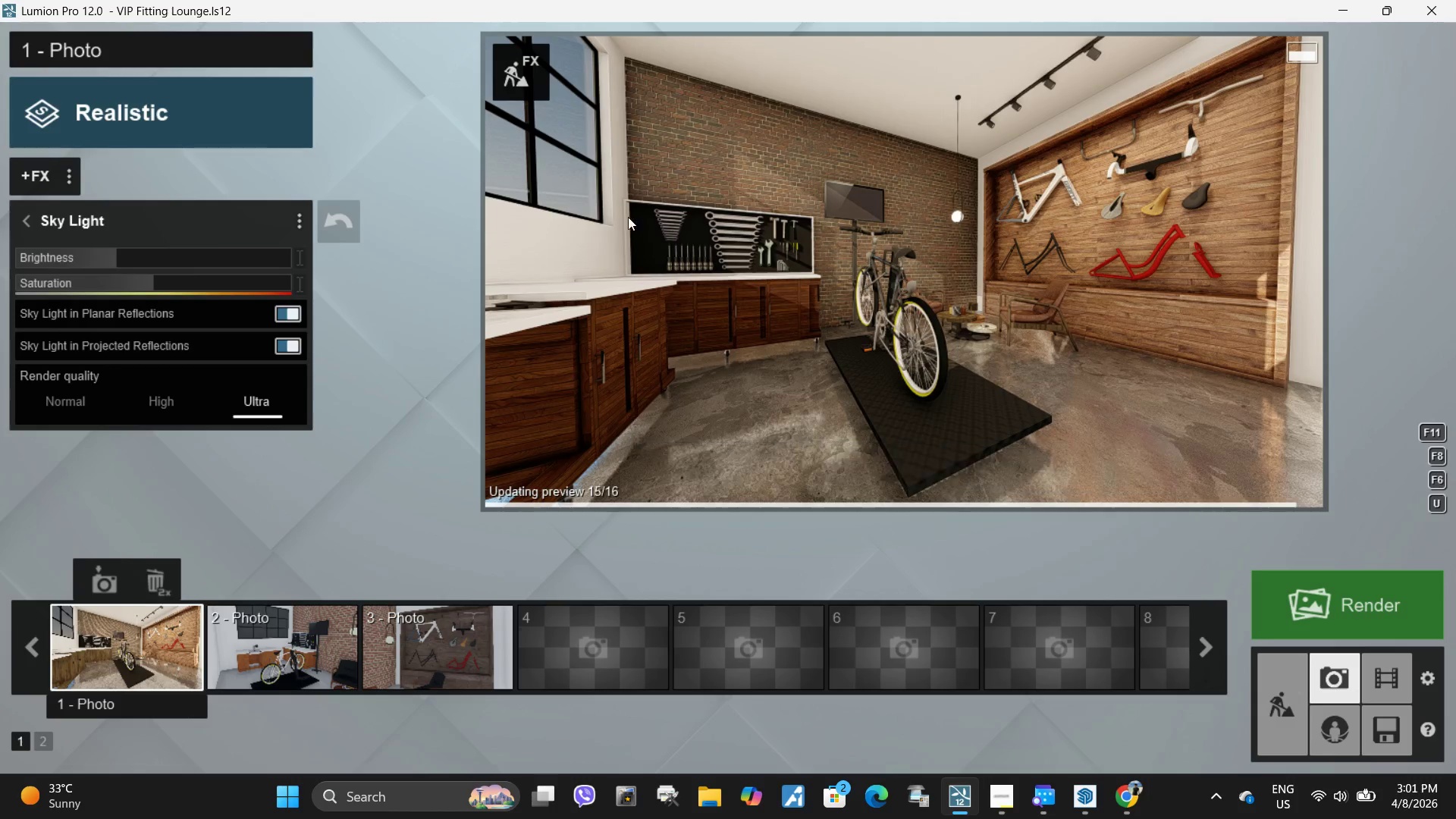 
left_click([530, 72])
 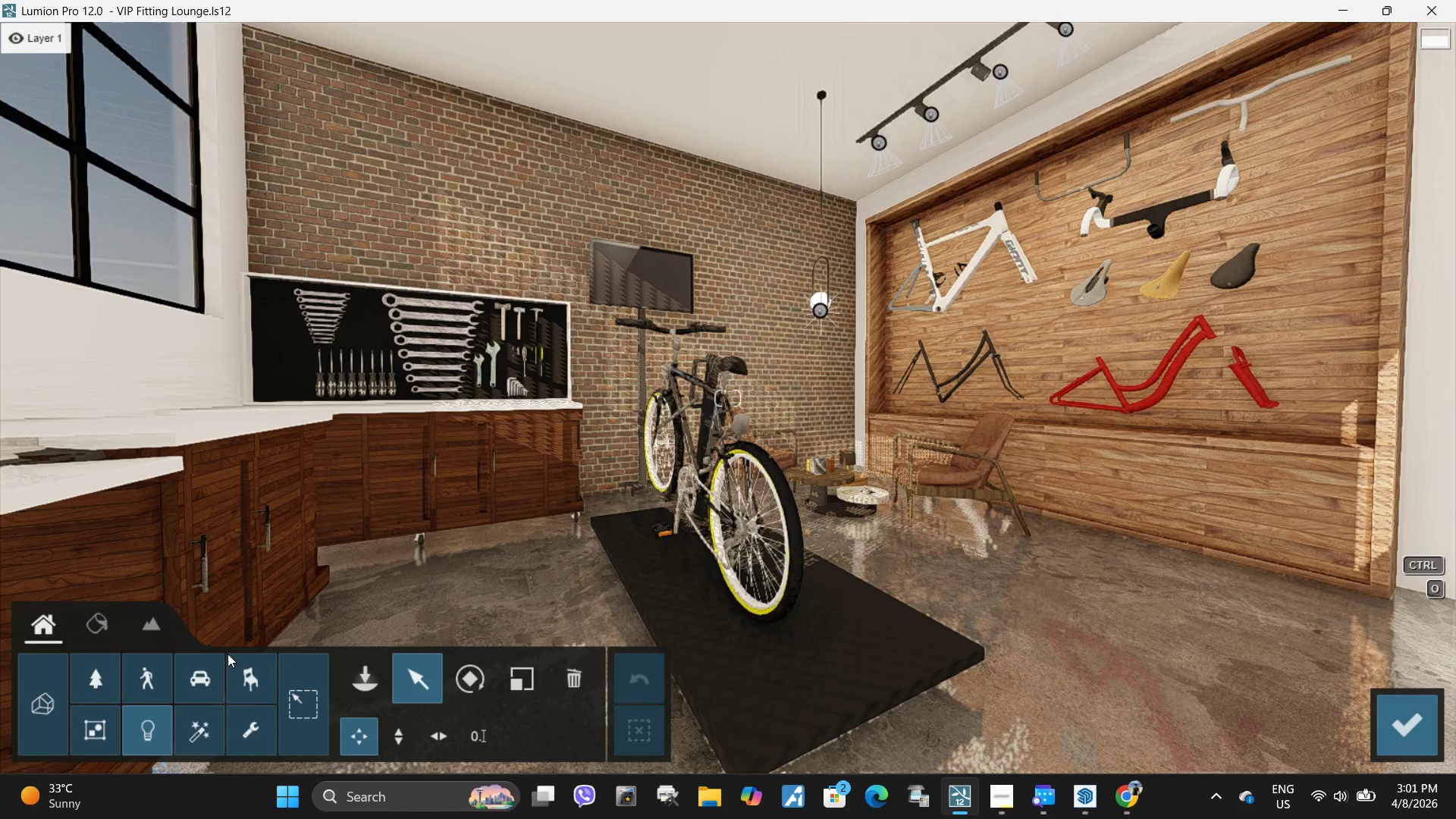 
left_click([97, 623])
 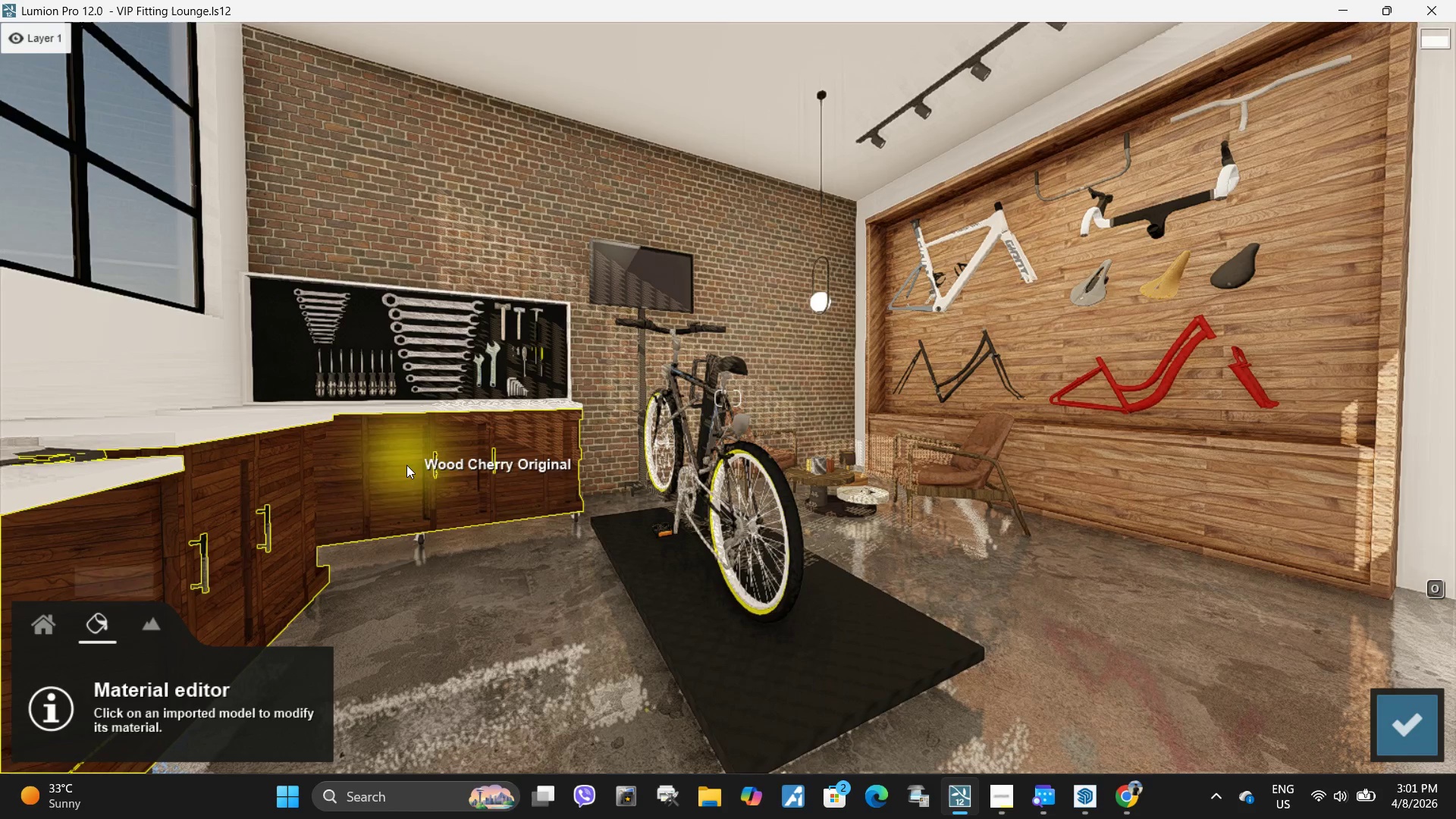 
left_click([406, 465])
 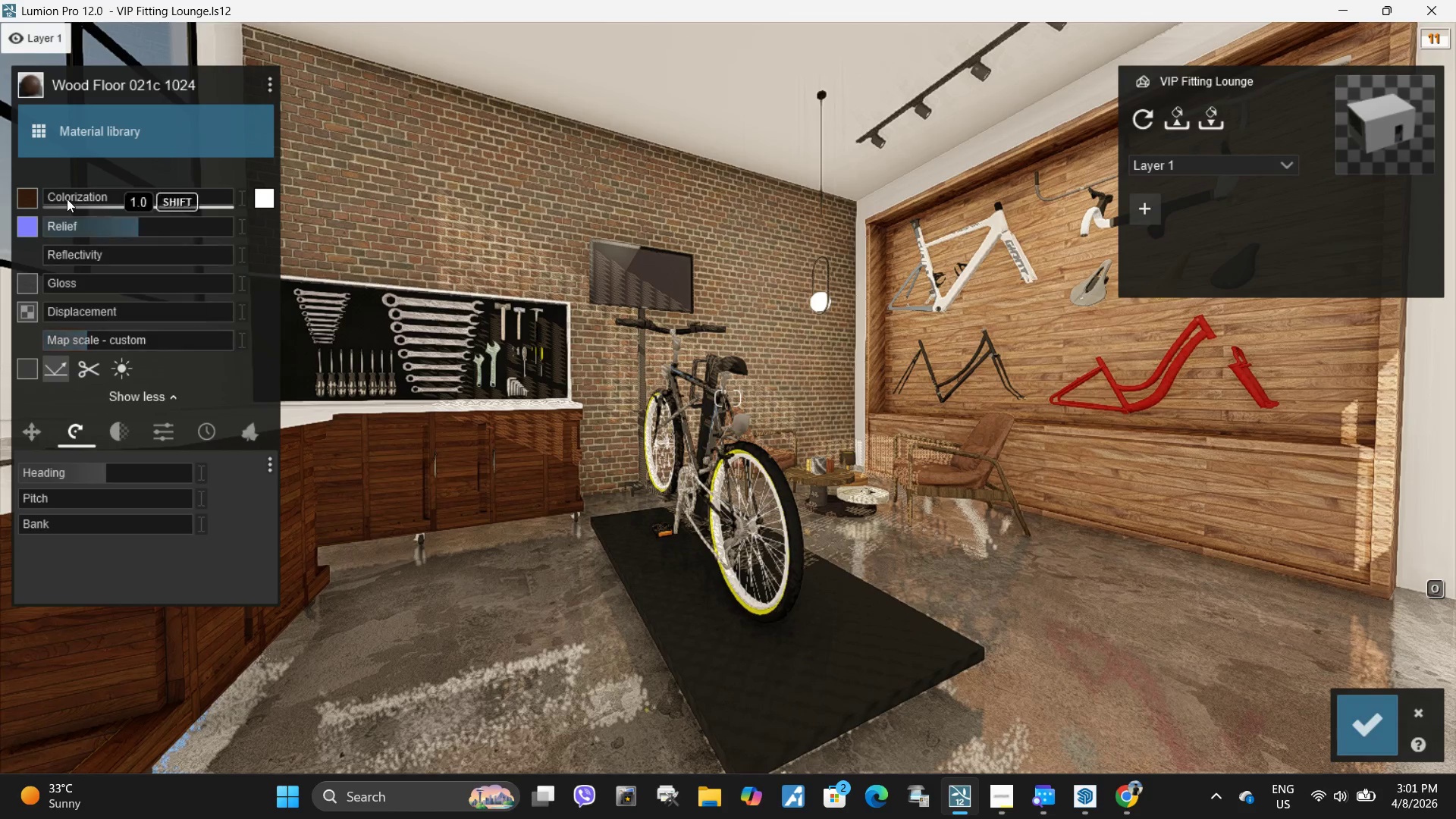 
left_click([116, 130])
 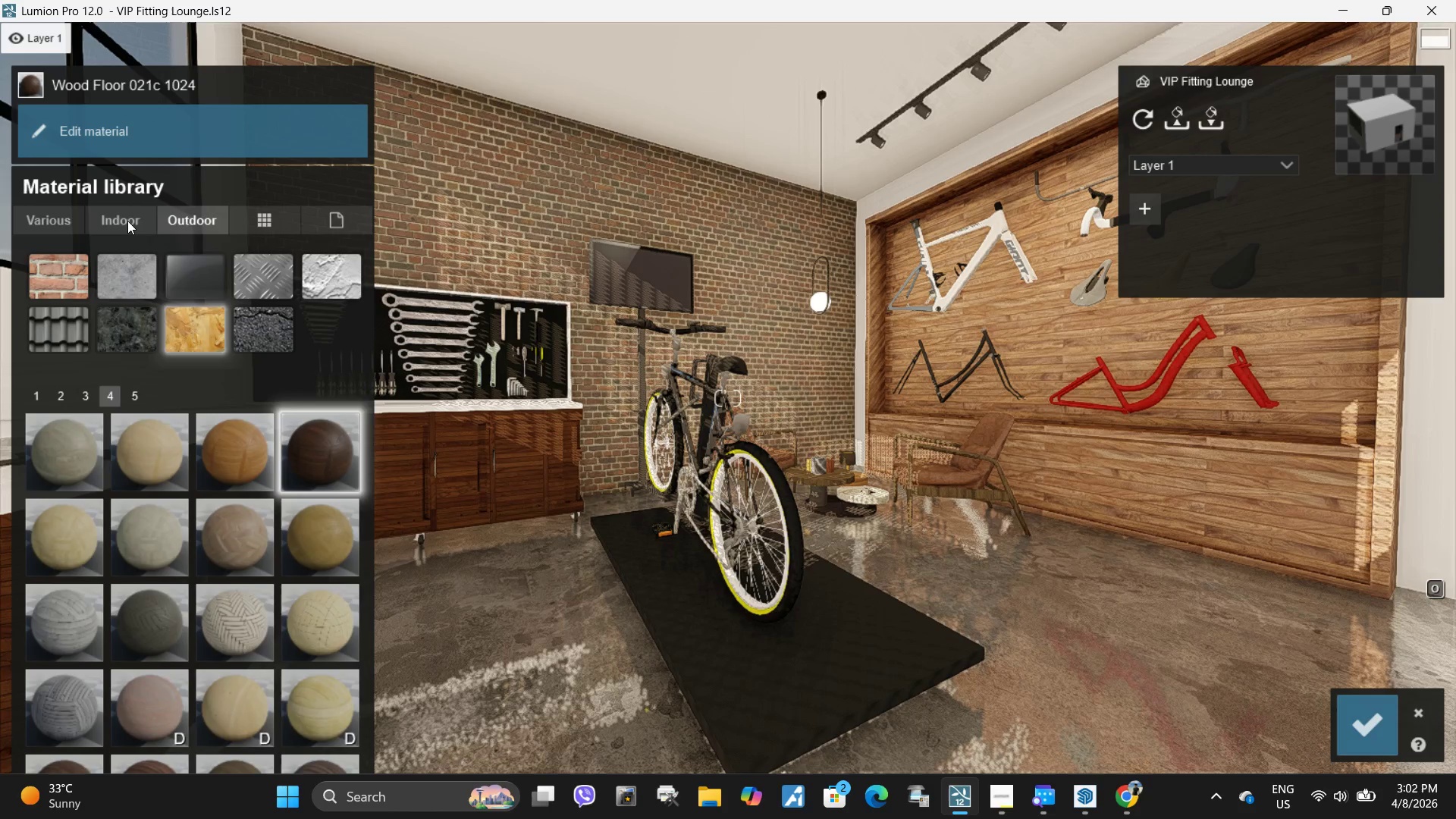 
double_click([291, 327])
 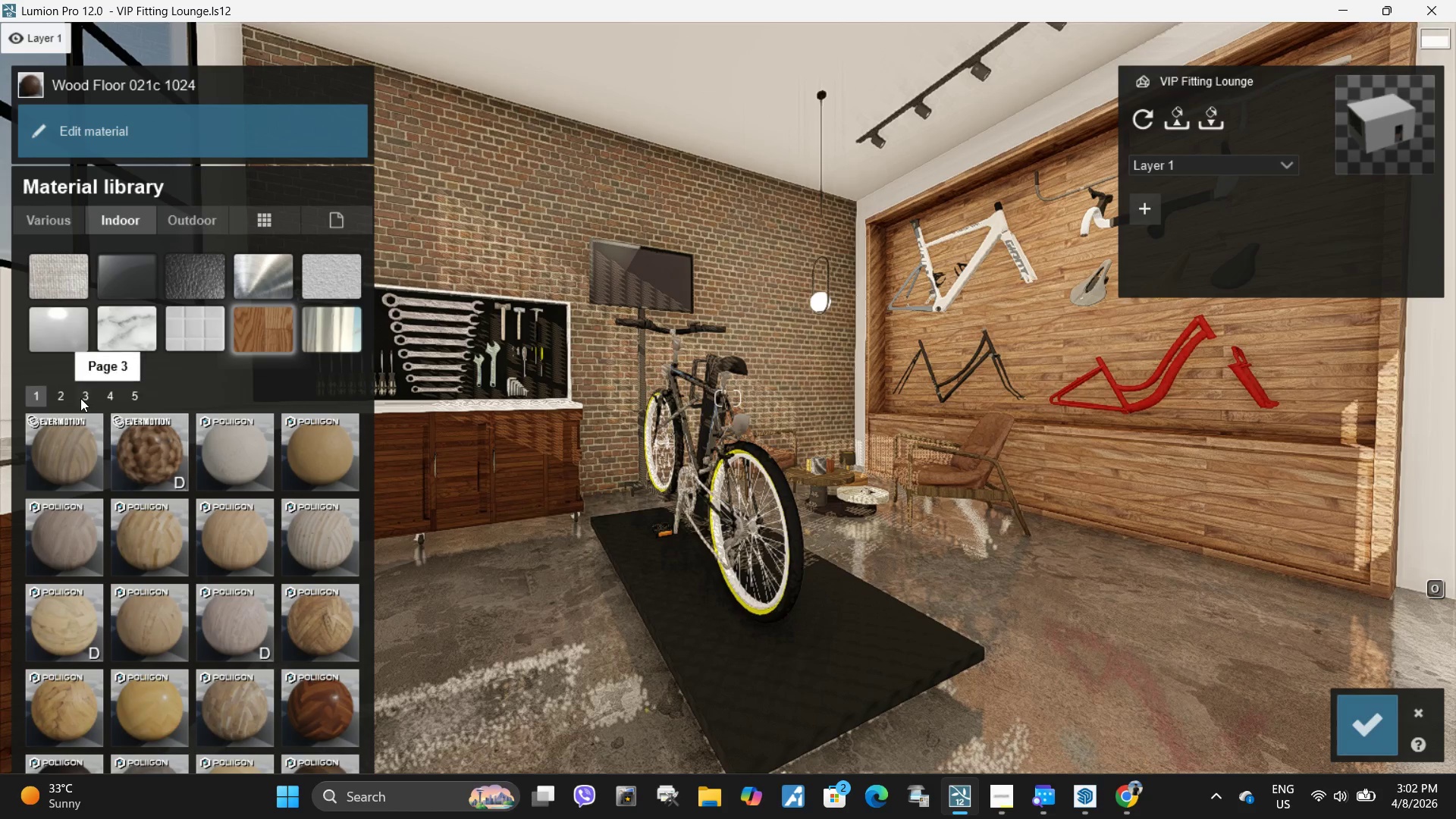 
left_click([80, 399])
 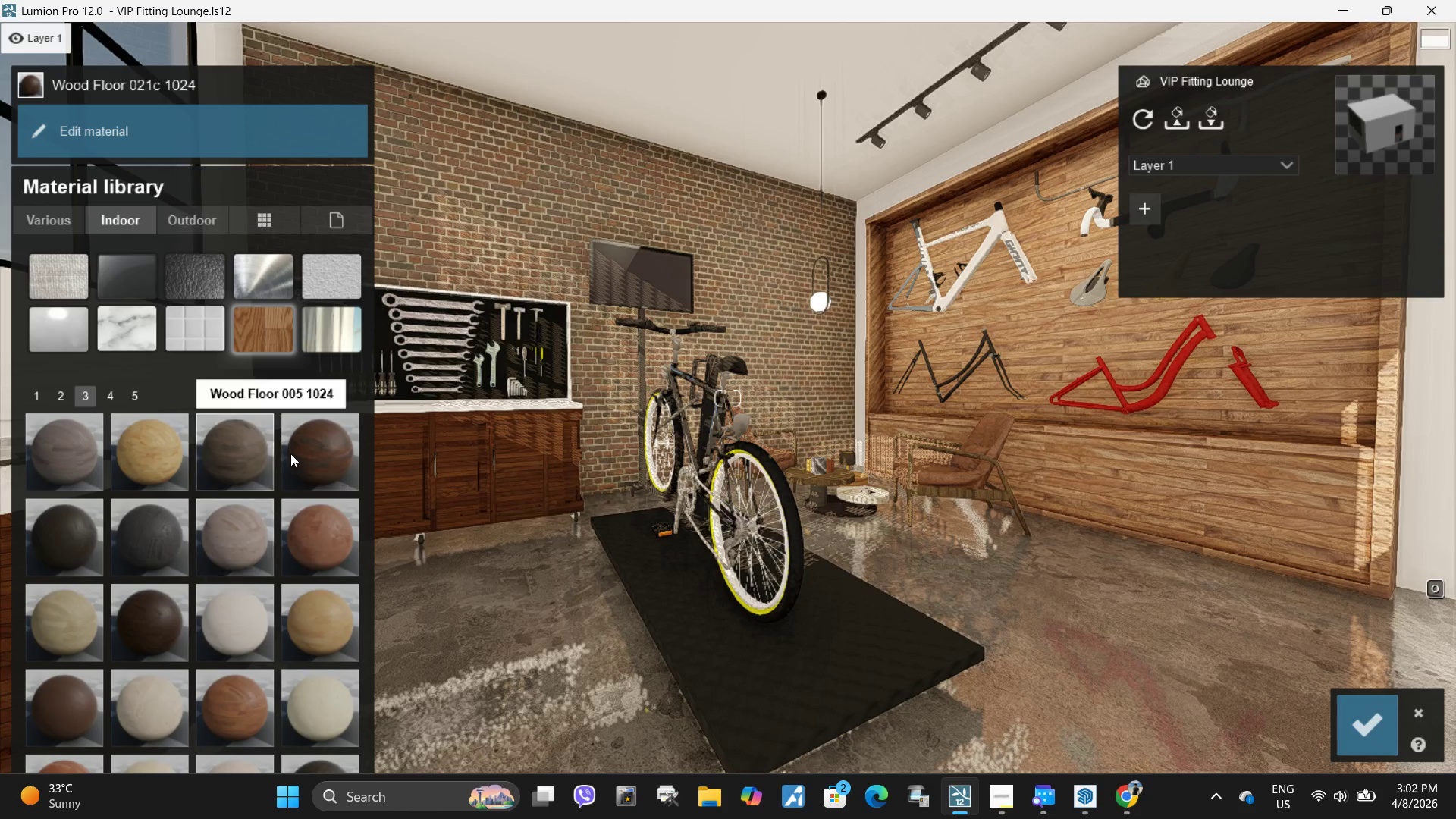 
left_click([216, 449])
 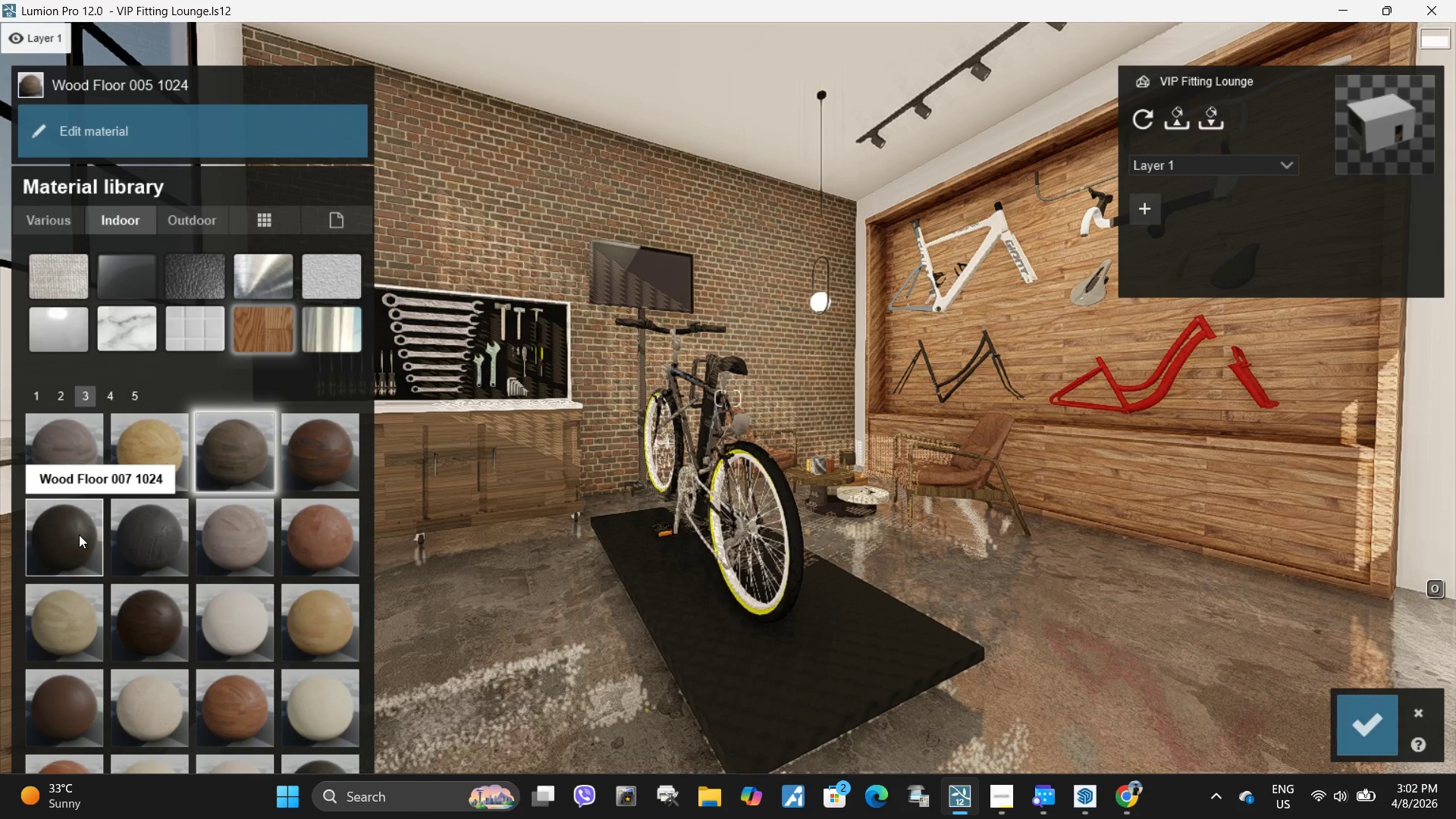 
left_click([79, 535])
 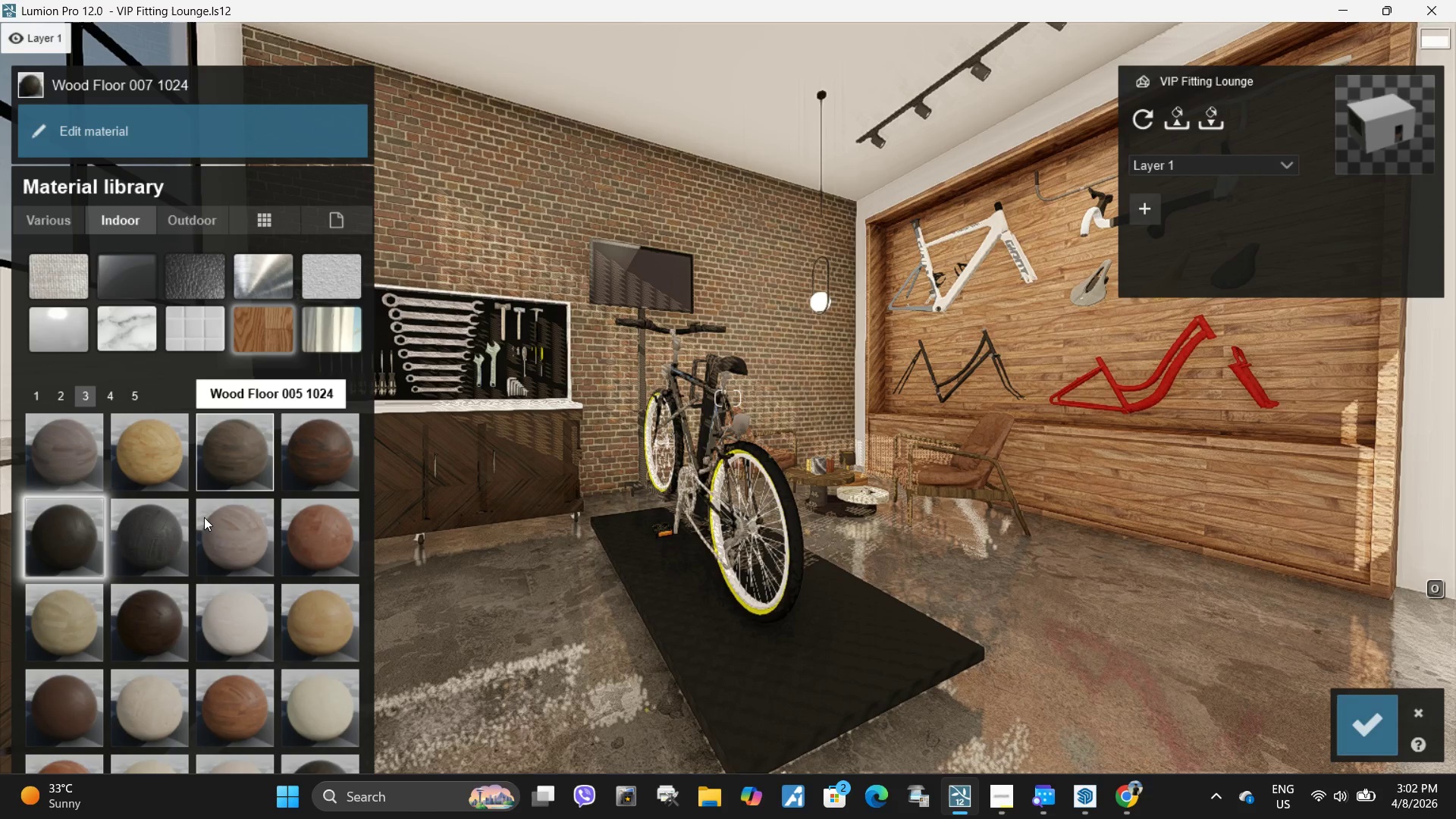 
left_click([173, 605])
 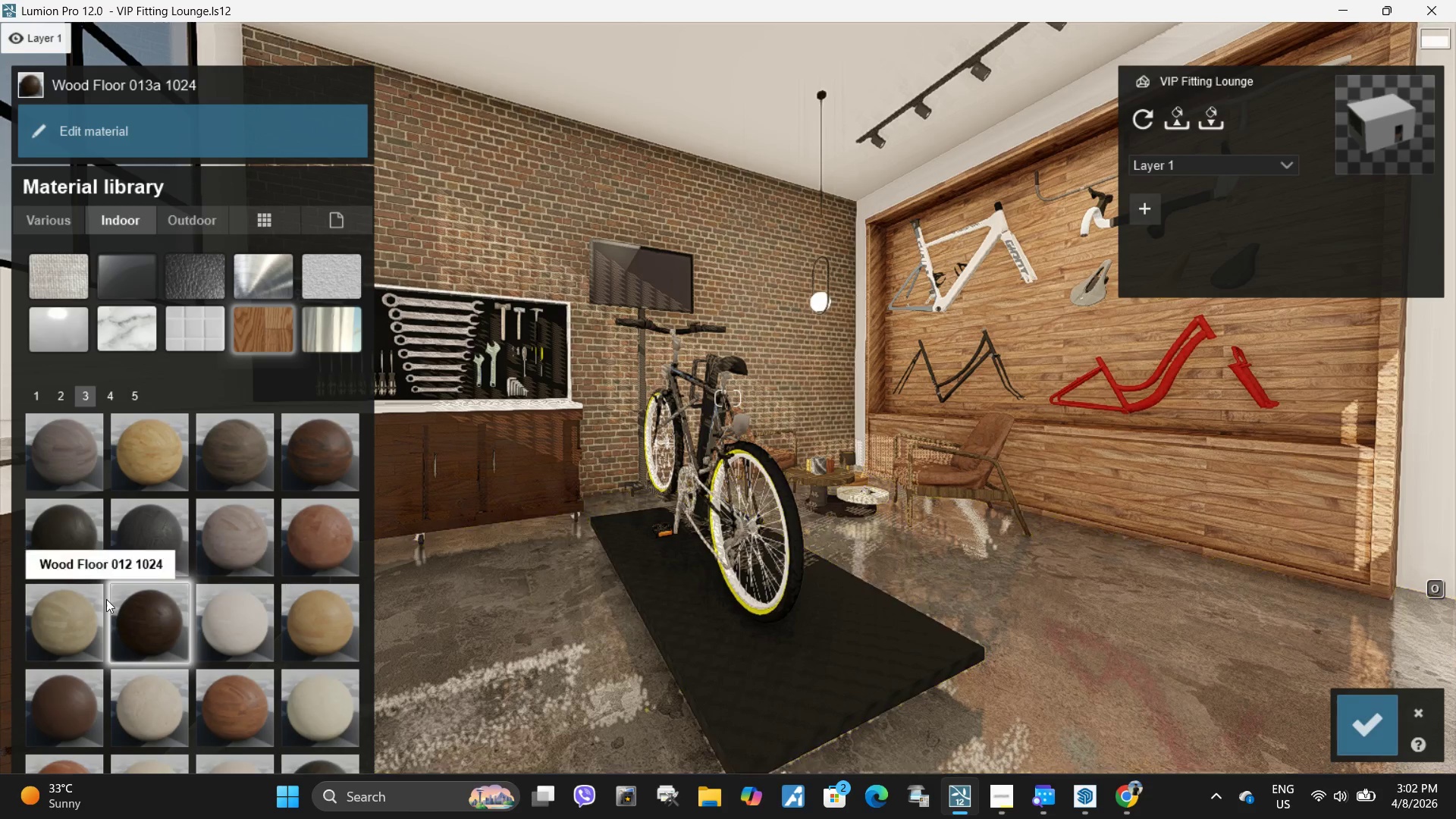 
left_click([90, 551])
 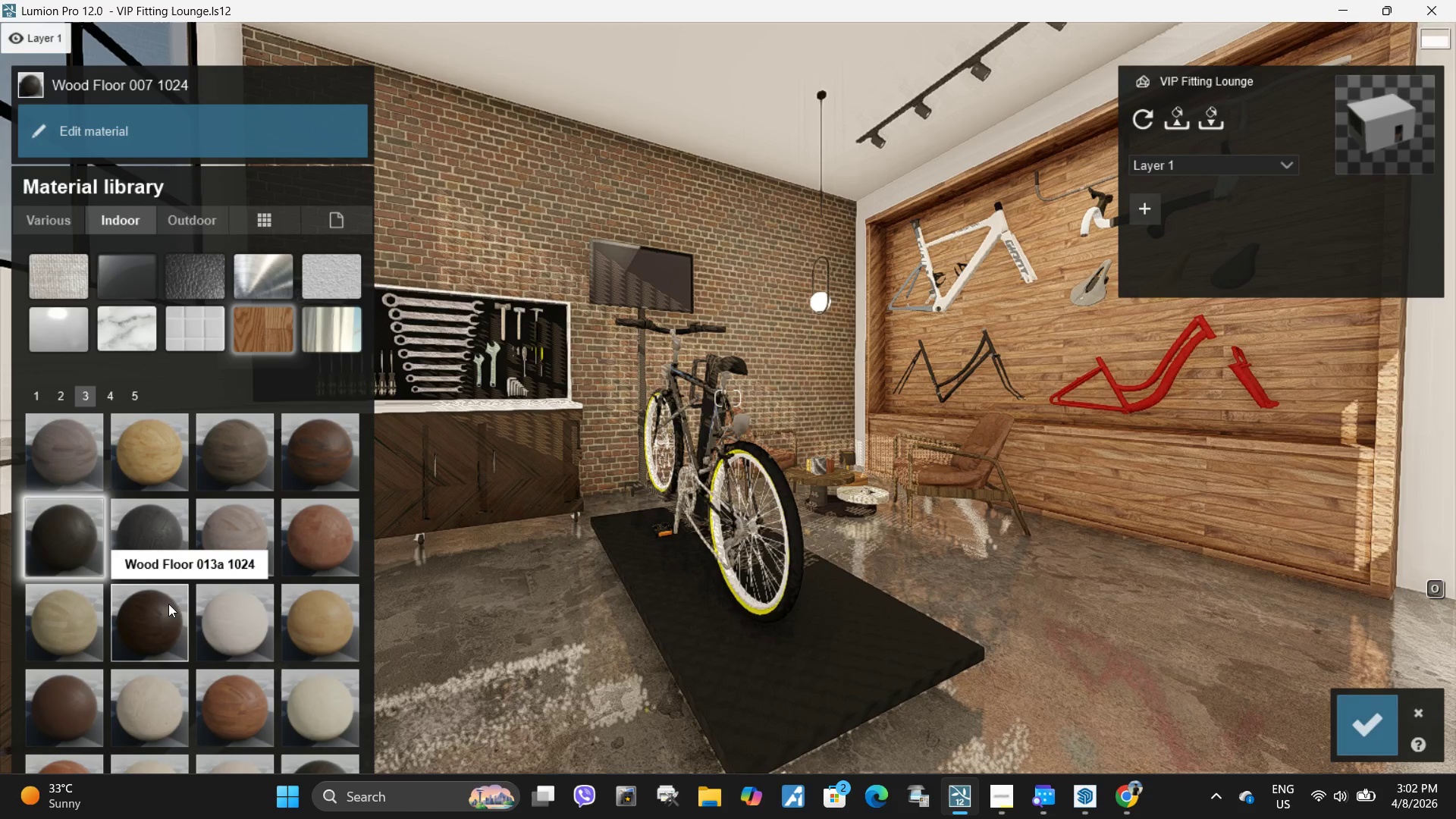 
left_click([163, 630])
 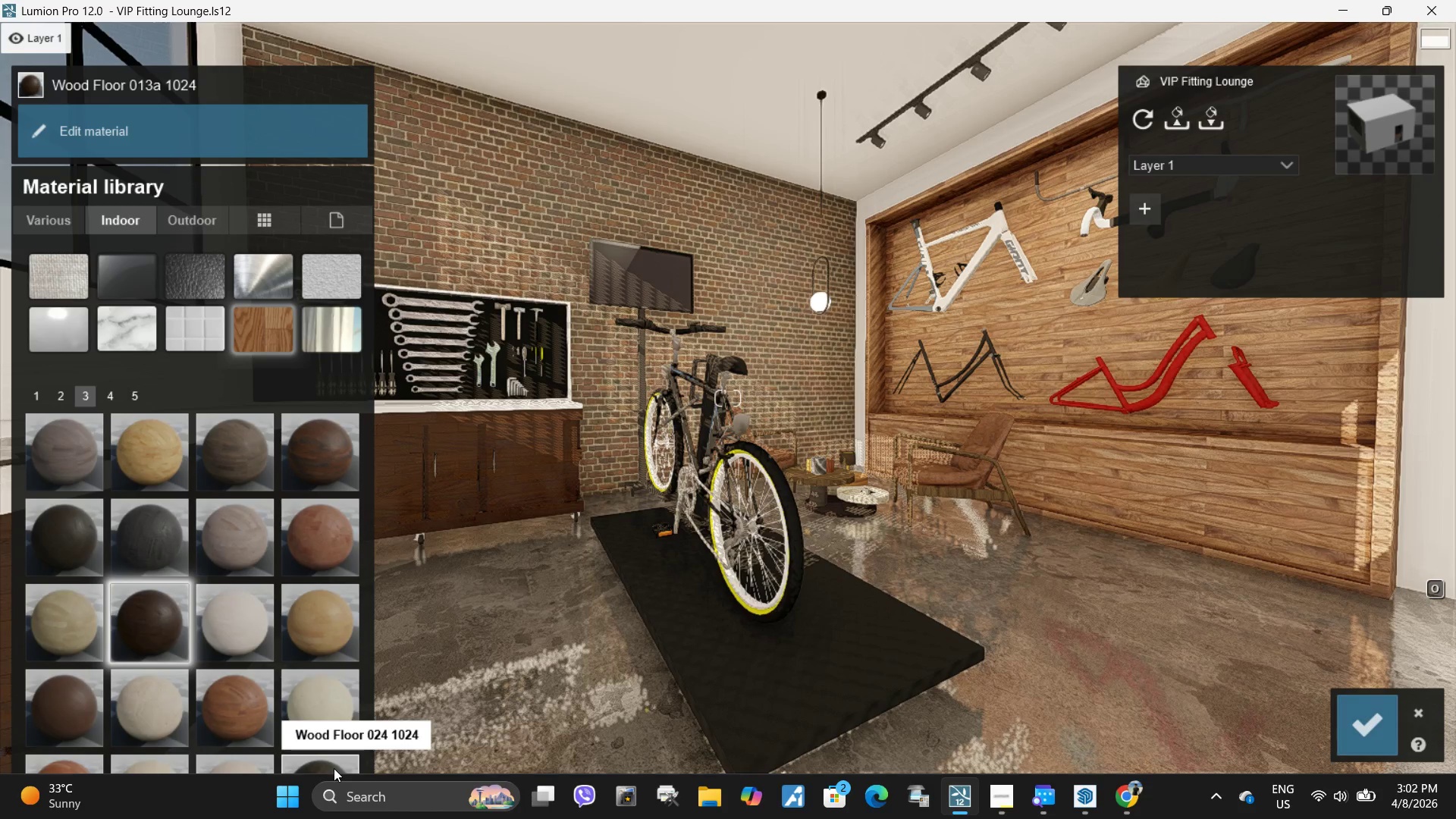 
left_click([334, 768])
 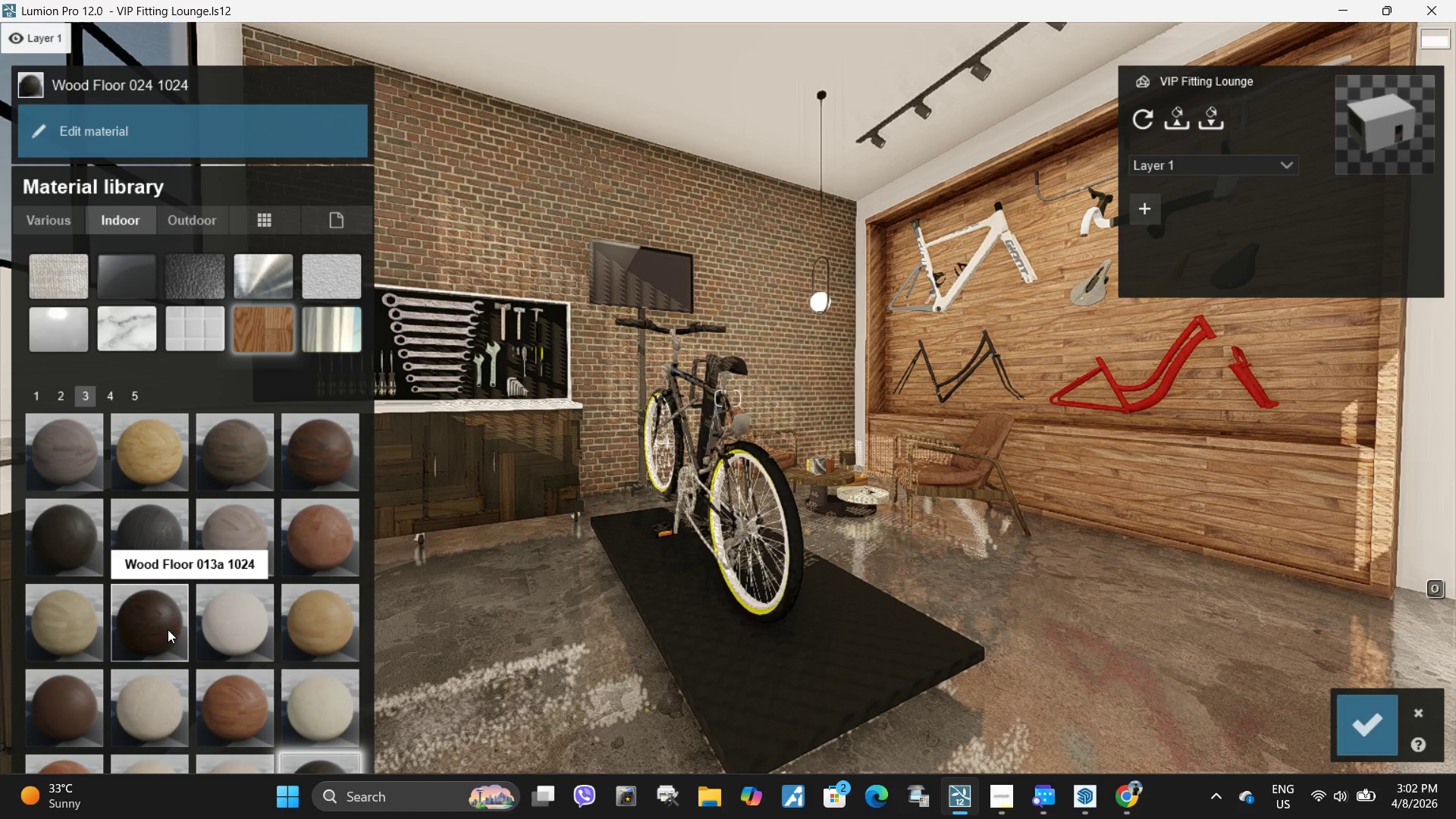 
left_click([167, 630])
 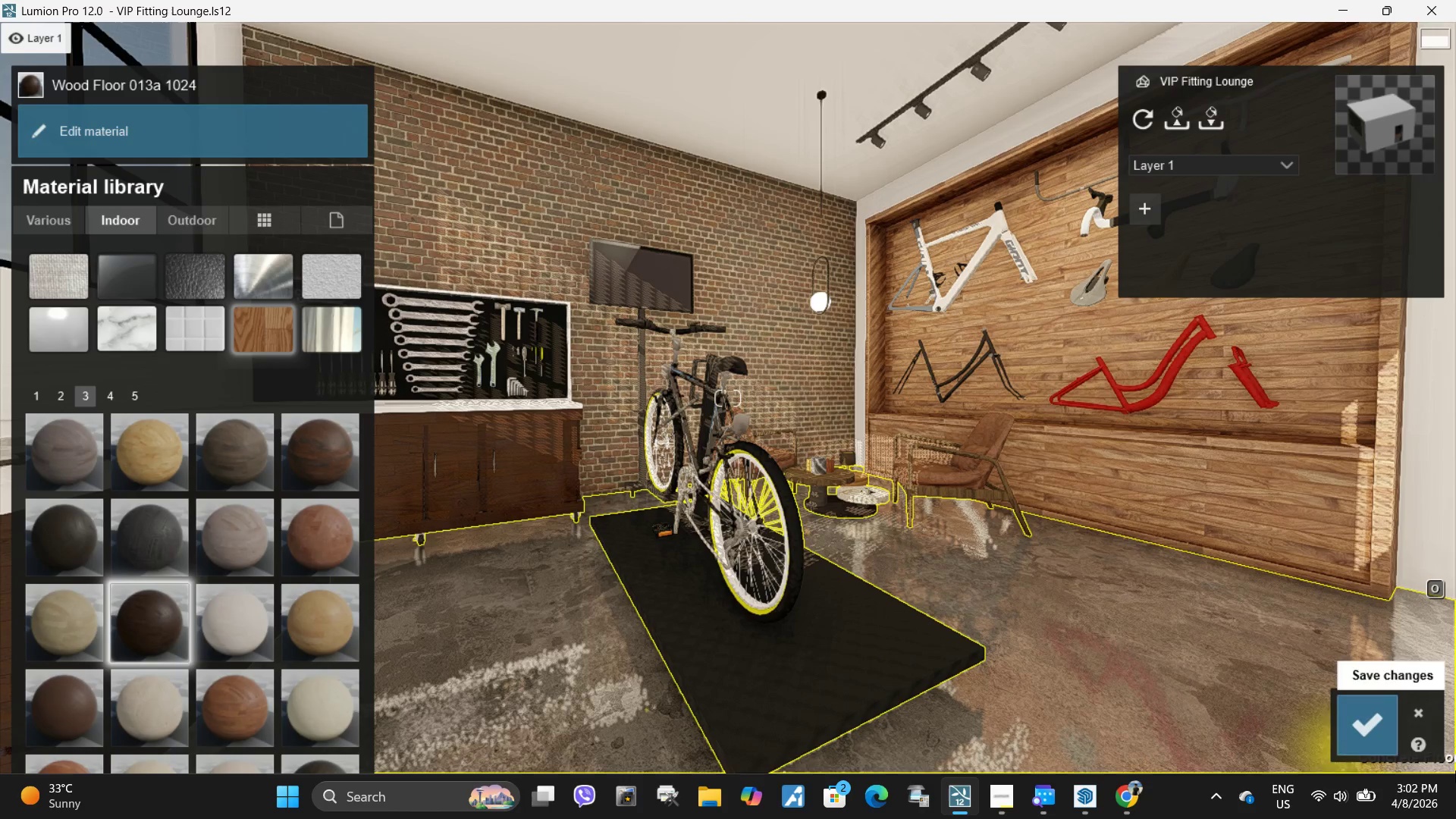 
left_click([1357, 723])
 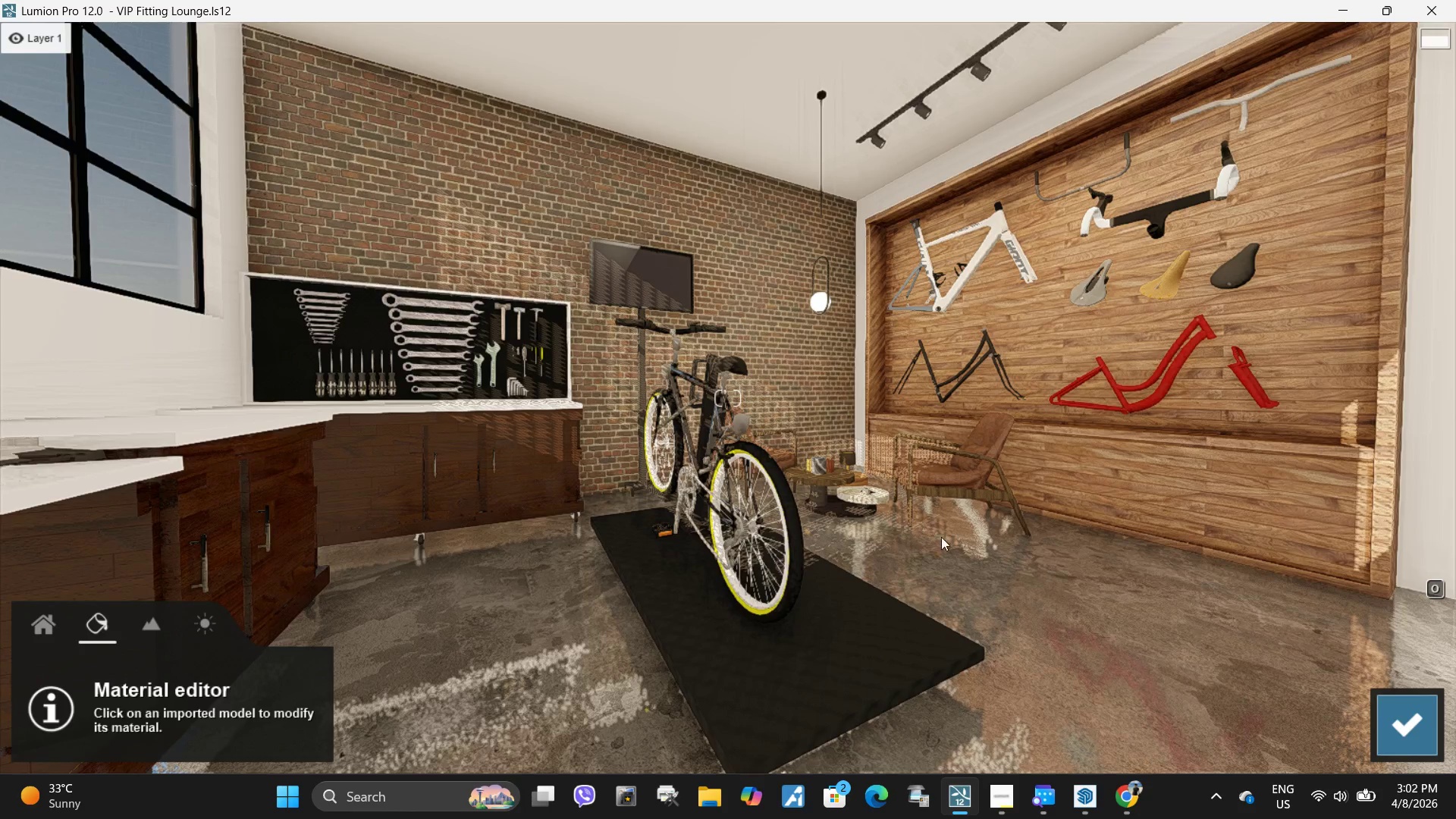 
left_click([908, 428])
 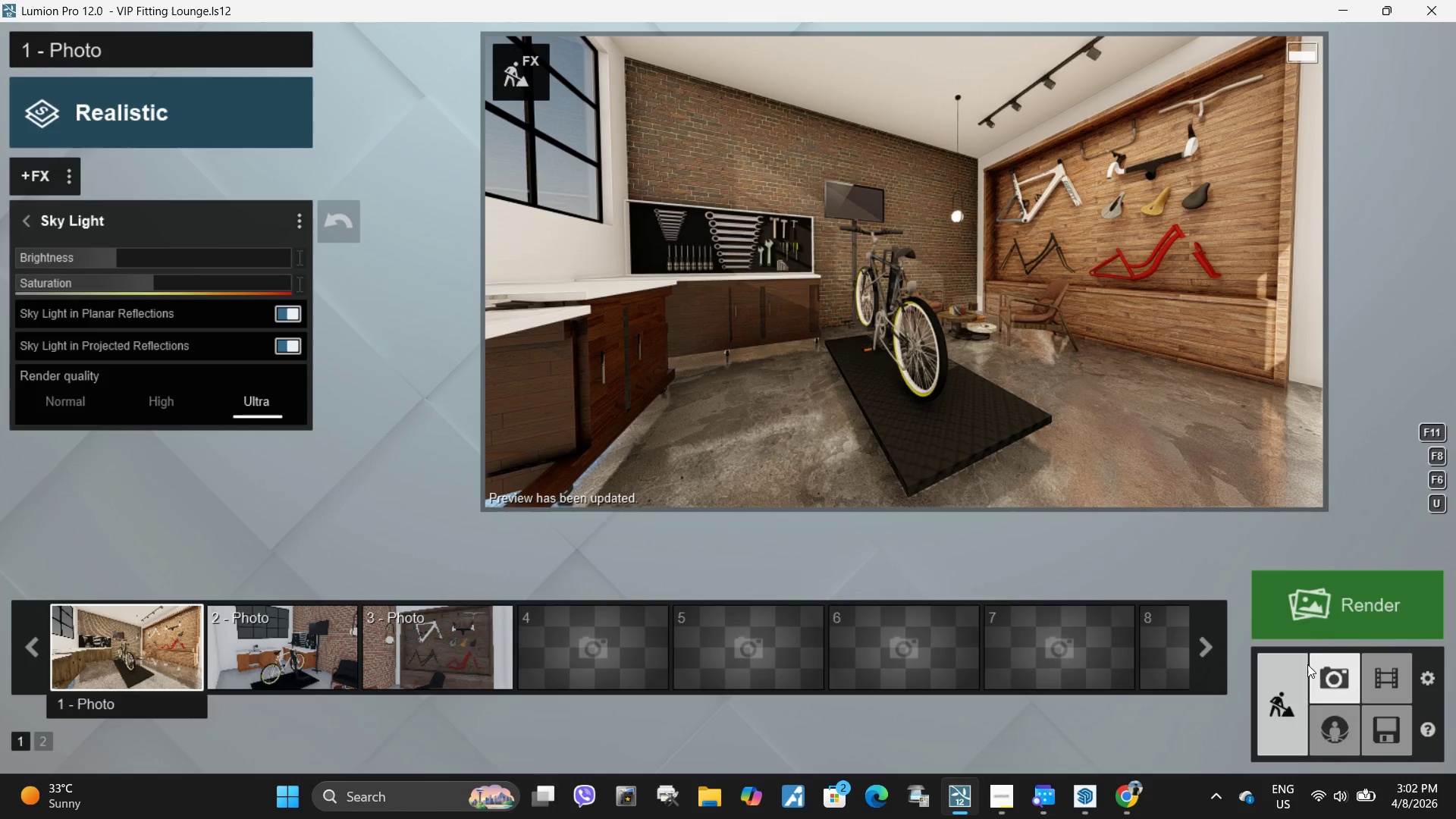 
left_click([521, 62])
 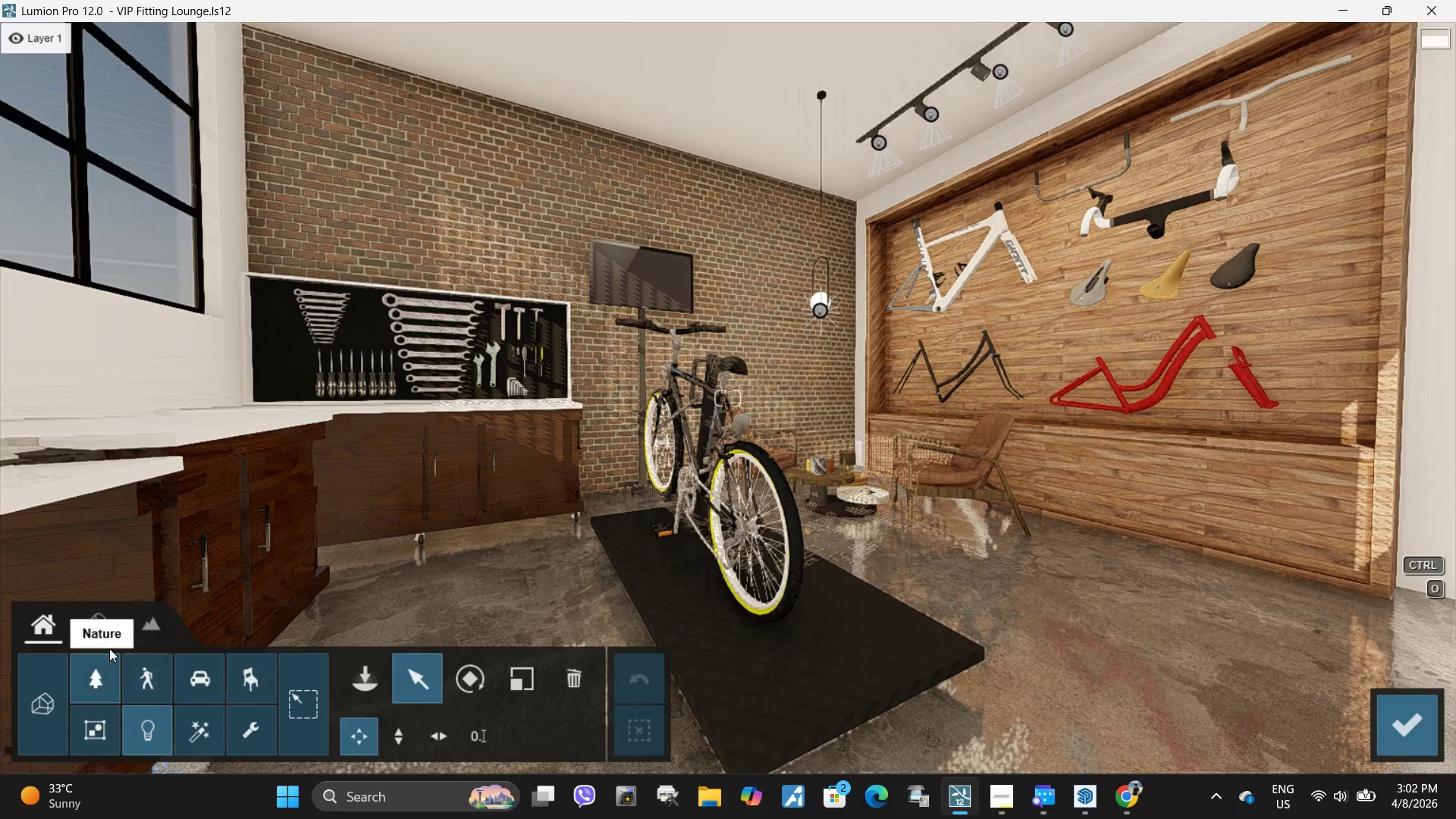 
double_click([103, 619])
 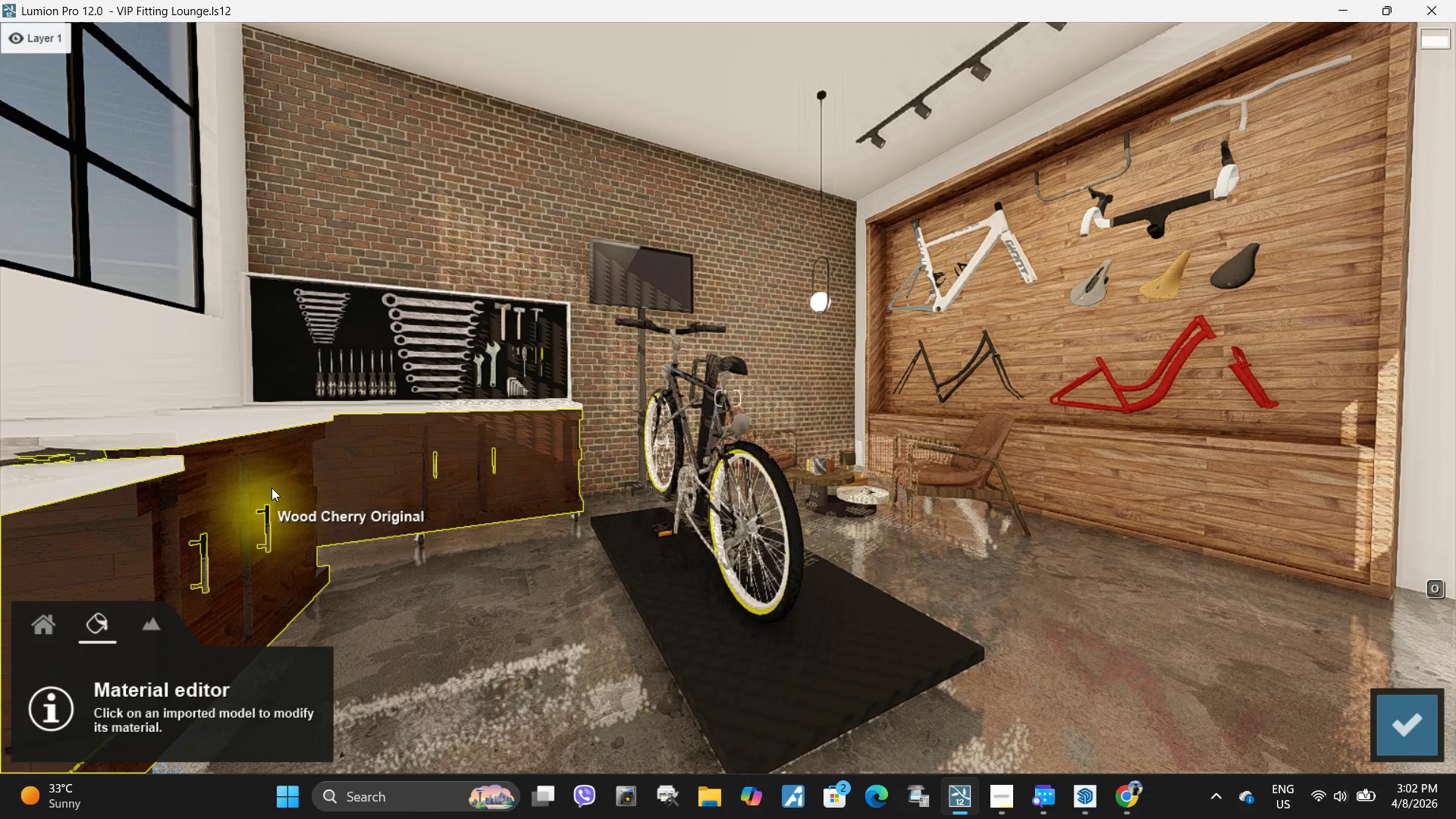 
left_click([271, 486])
 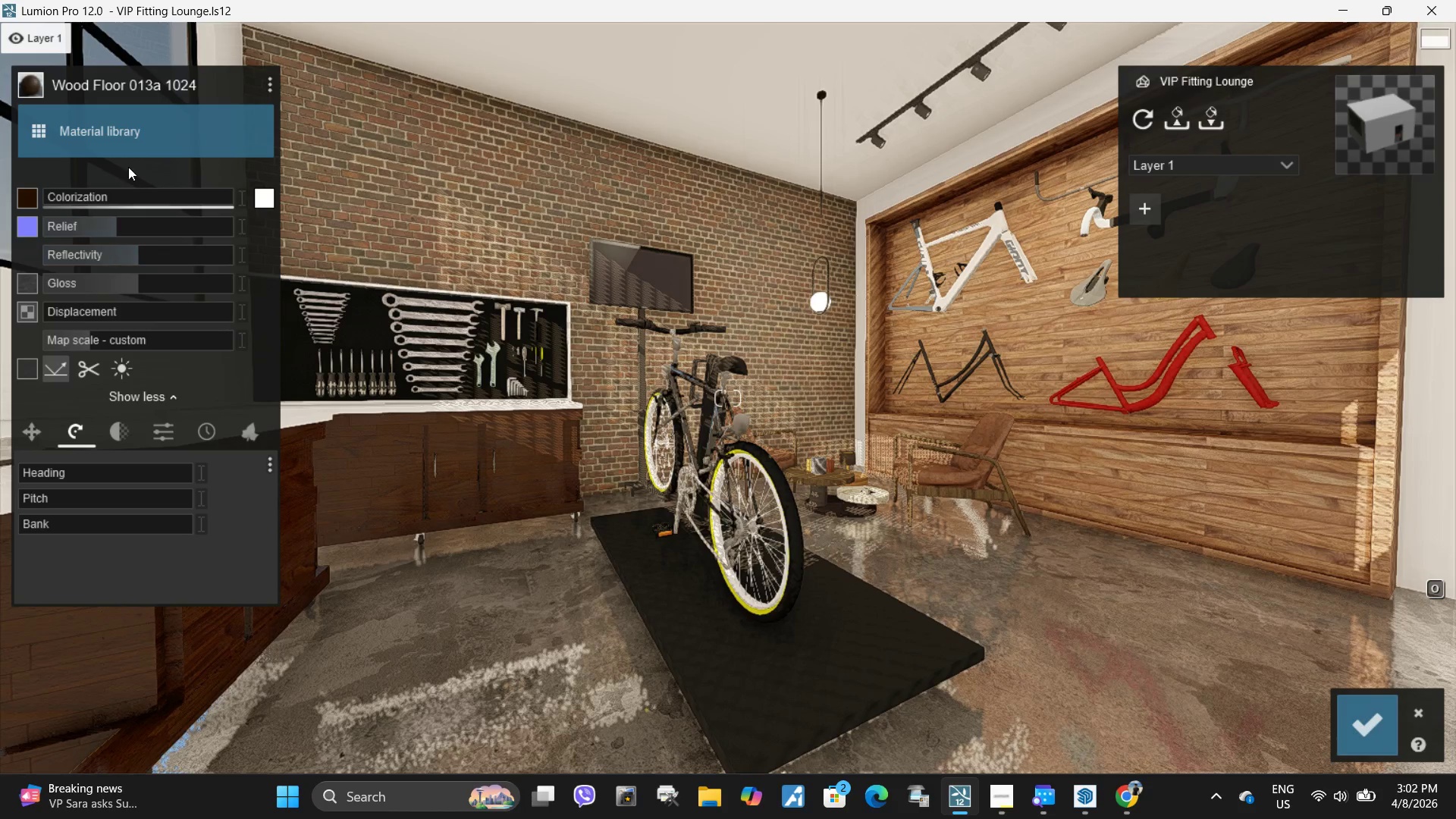 
left_click([127, 128])
 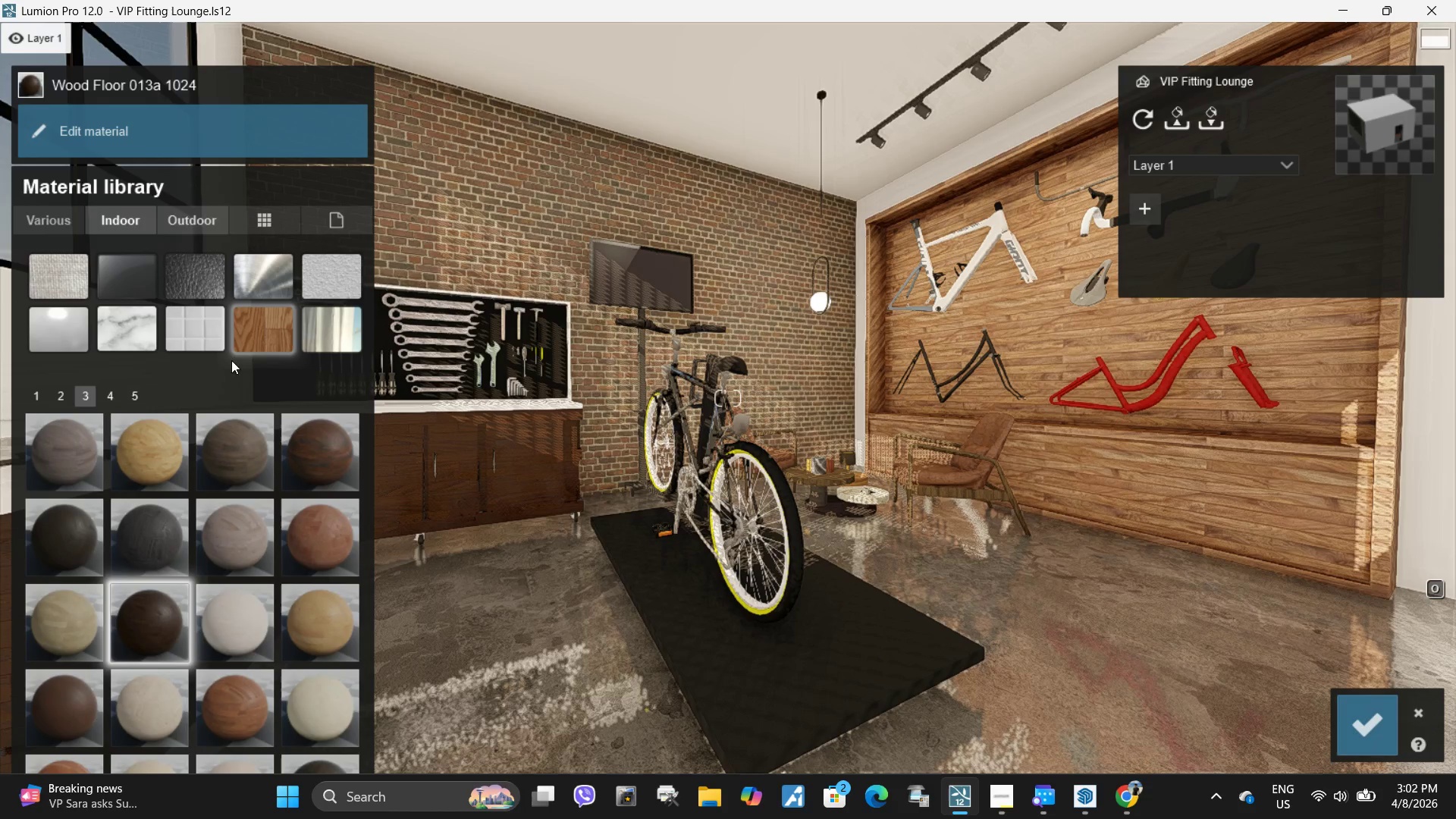 
left_click([243, 430])
 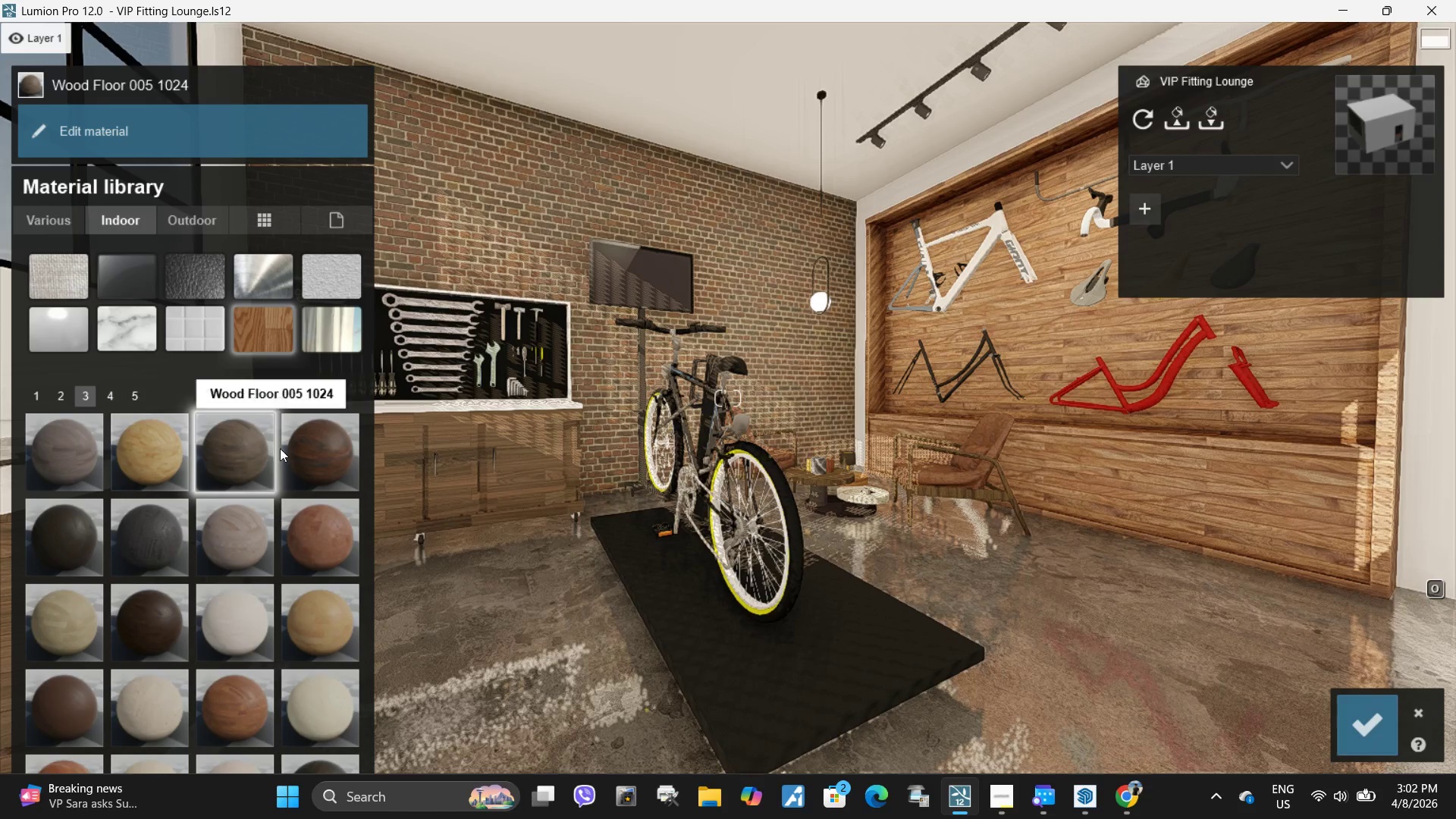 
left_click([302, 452])
 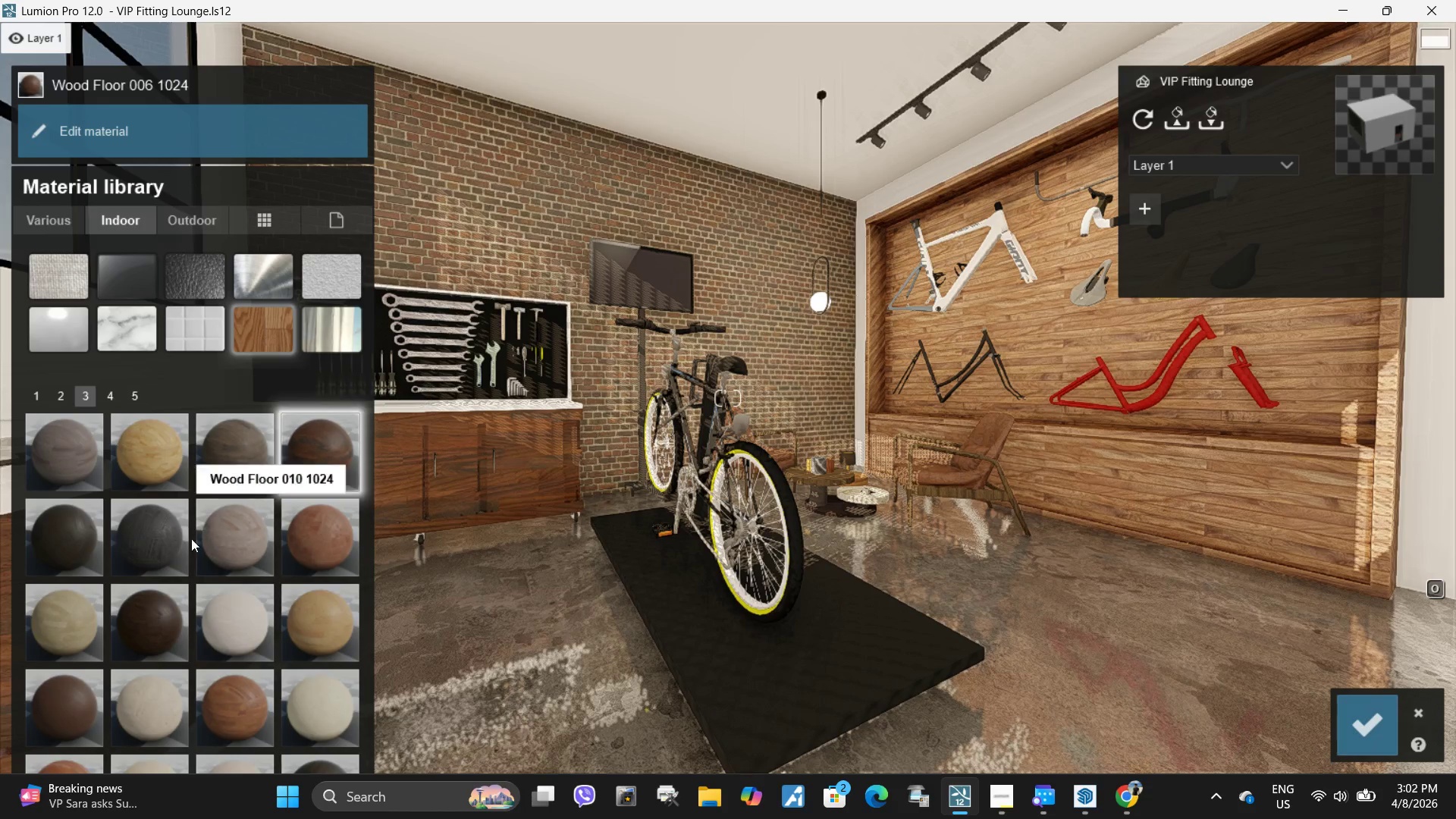 
left_click([179, 540])
 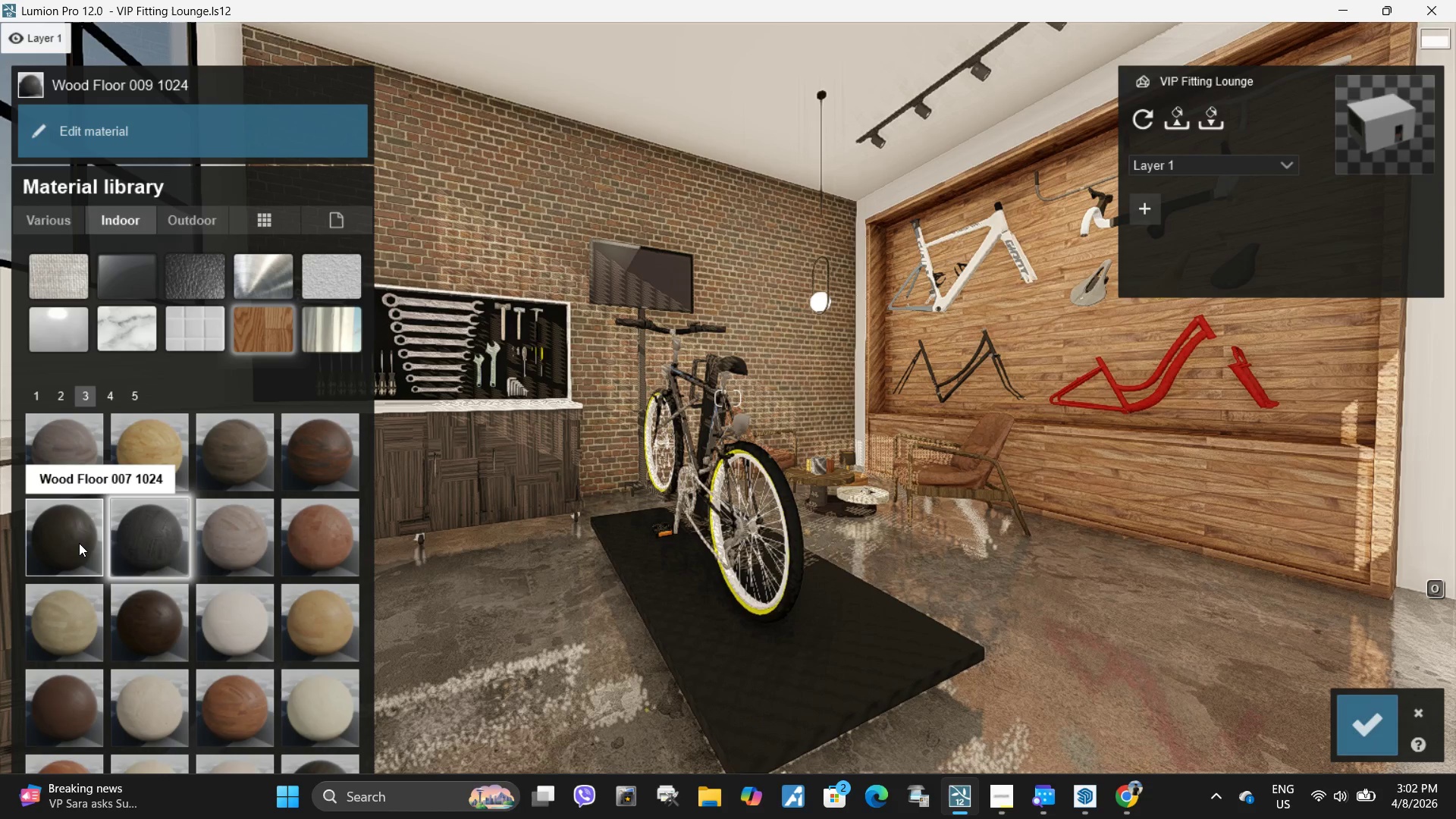 
left_click([79, 543])
 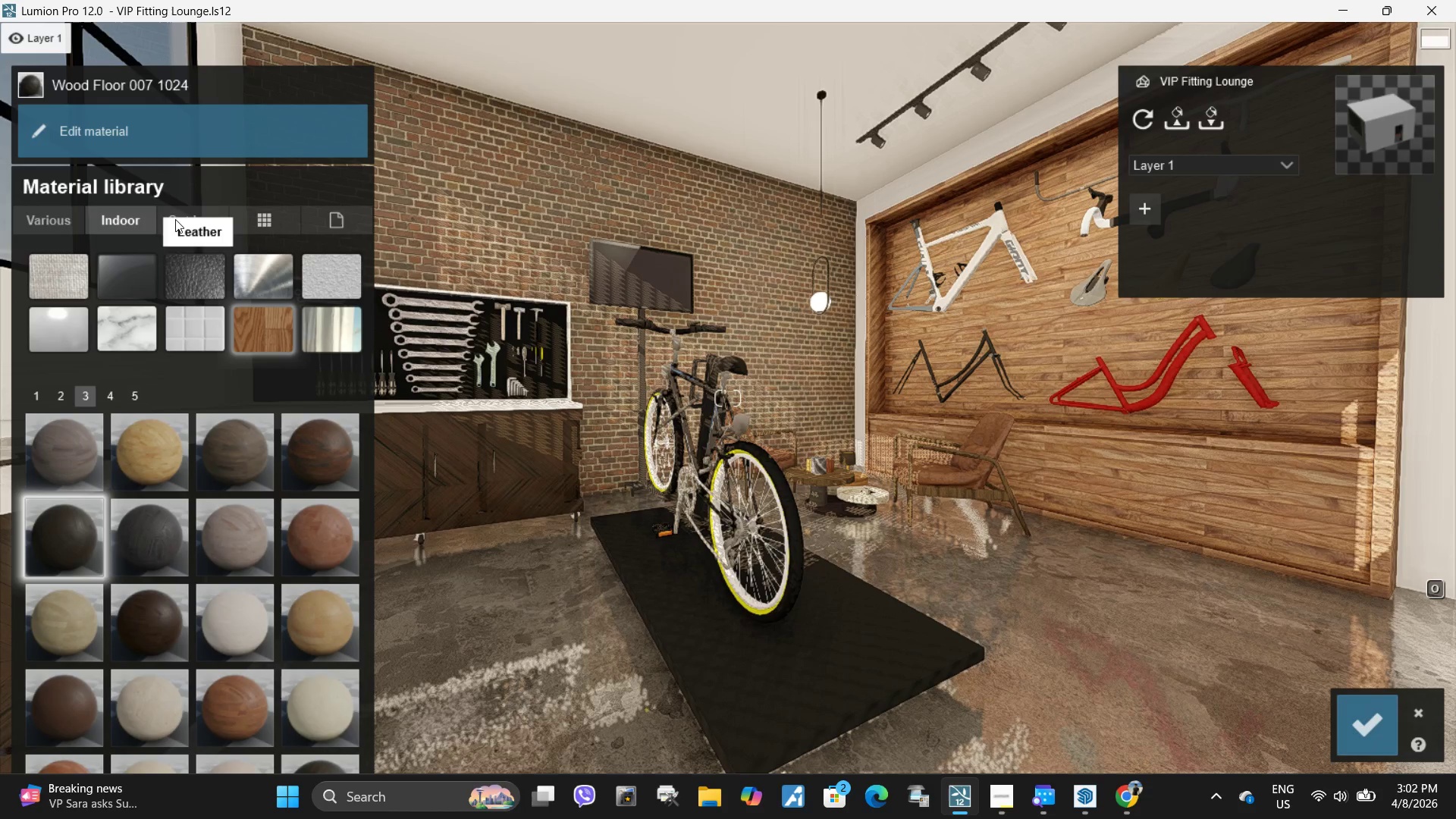 
left_click([160, 132])
 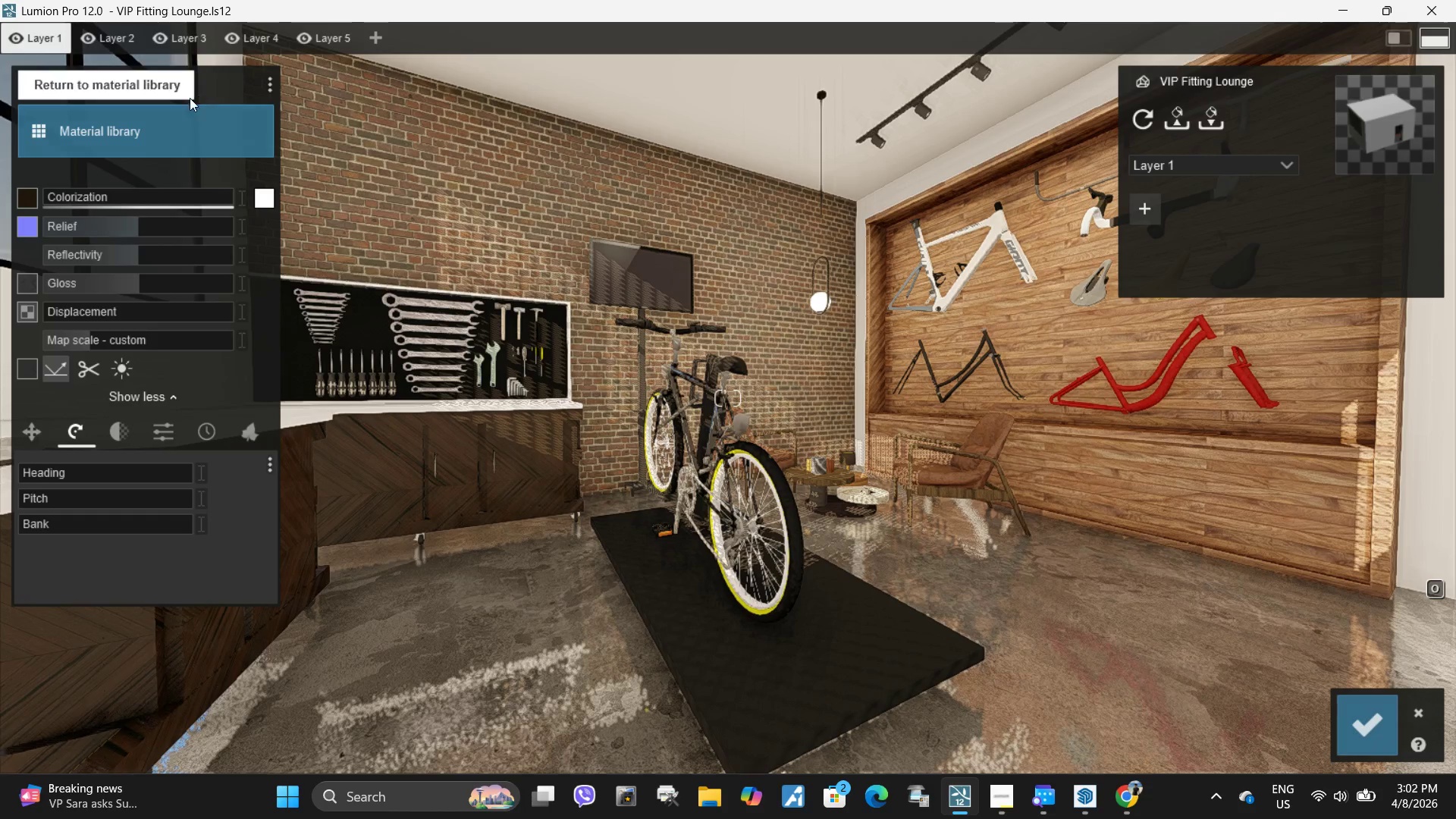 
left_click([183, 152])
 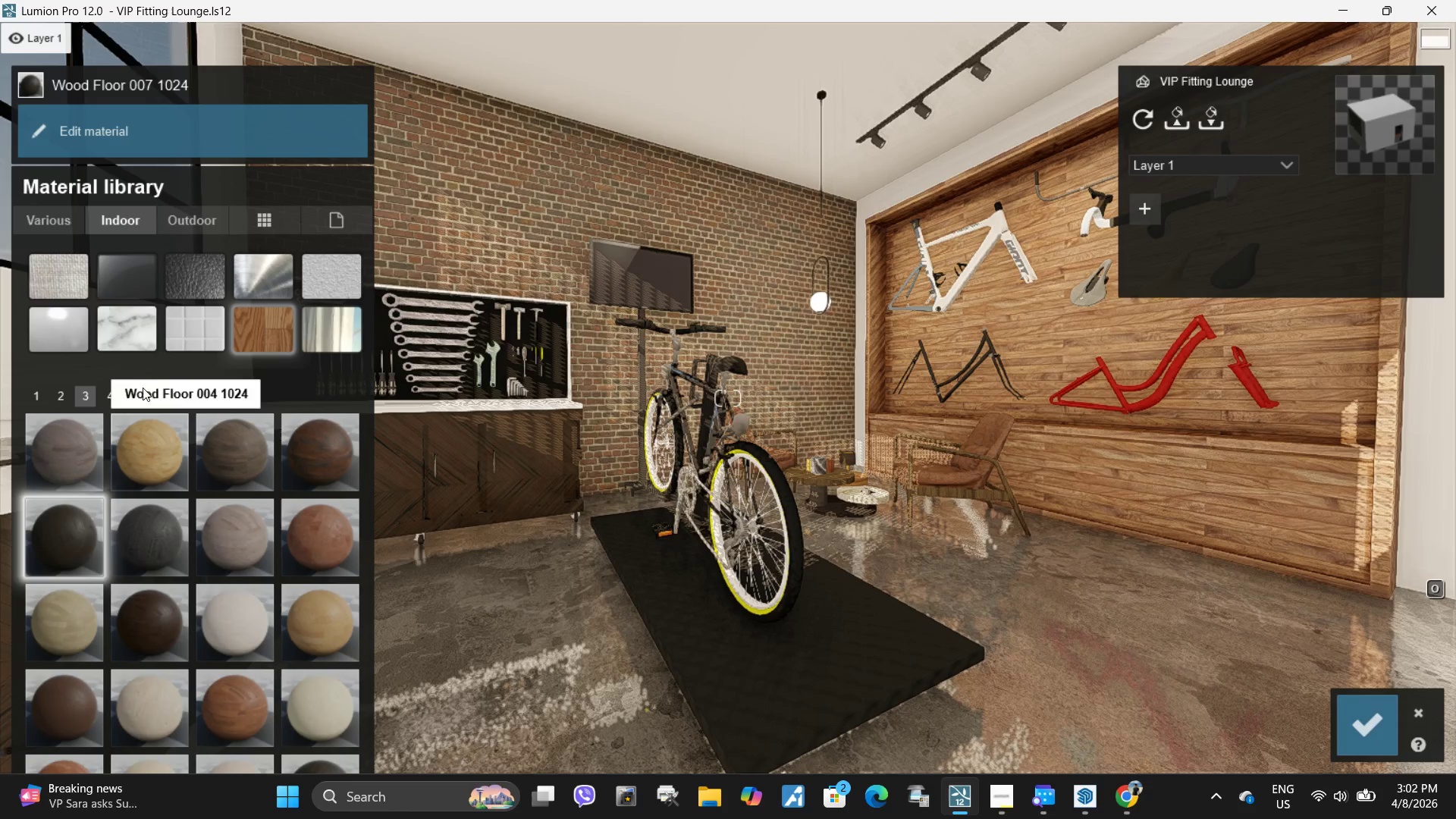 
left_click([135, 394])
 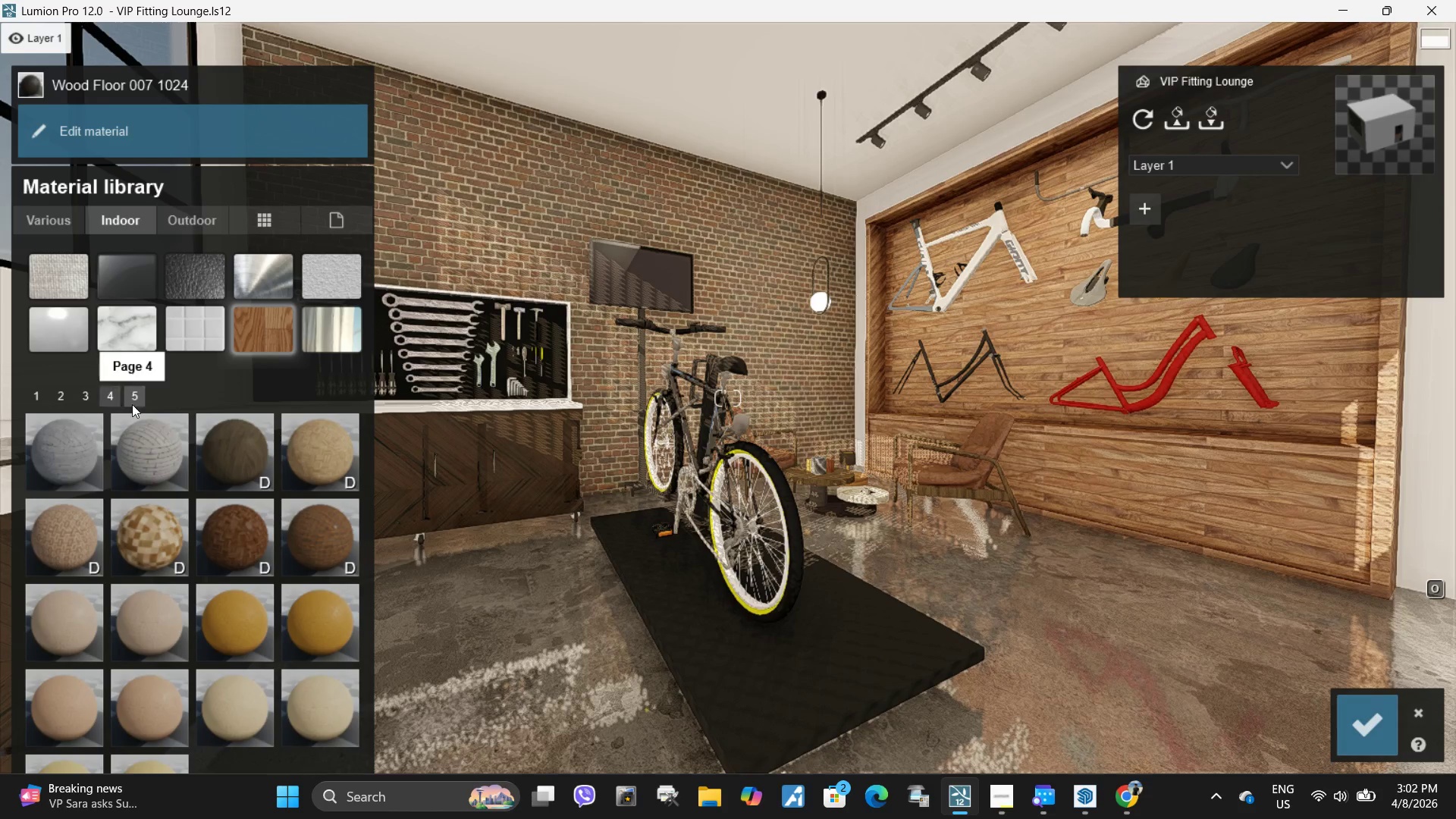 
left_click([224, 439])
 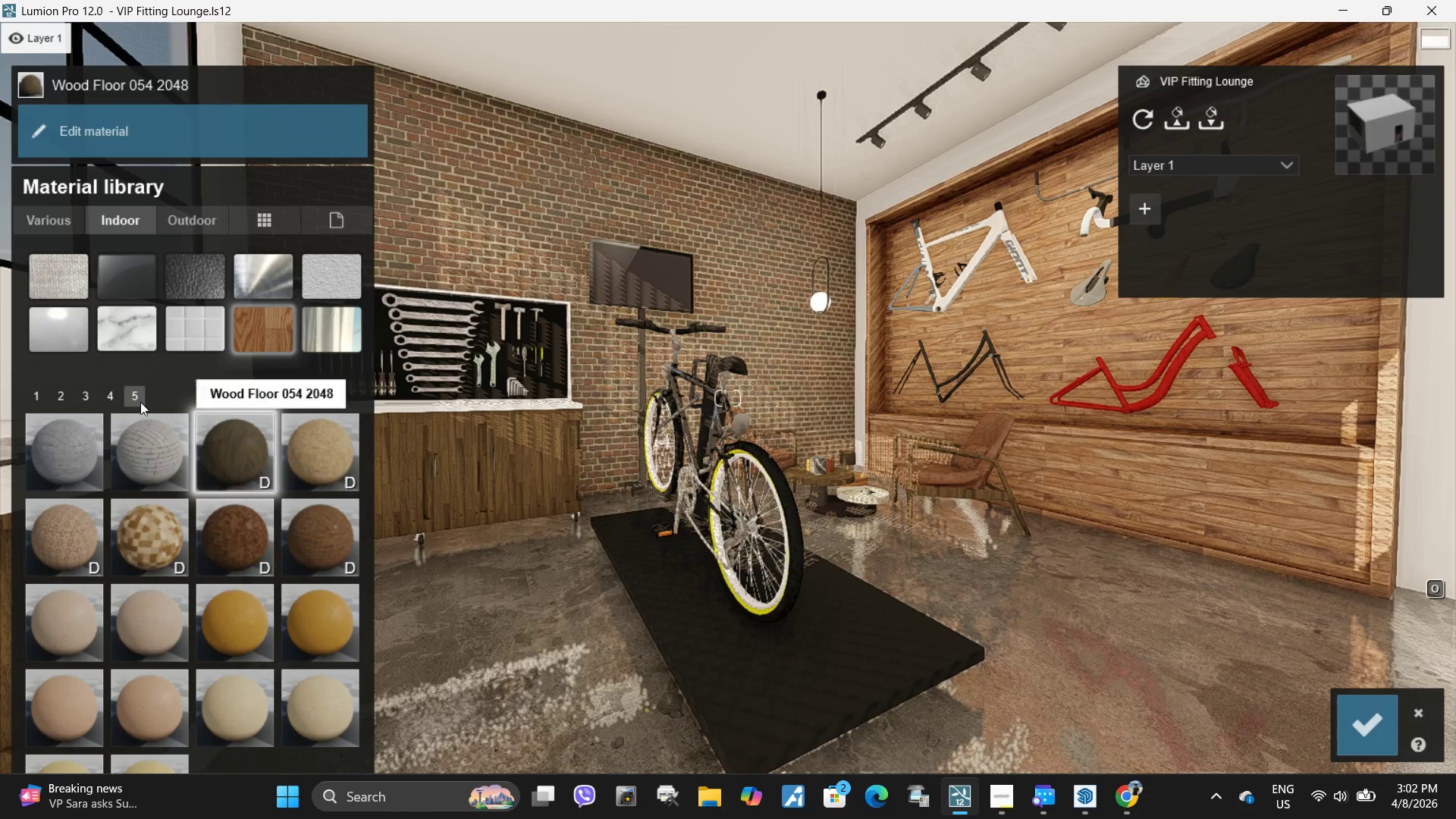 
left_click([114, 403])
 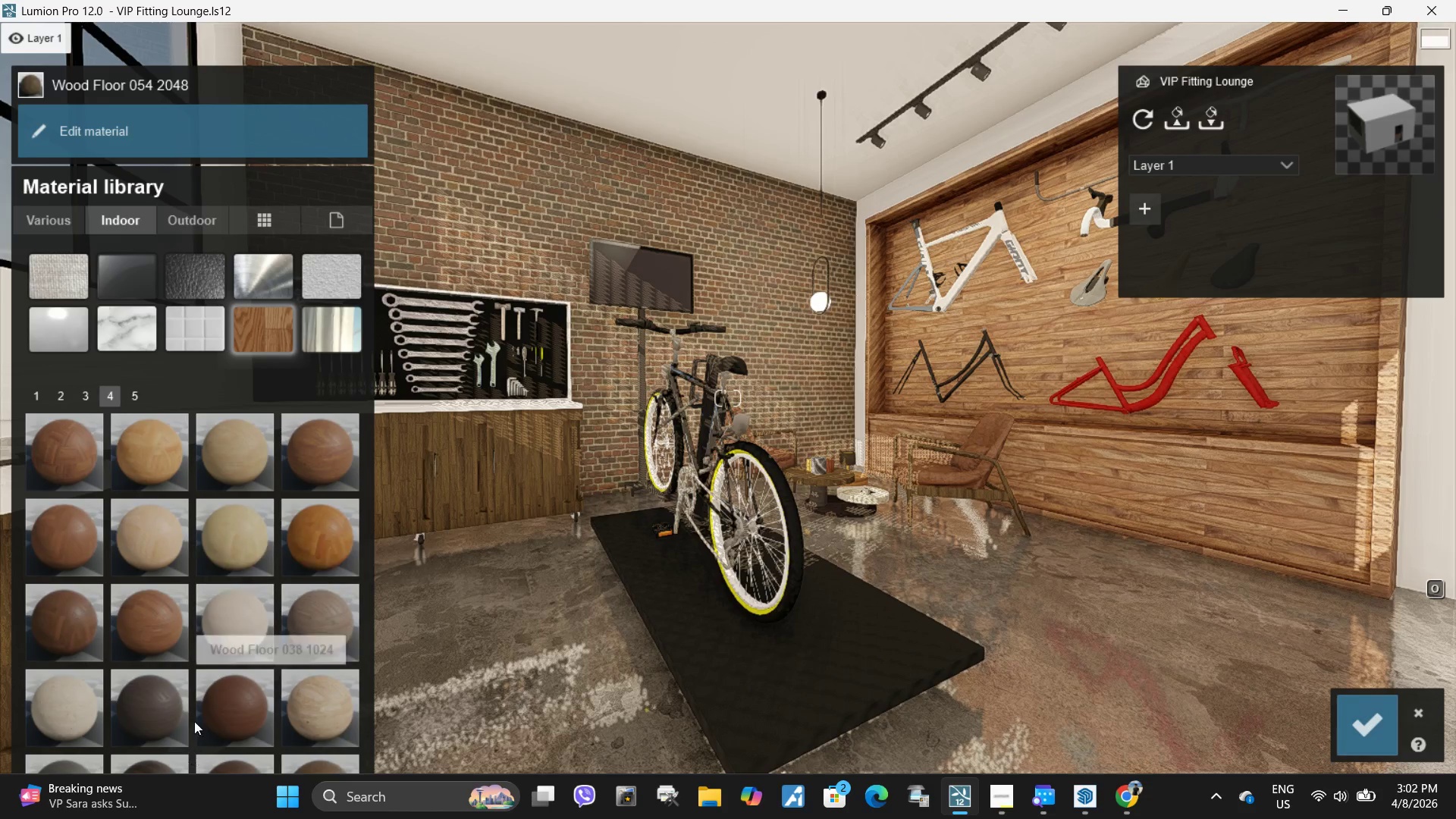 
left_click([171, 697])
 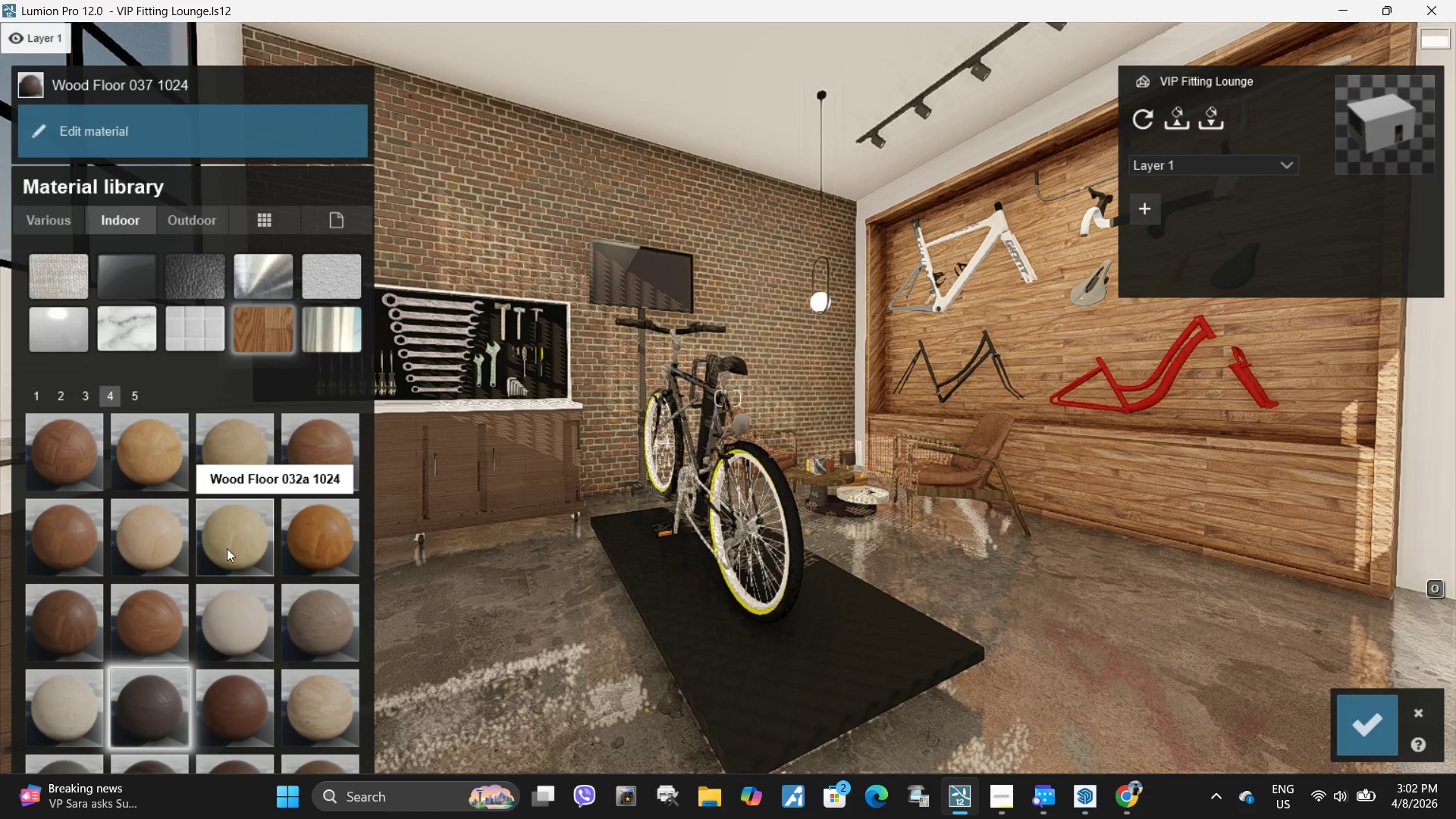 
left_click([246, 698])
 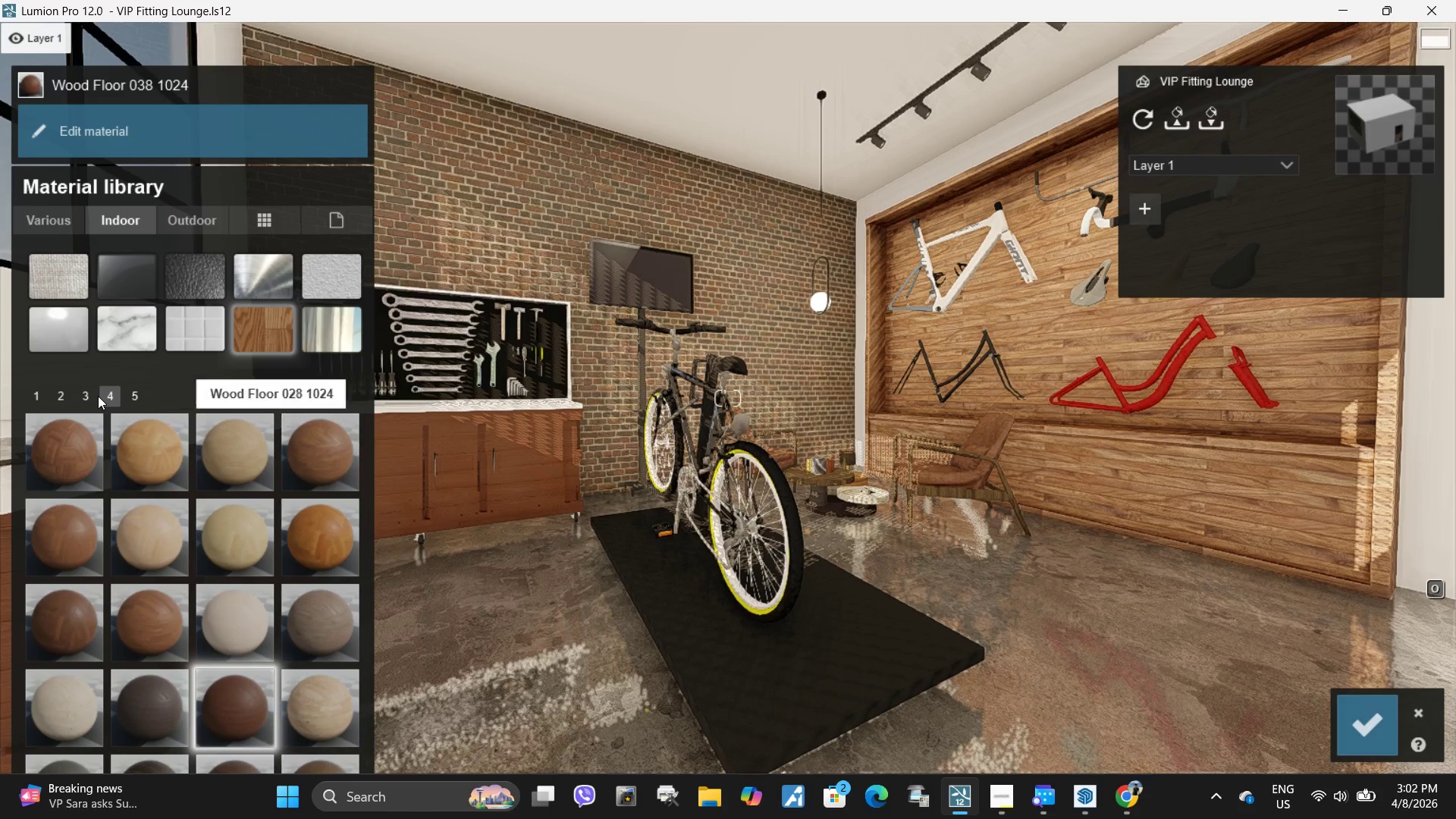 
left_click([64, 396])
 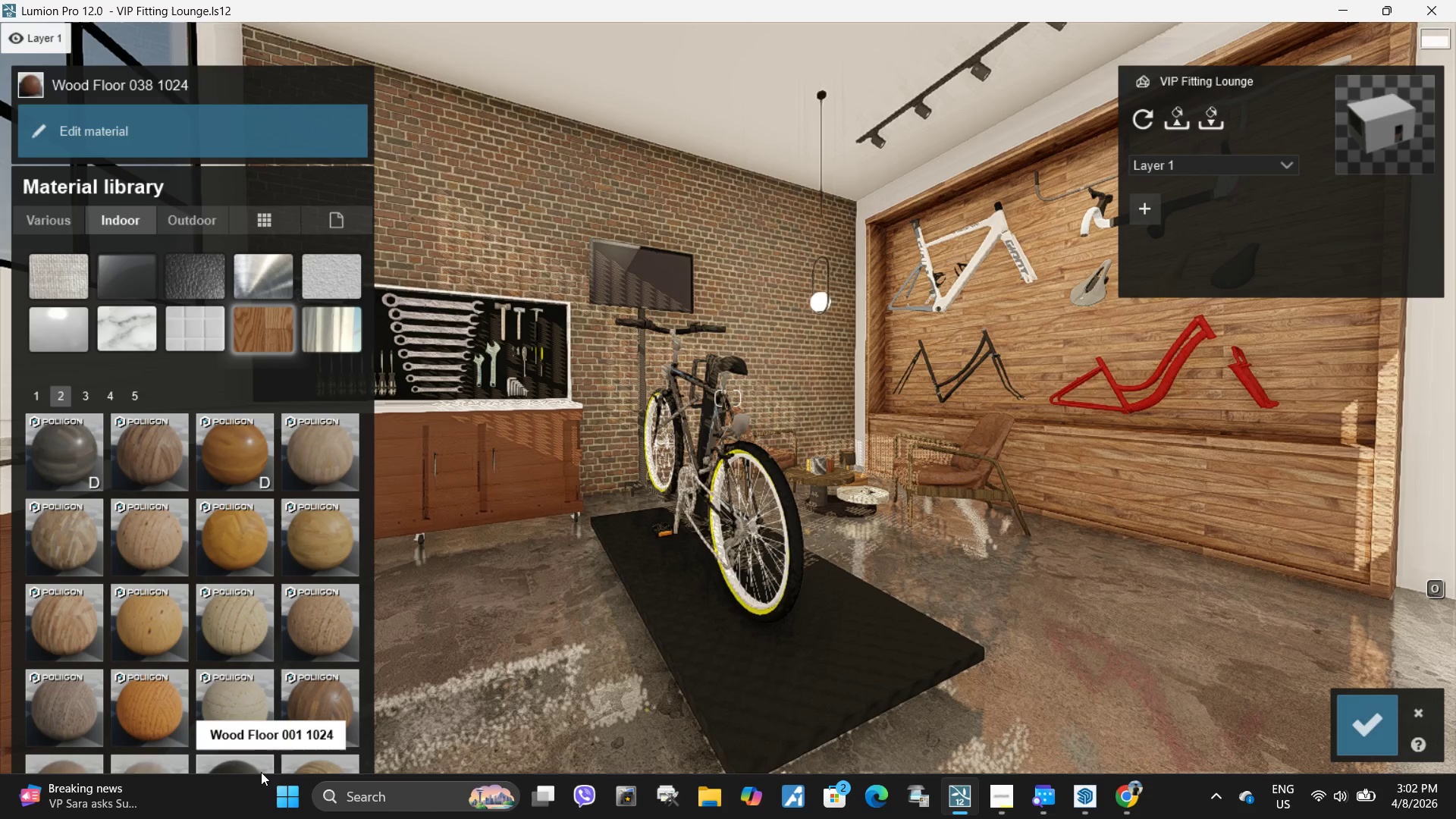 
left_click([249, 758])
 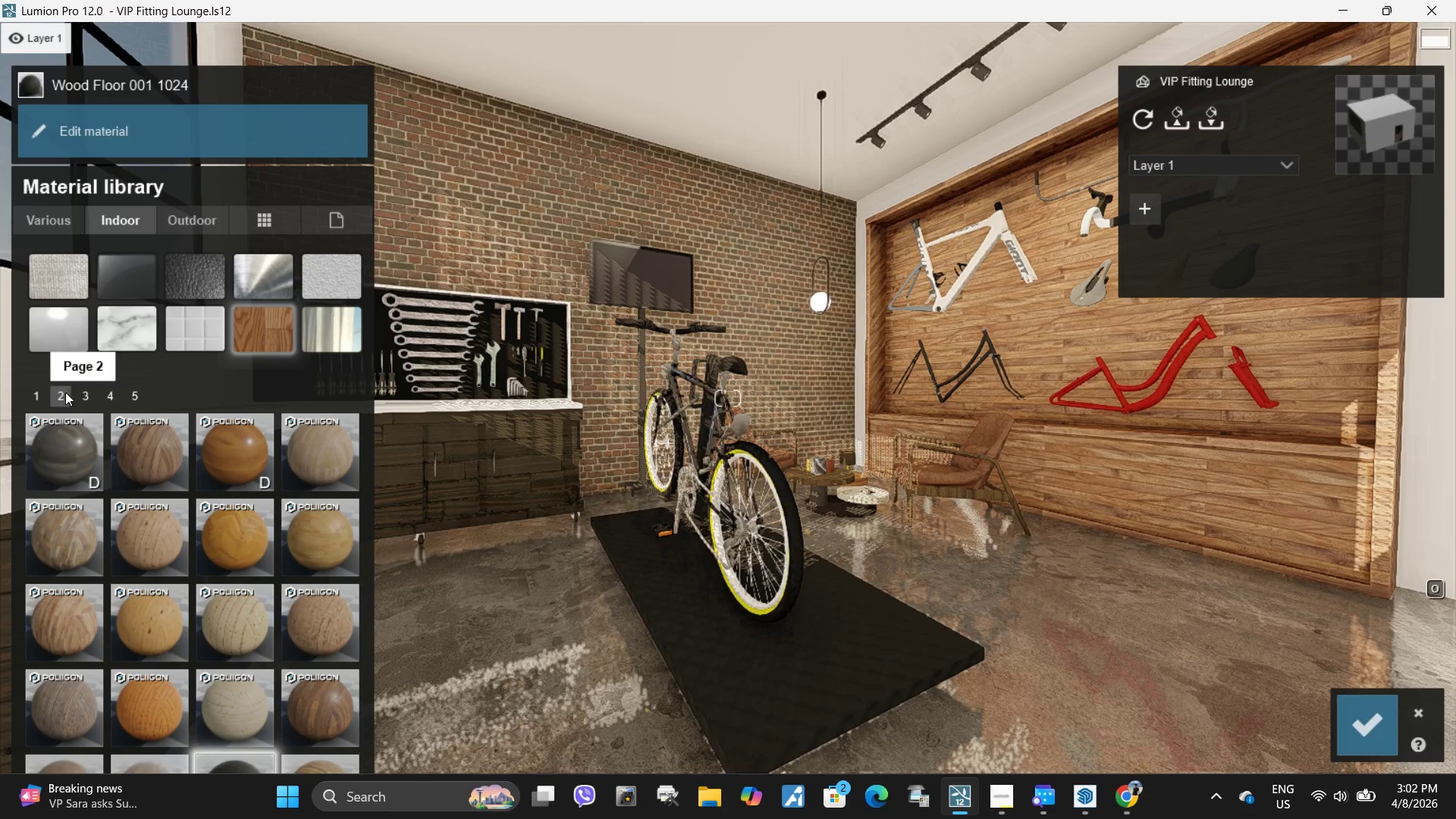 
left_click([36, 395])
 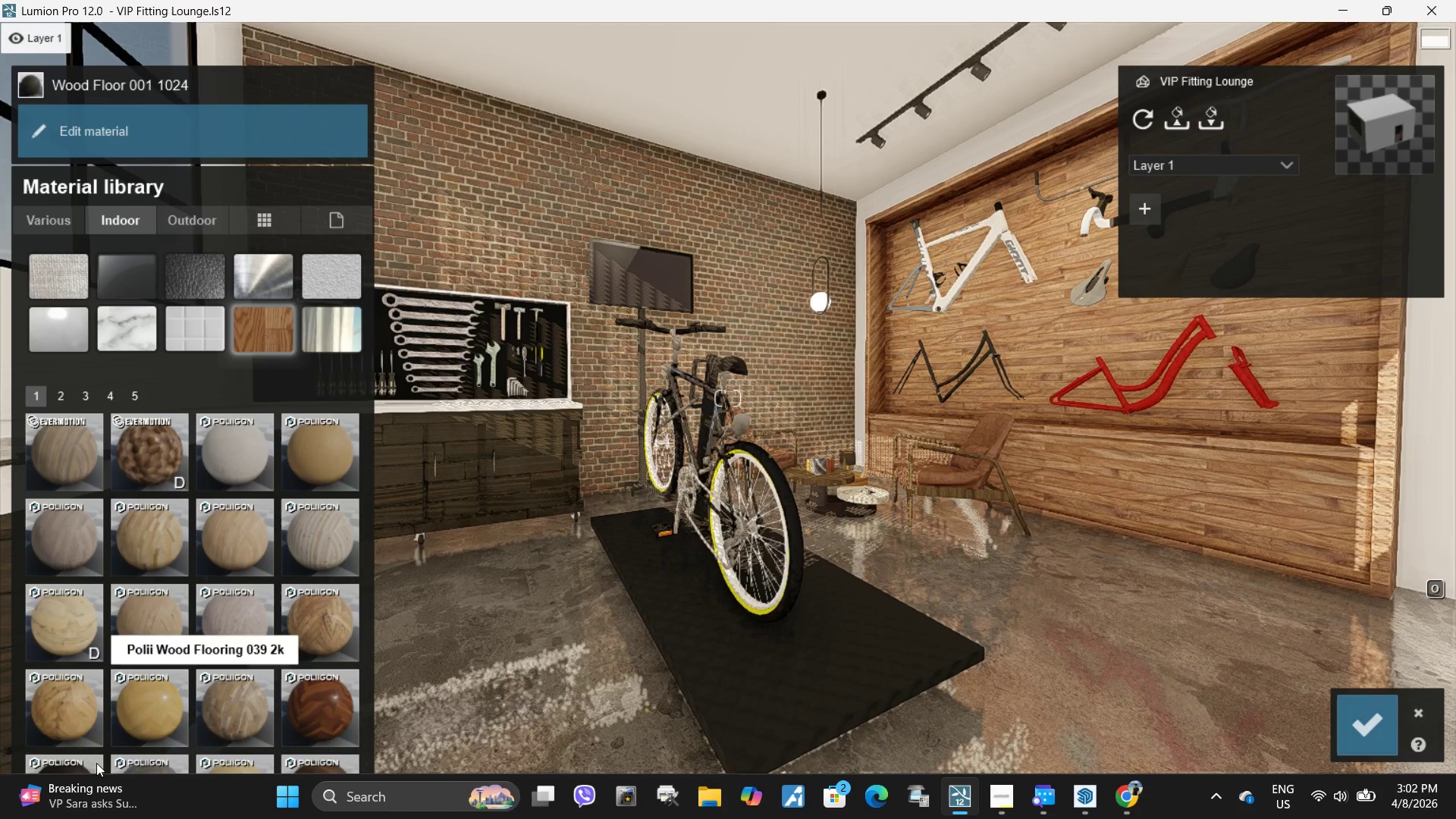 
left_click([67, 761])
 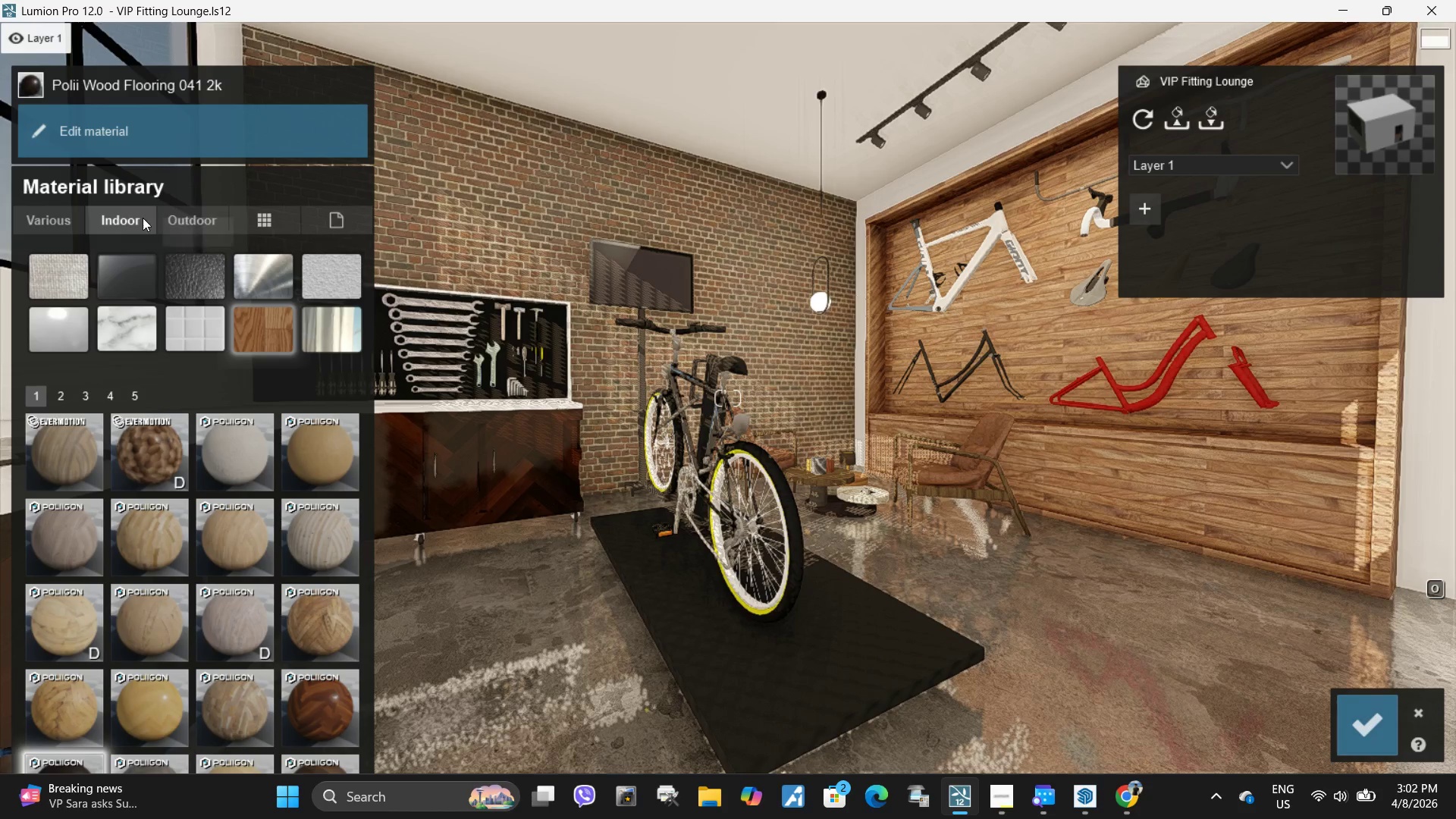 
left_click([196, 217])
 